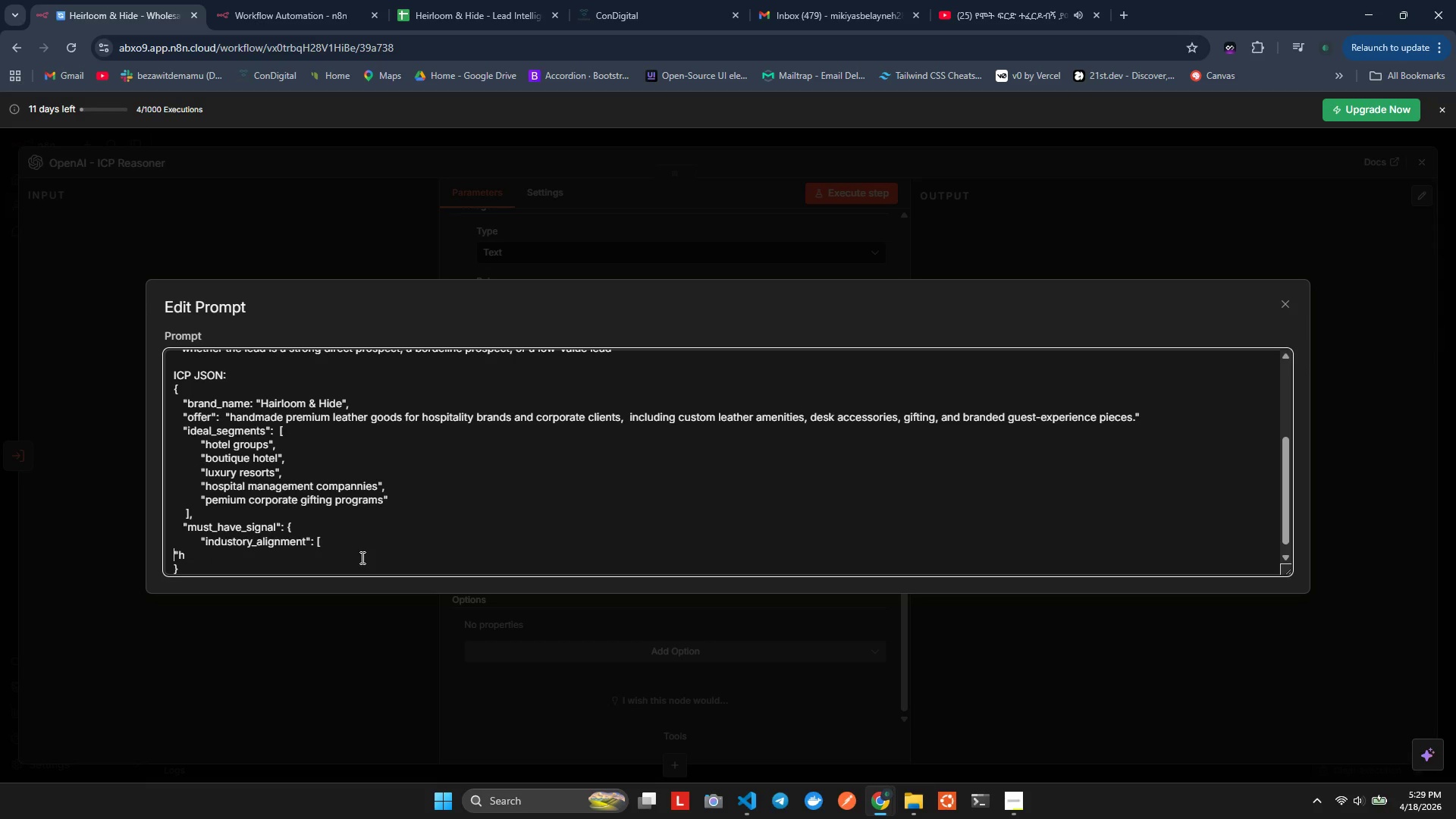 
key(Control+Z)
 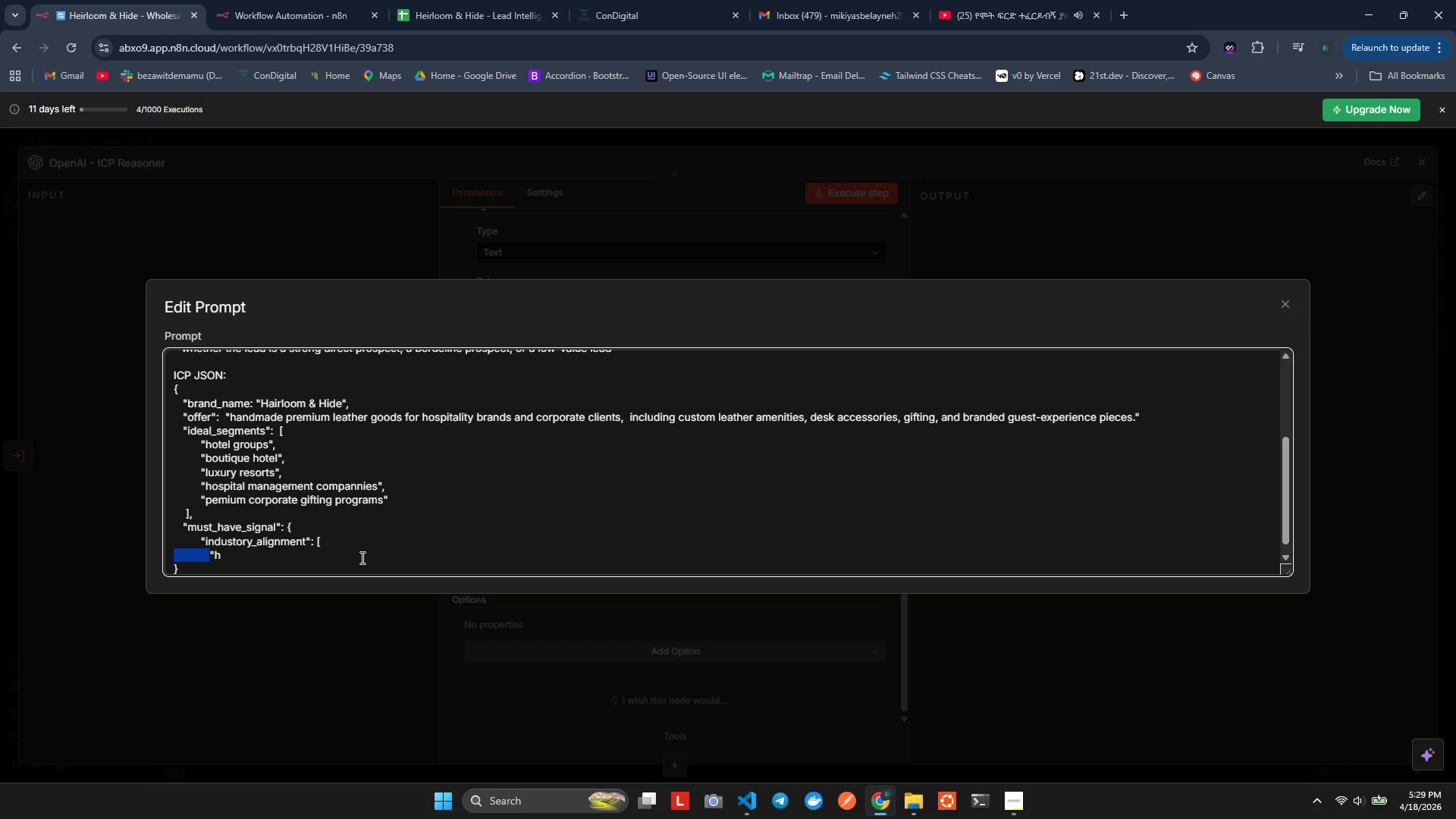 
key(ArrowRight)
 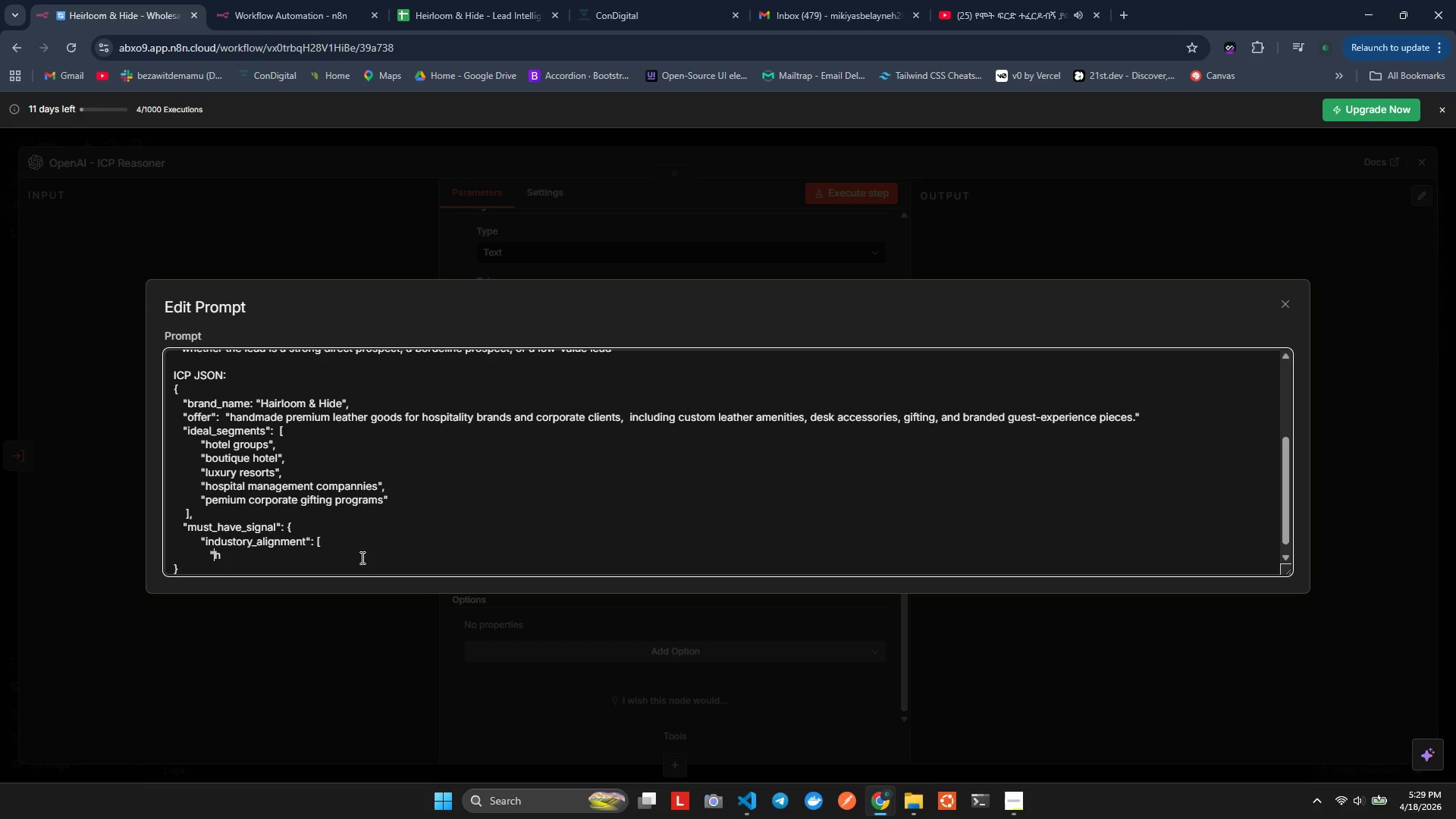 
key(ArrowRight)
 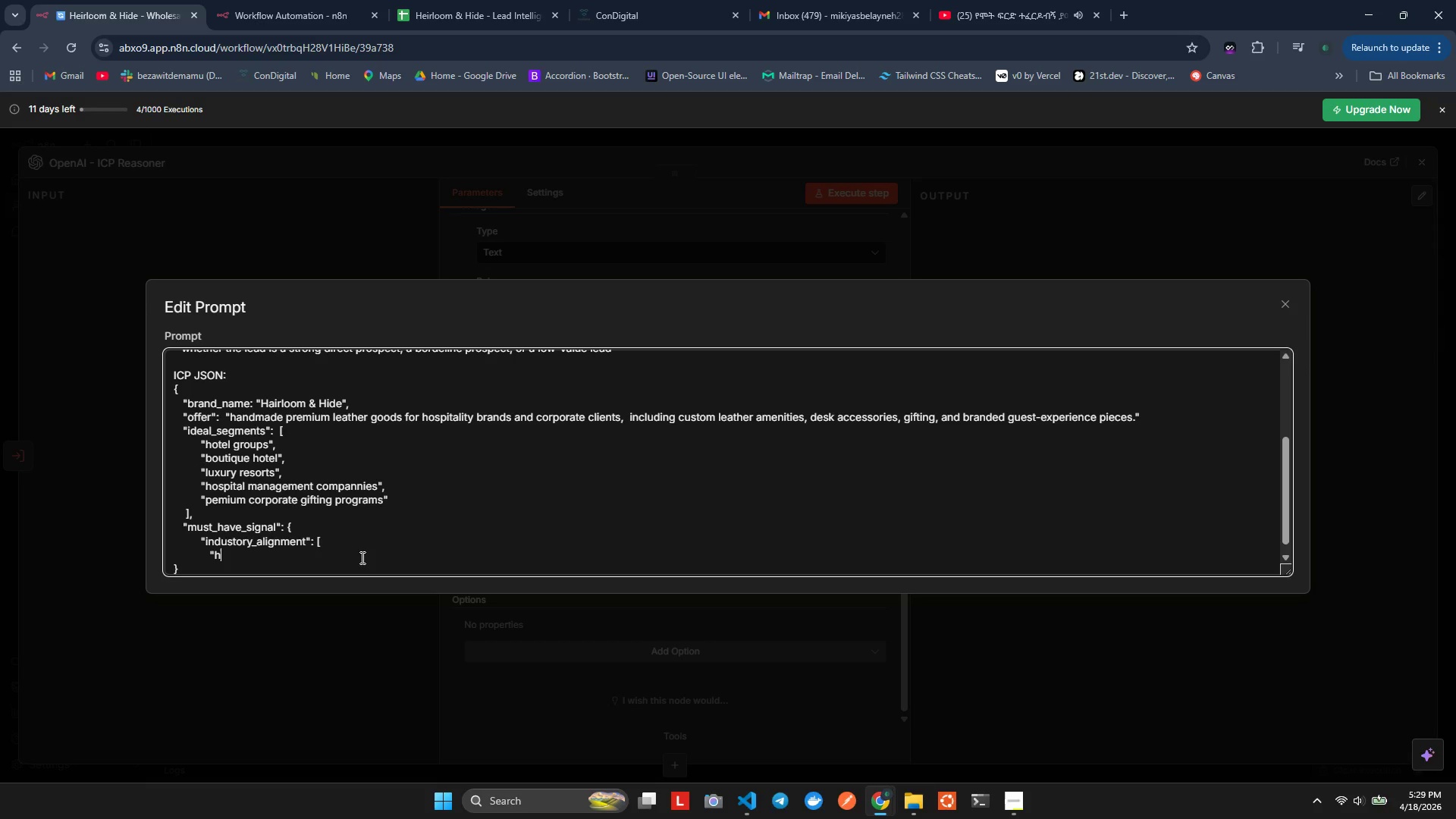 
key(ArrowRight)
 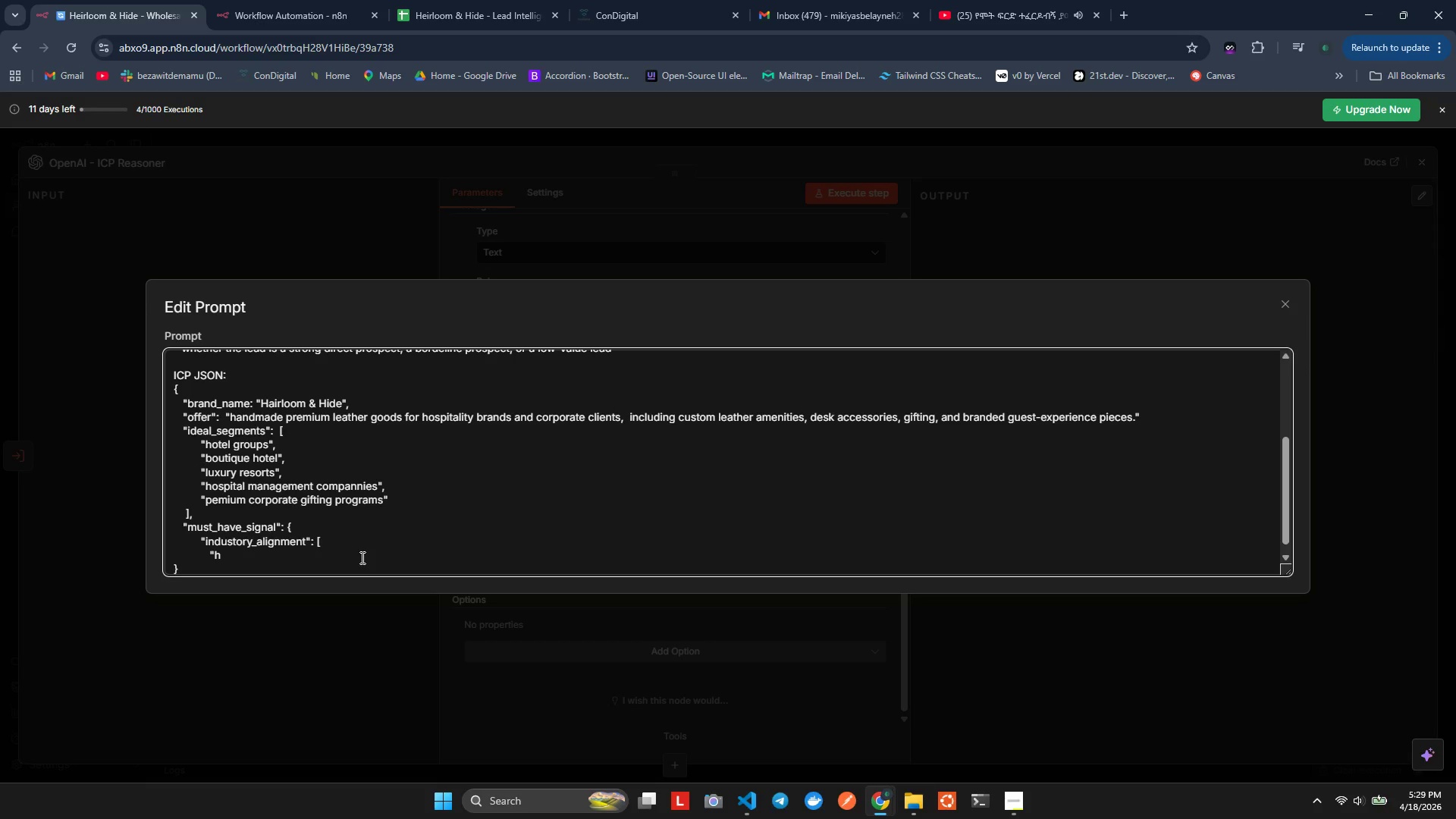 
type(ospital)
 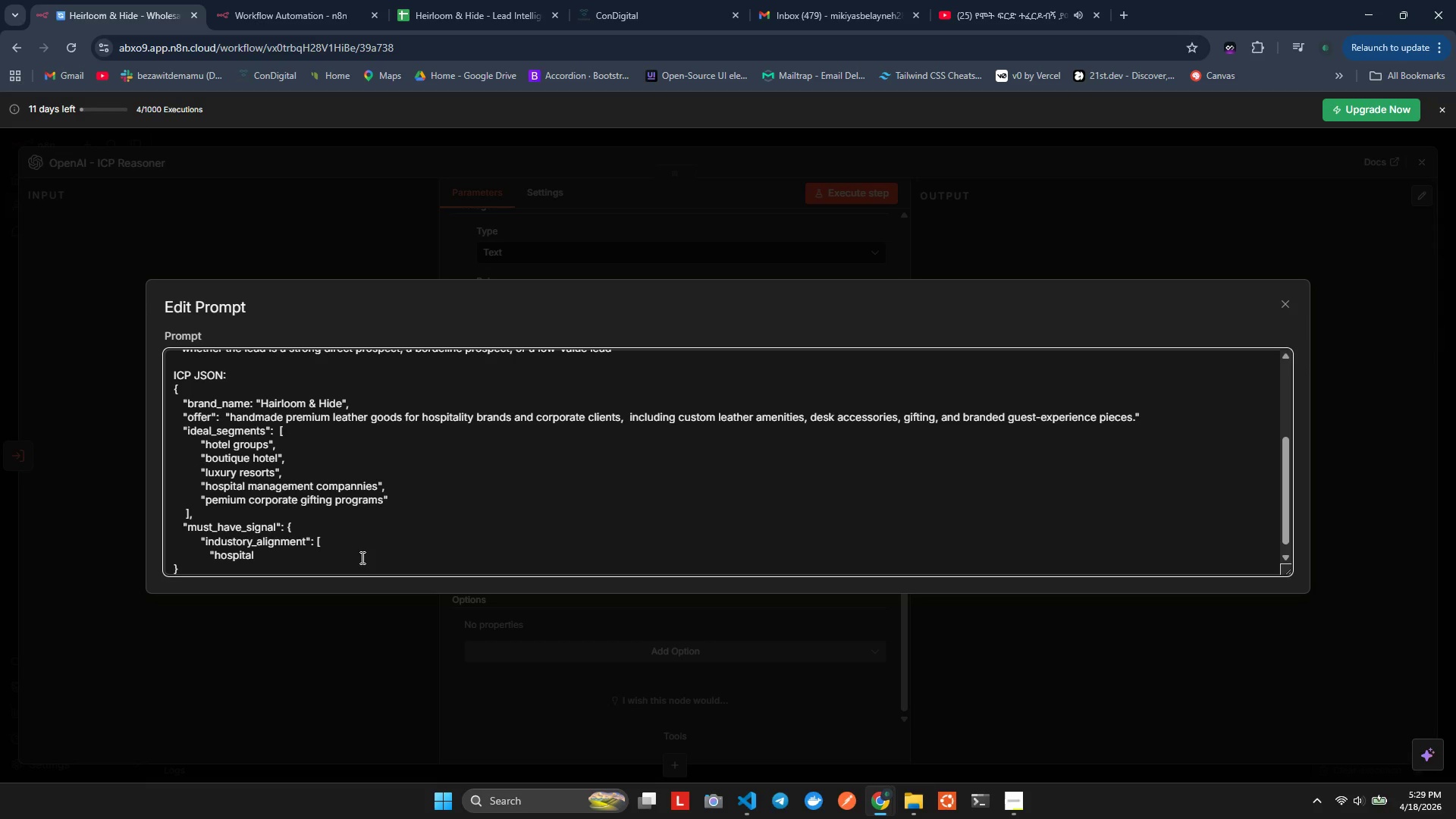 
wait(5.12)
 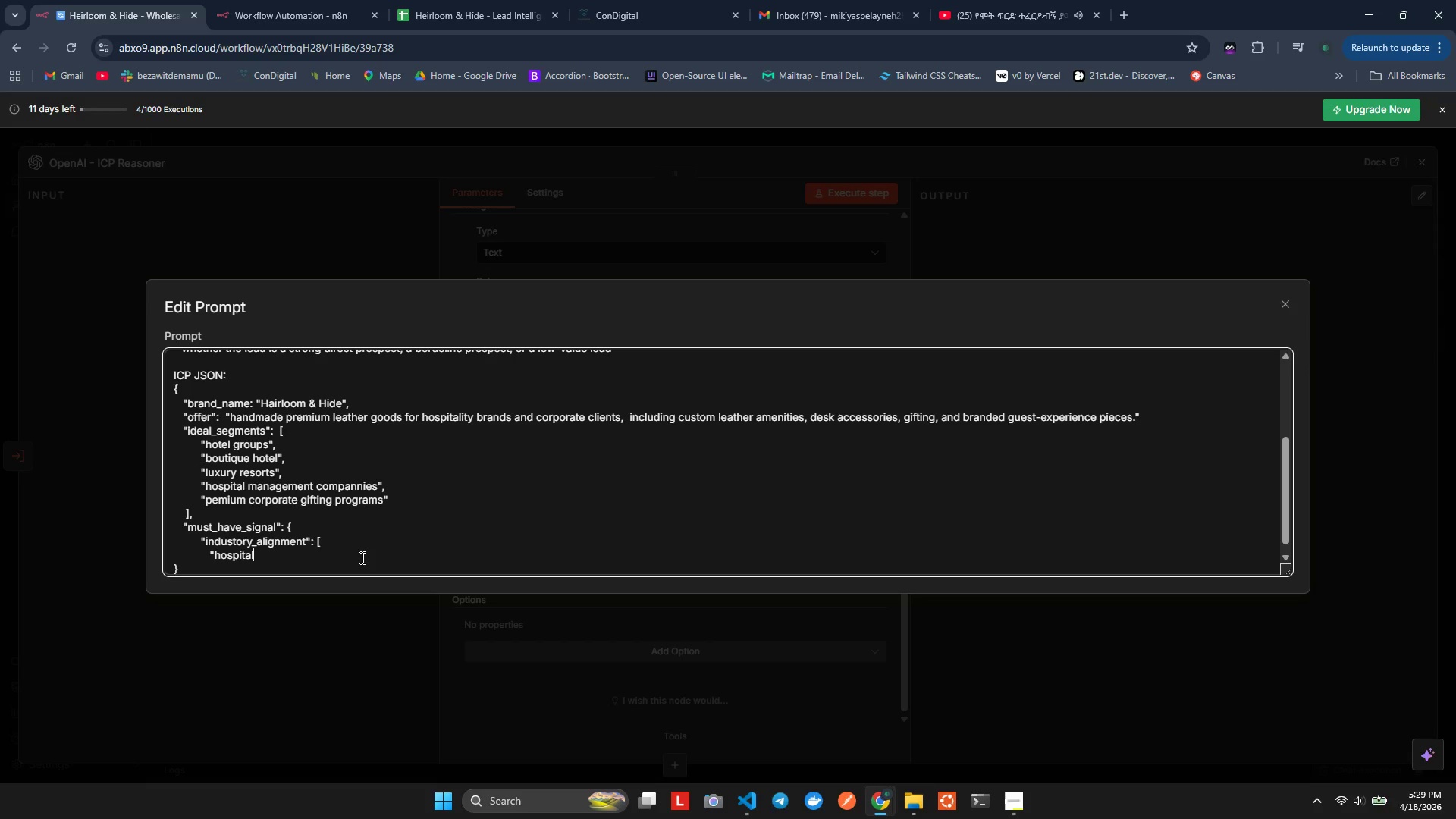 
type(ity",)
 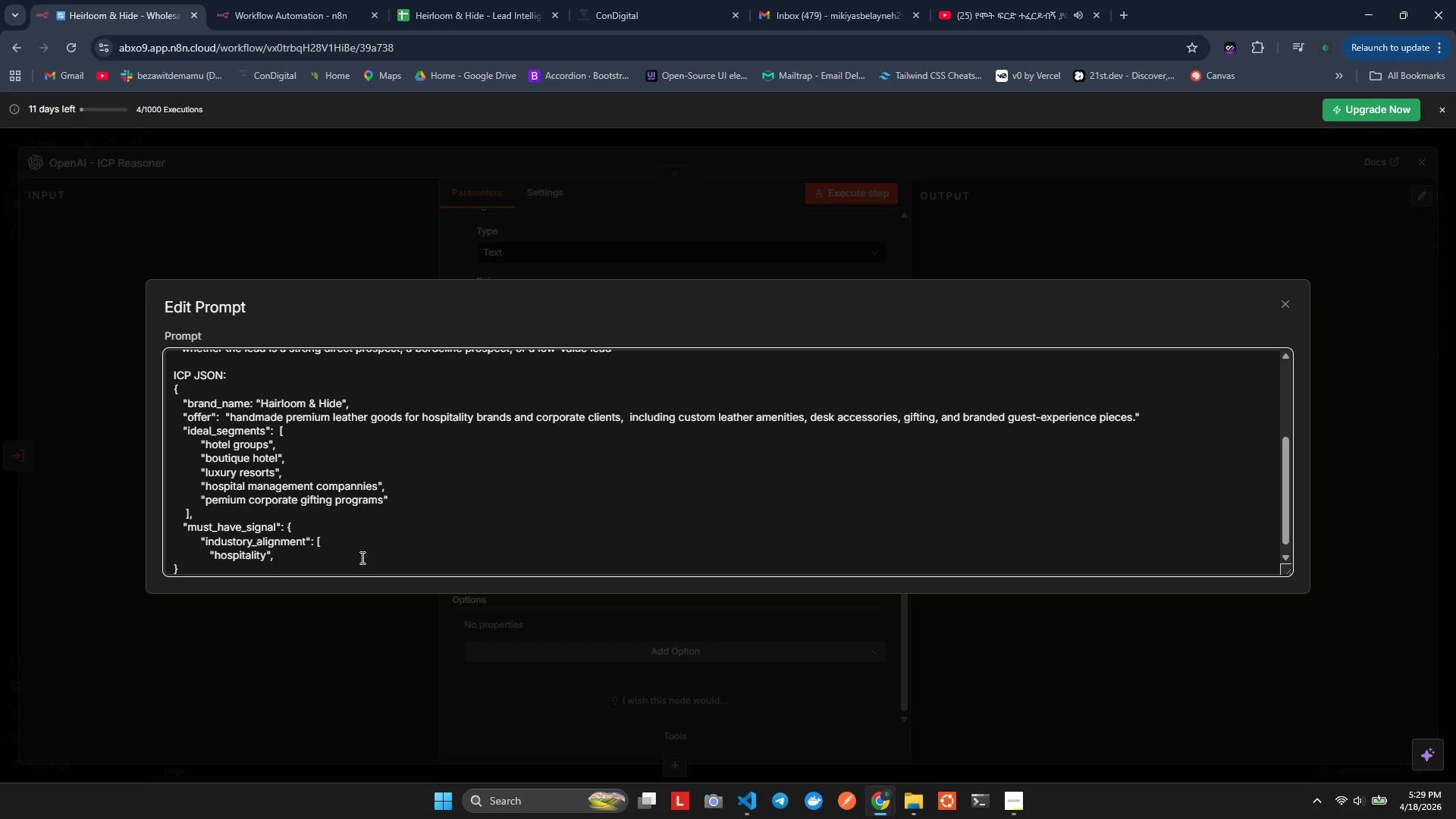 
key(Enter)
 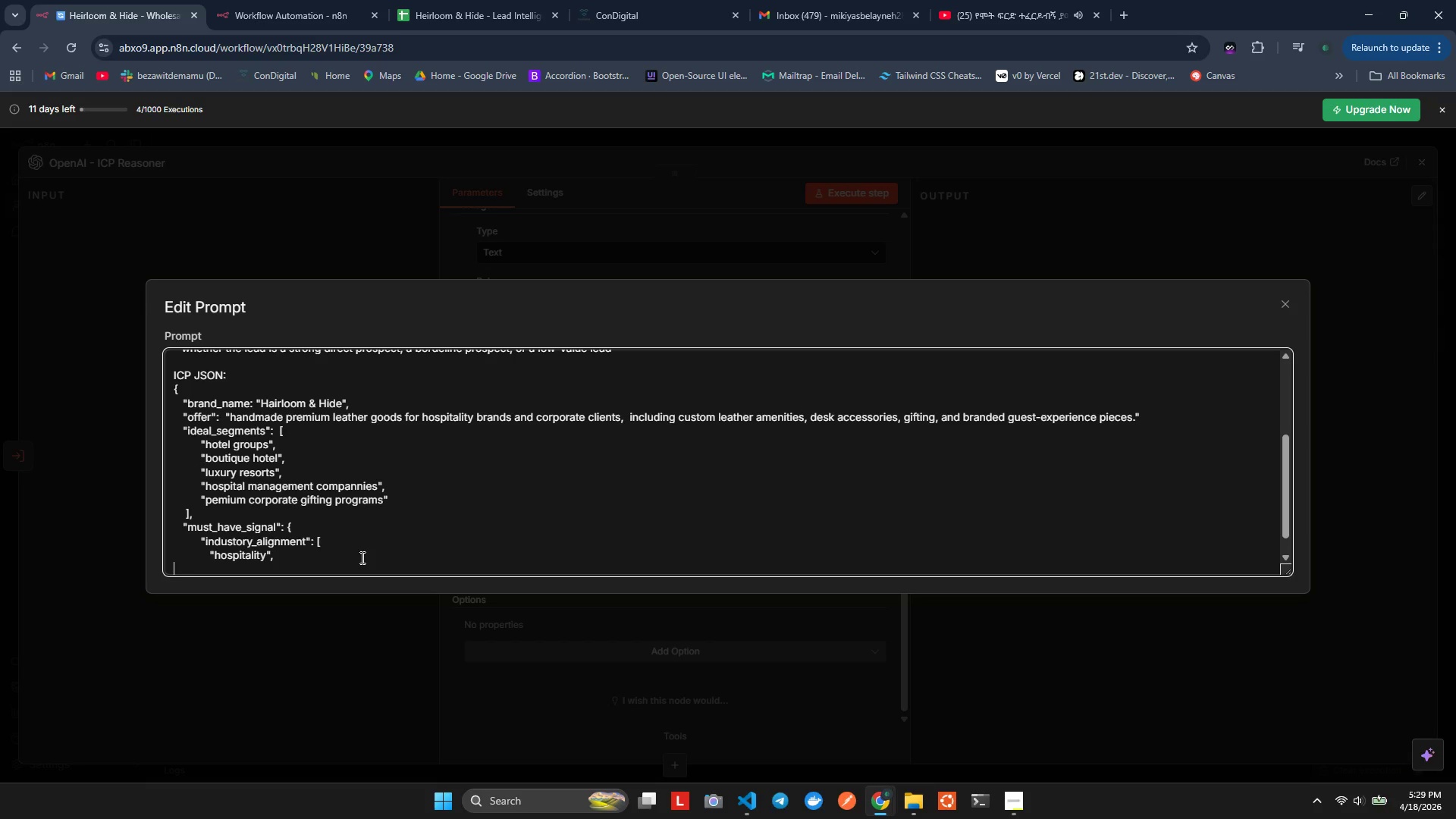 
key(Control+V)
 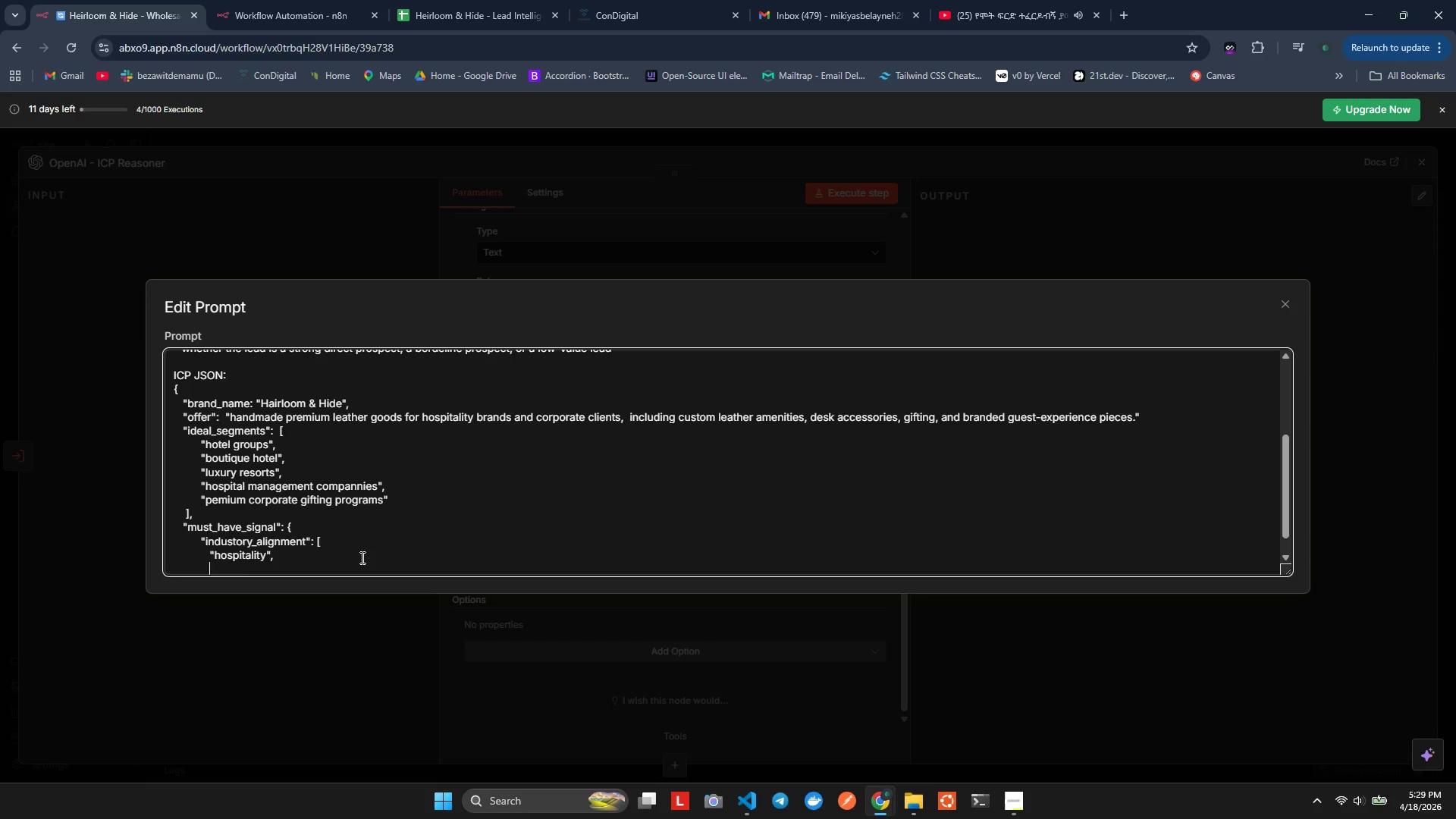 
type("hotels".)
 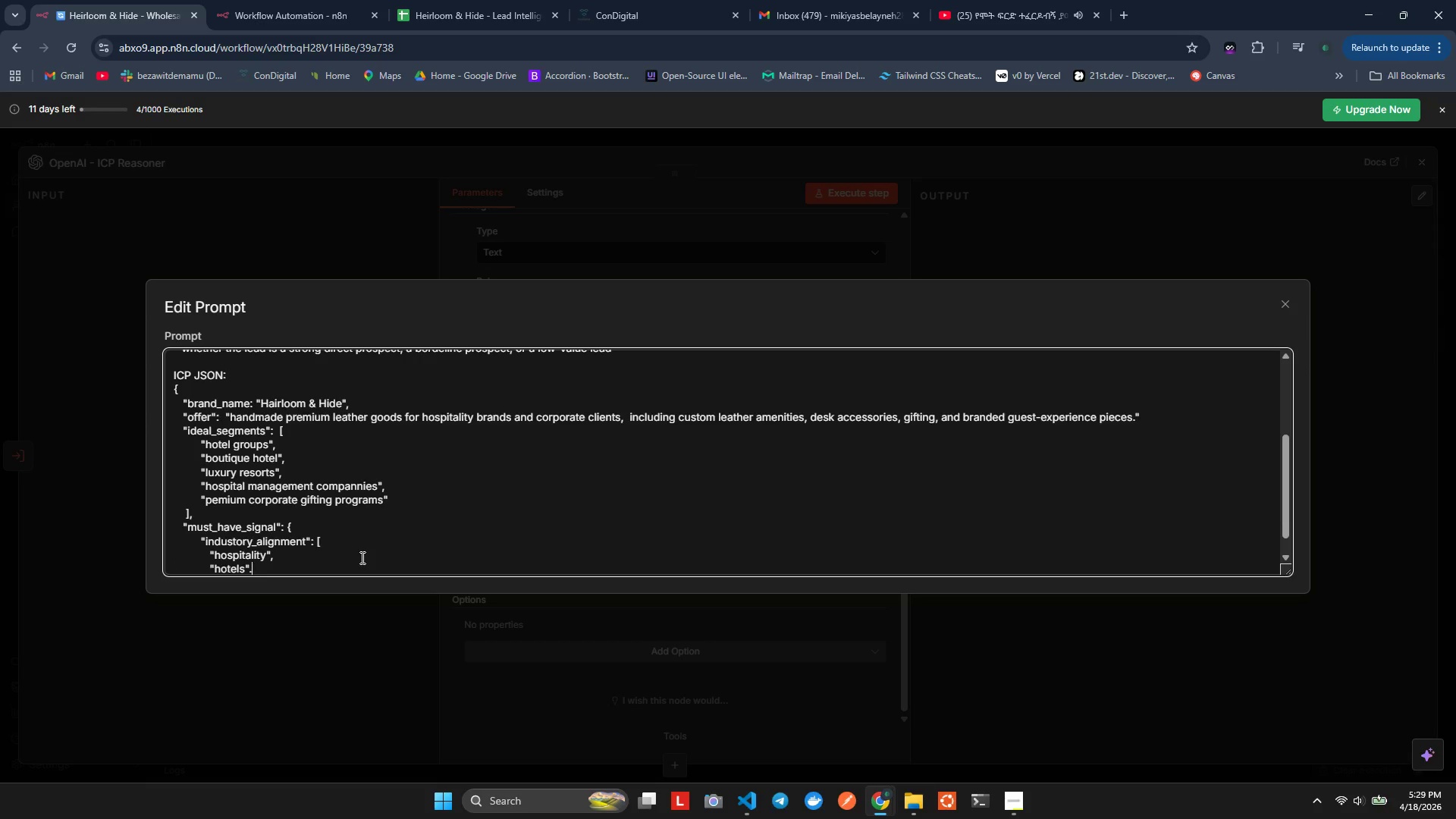 
 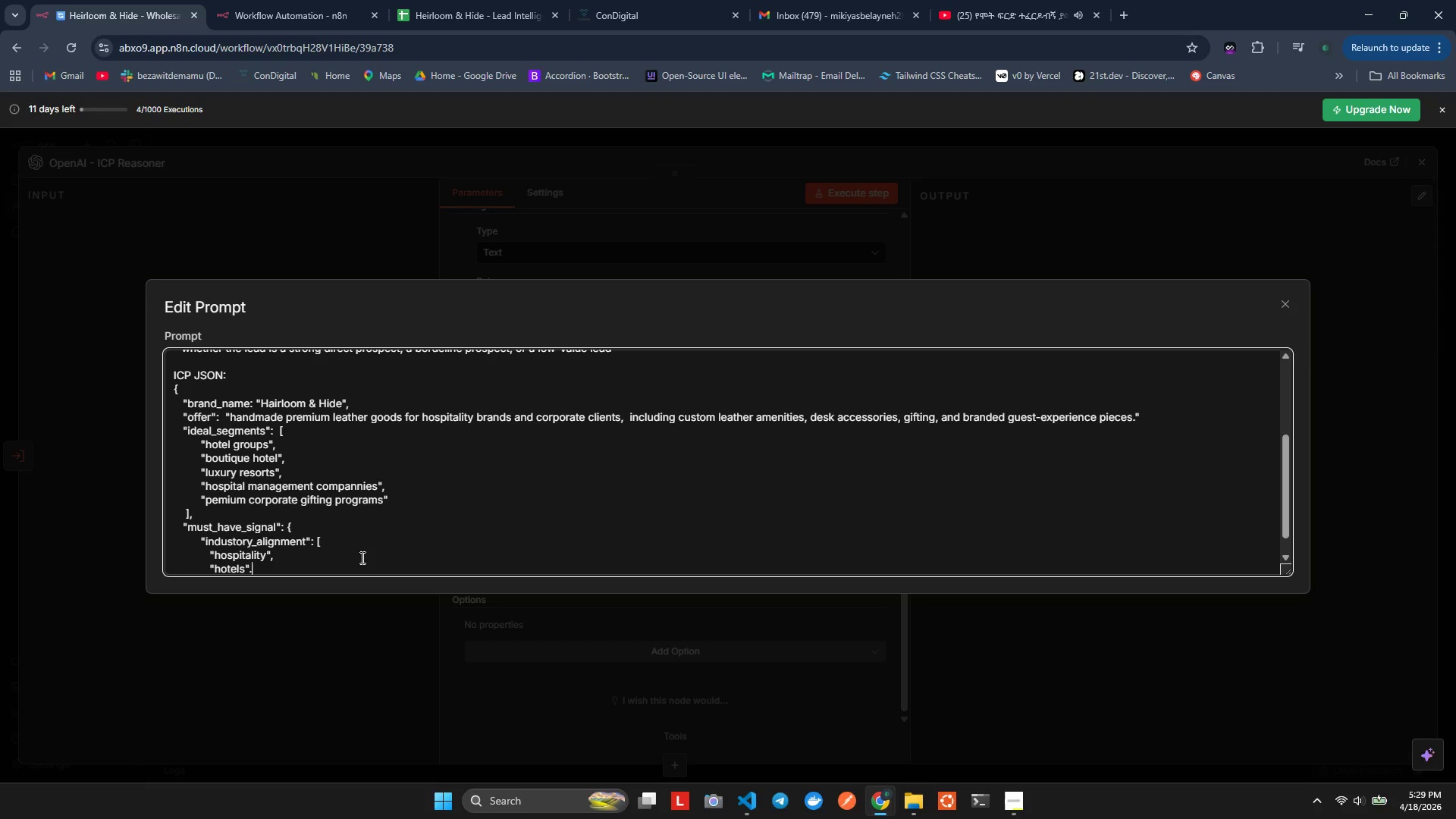 
key(Enter)
 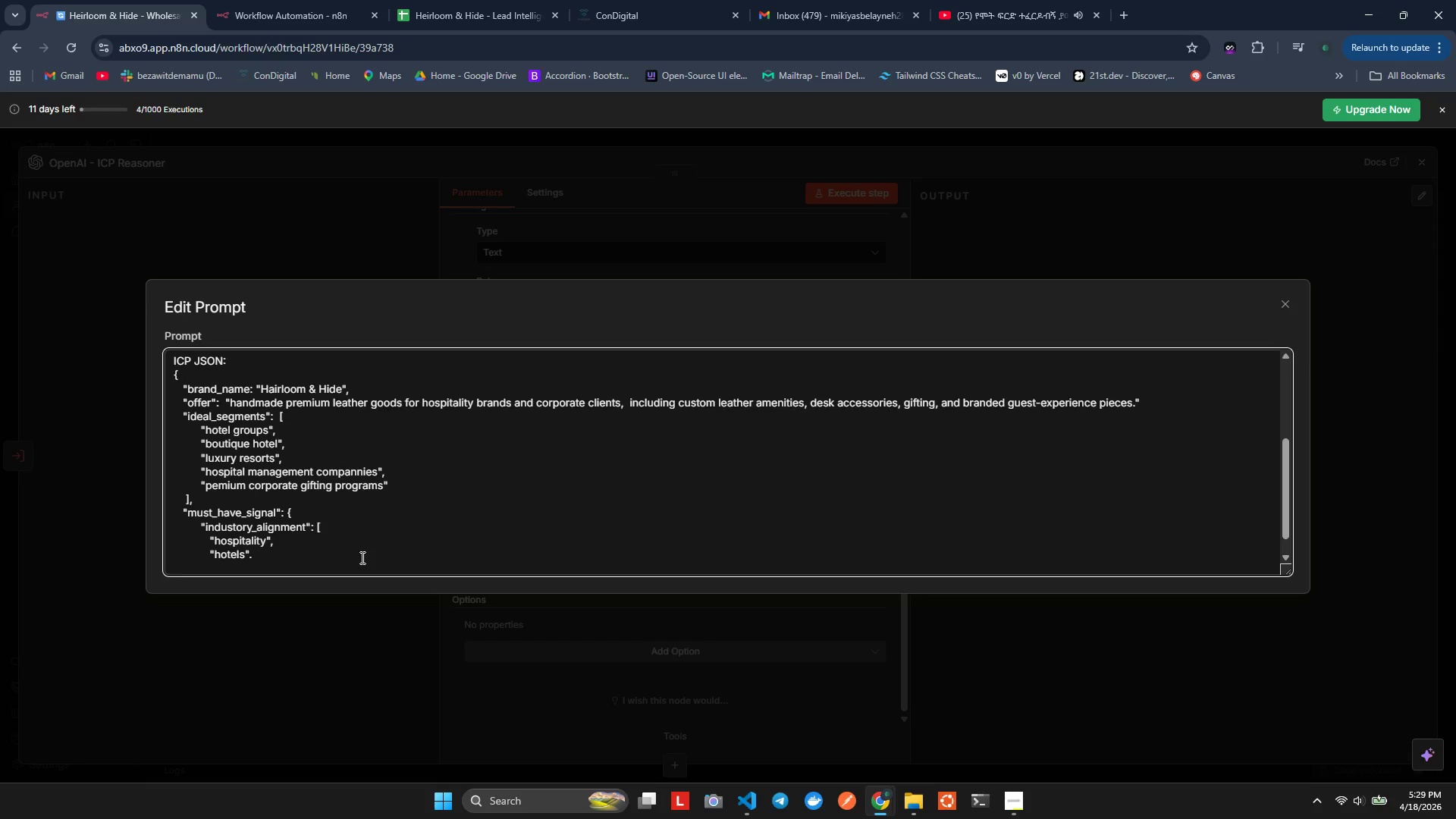 
key(Control+Z)
 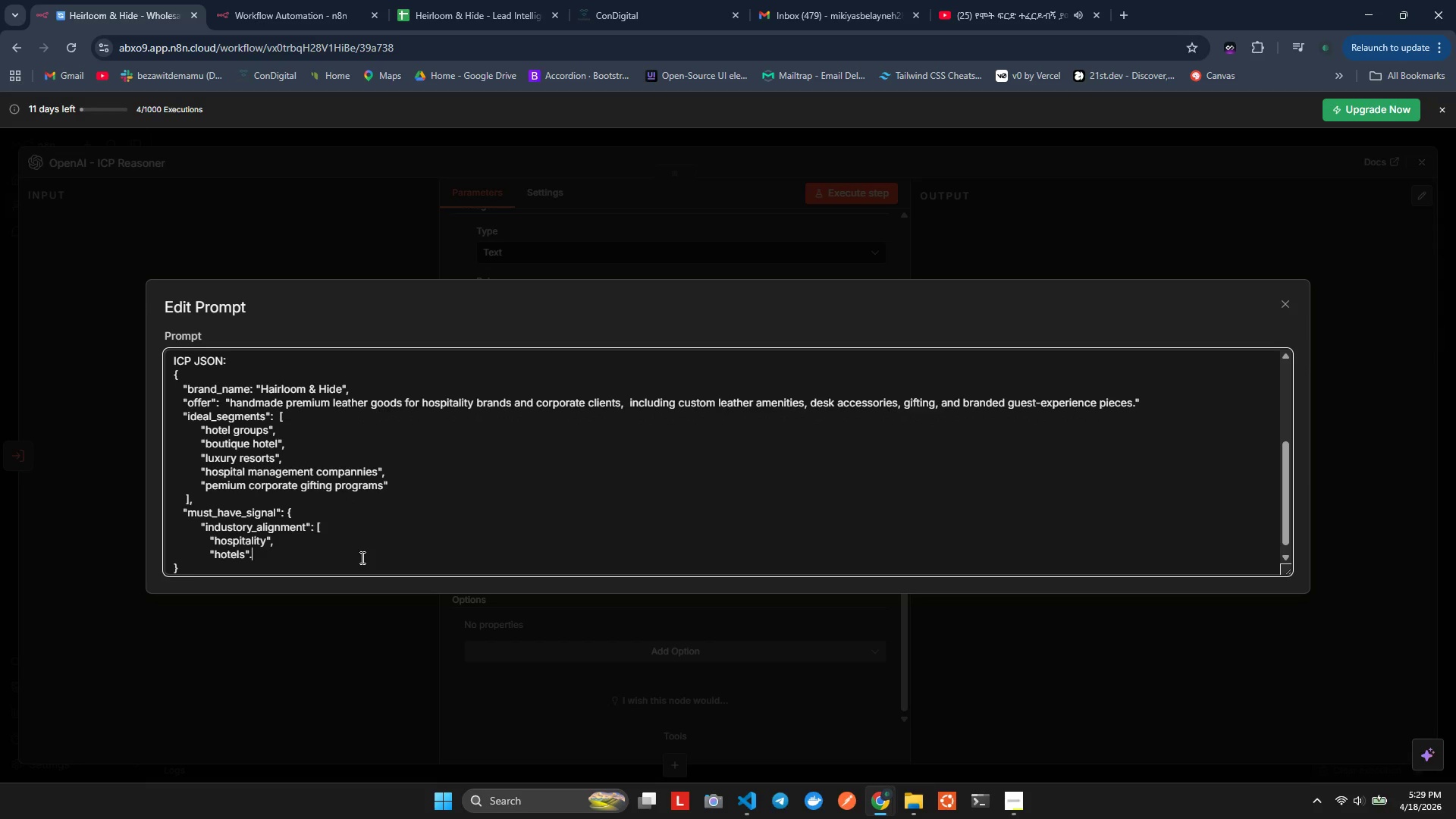 
key(Control+Z)
 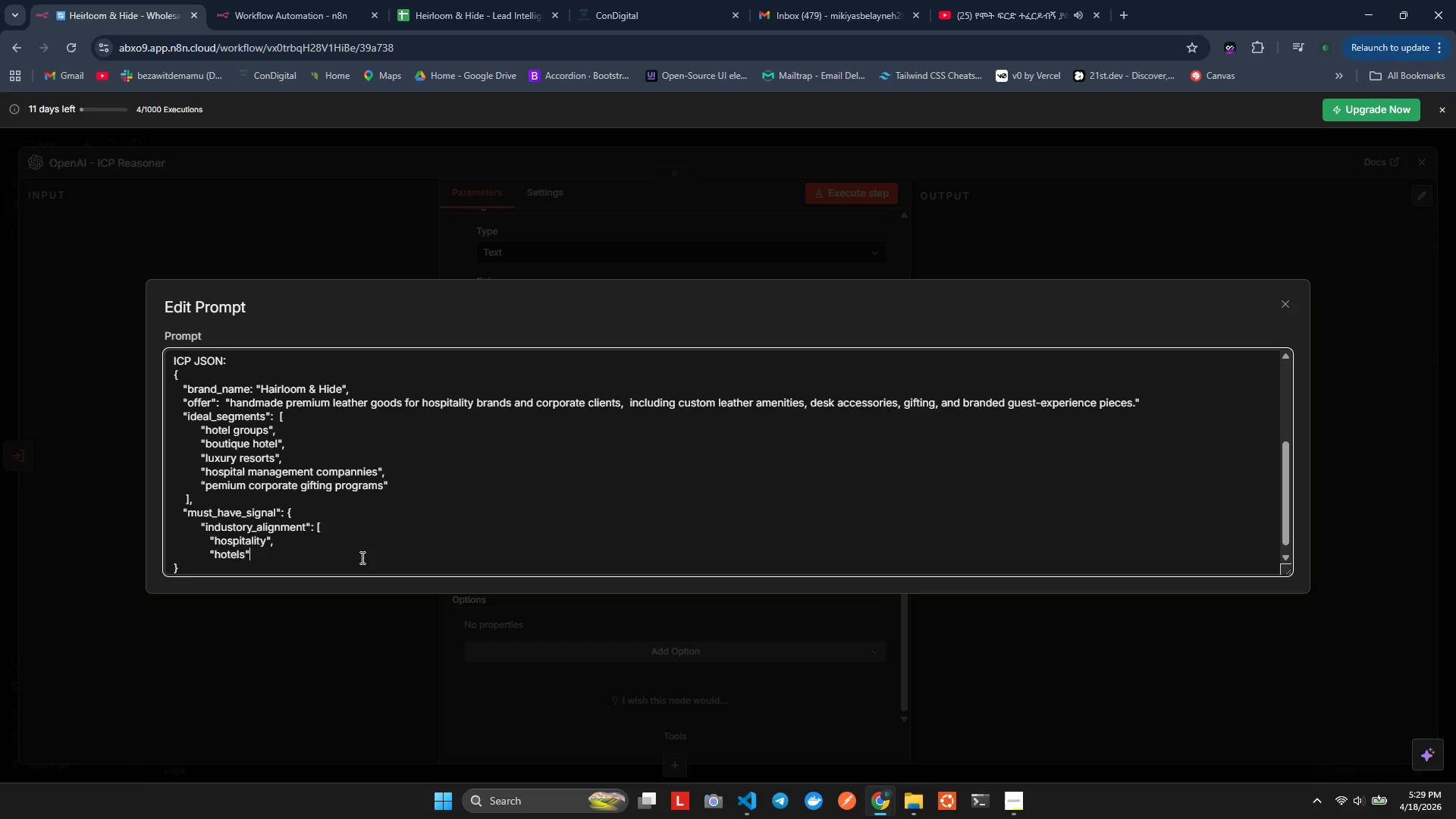 
key(Comma)
 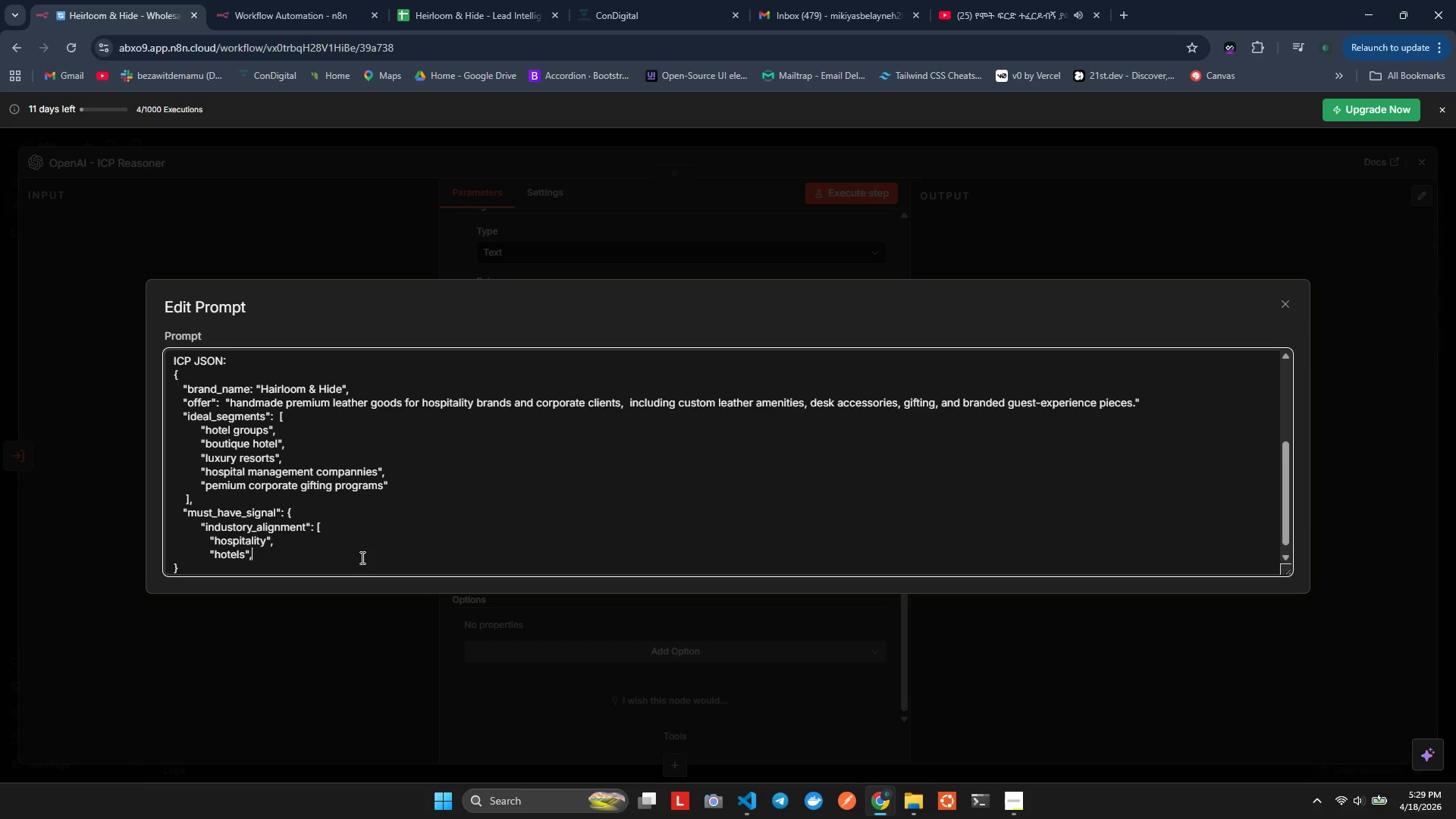 
key(Enter)
 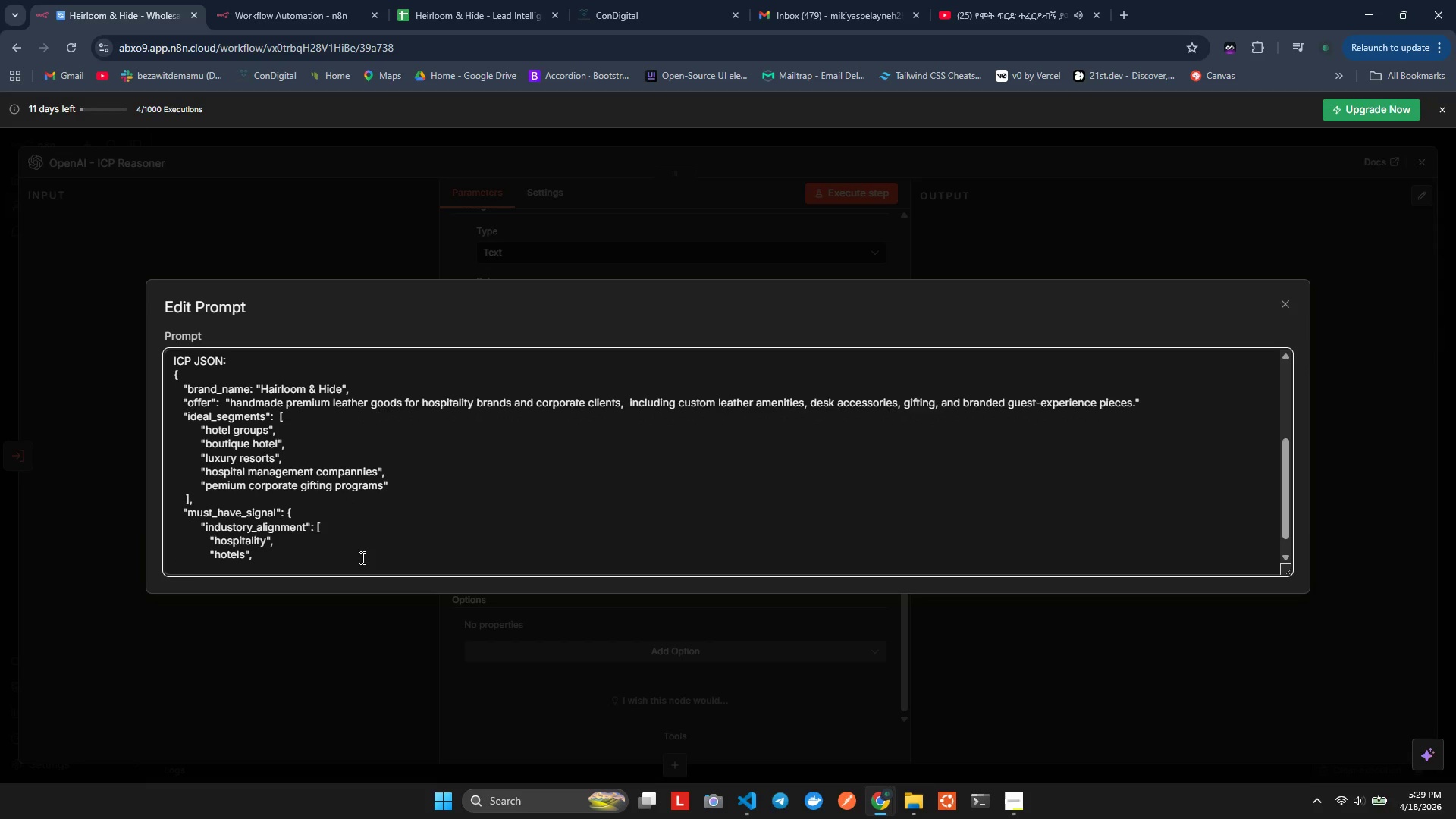 
key(Control+V)
 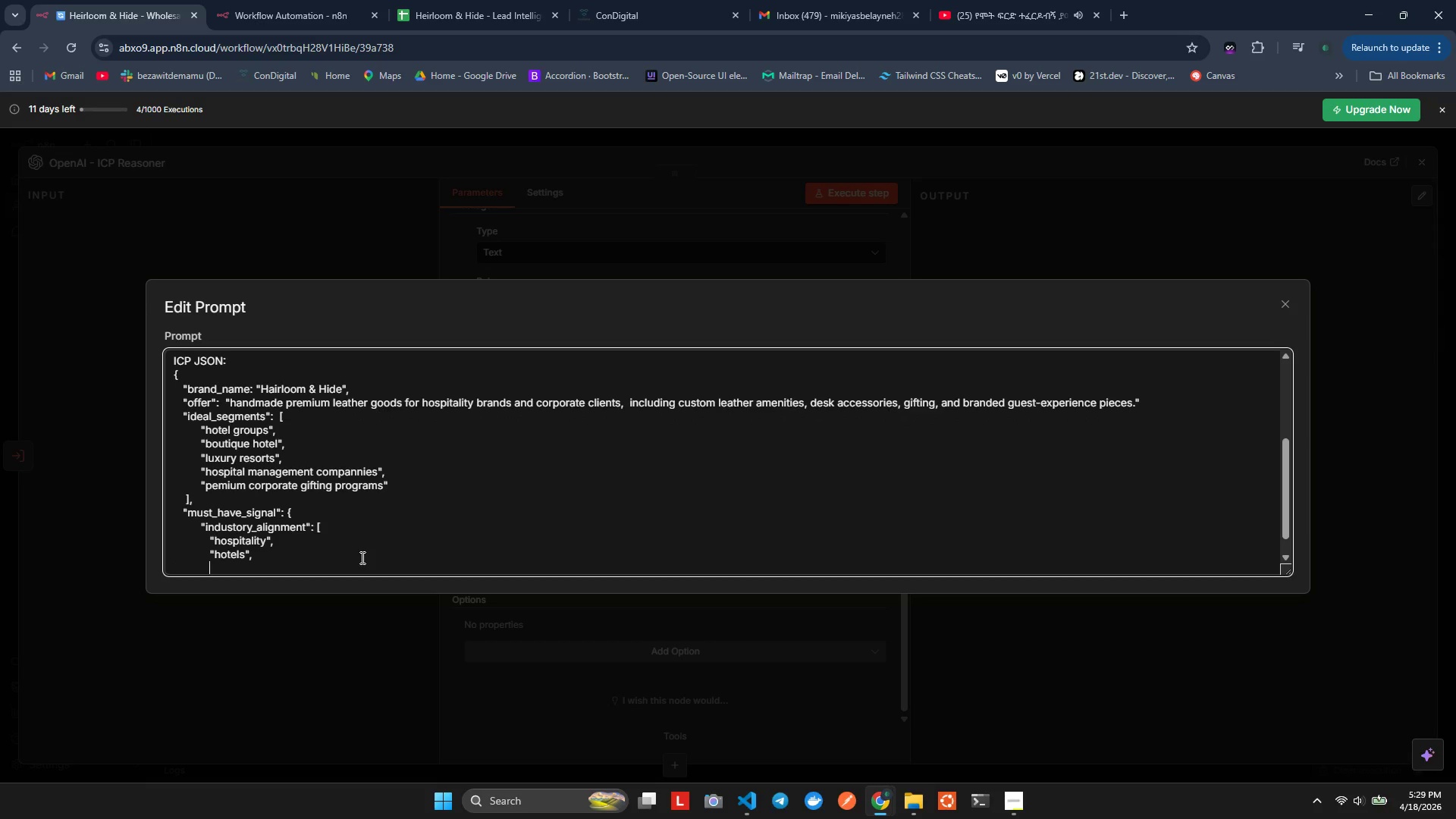 
key(Shift+Quote)
 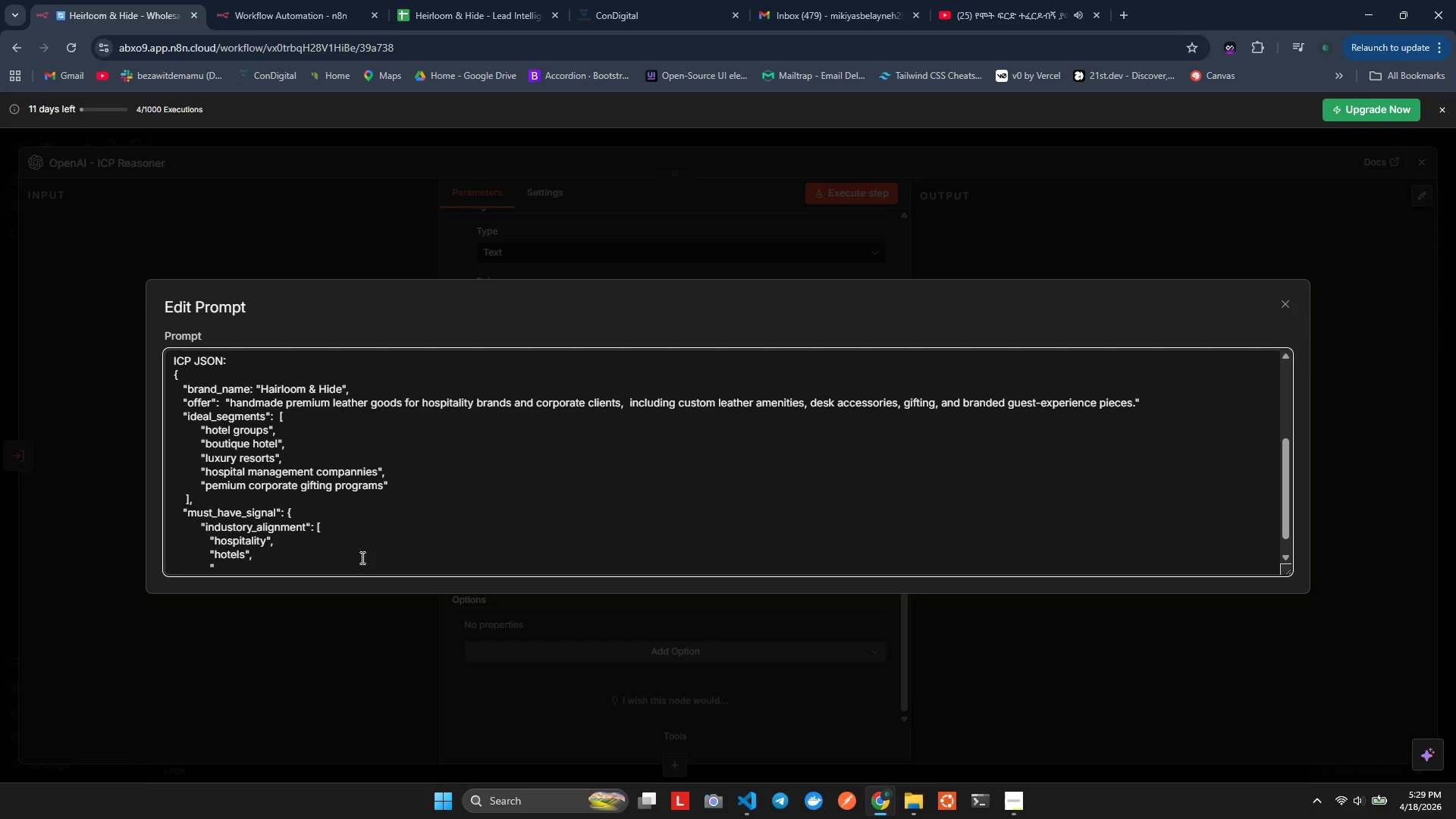 
wait(5.19)
 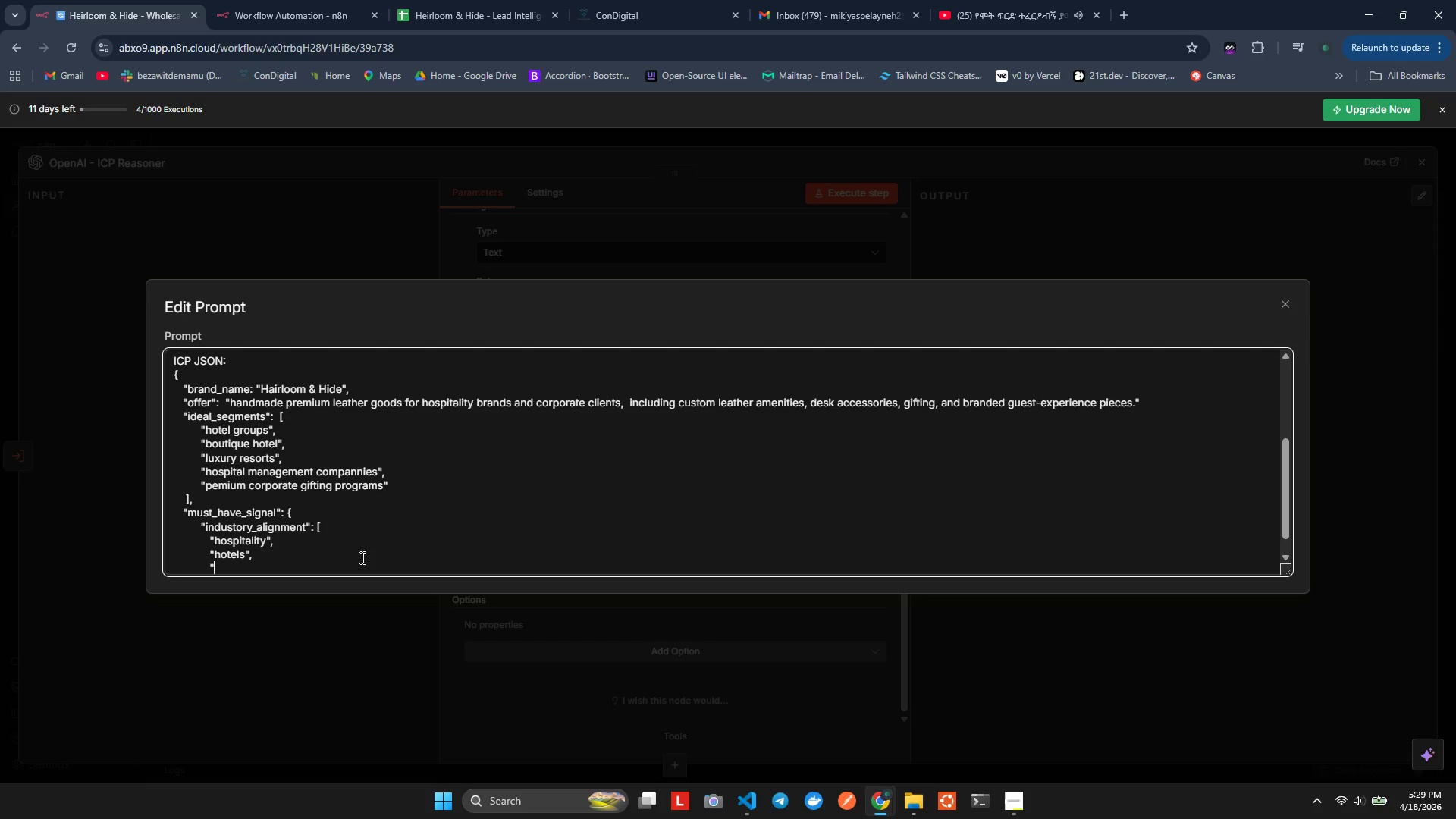 
type(RESORTS",)
 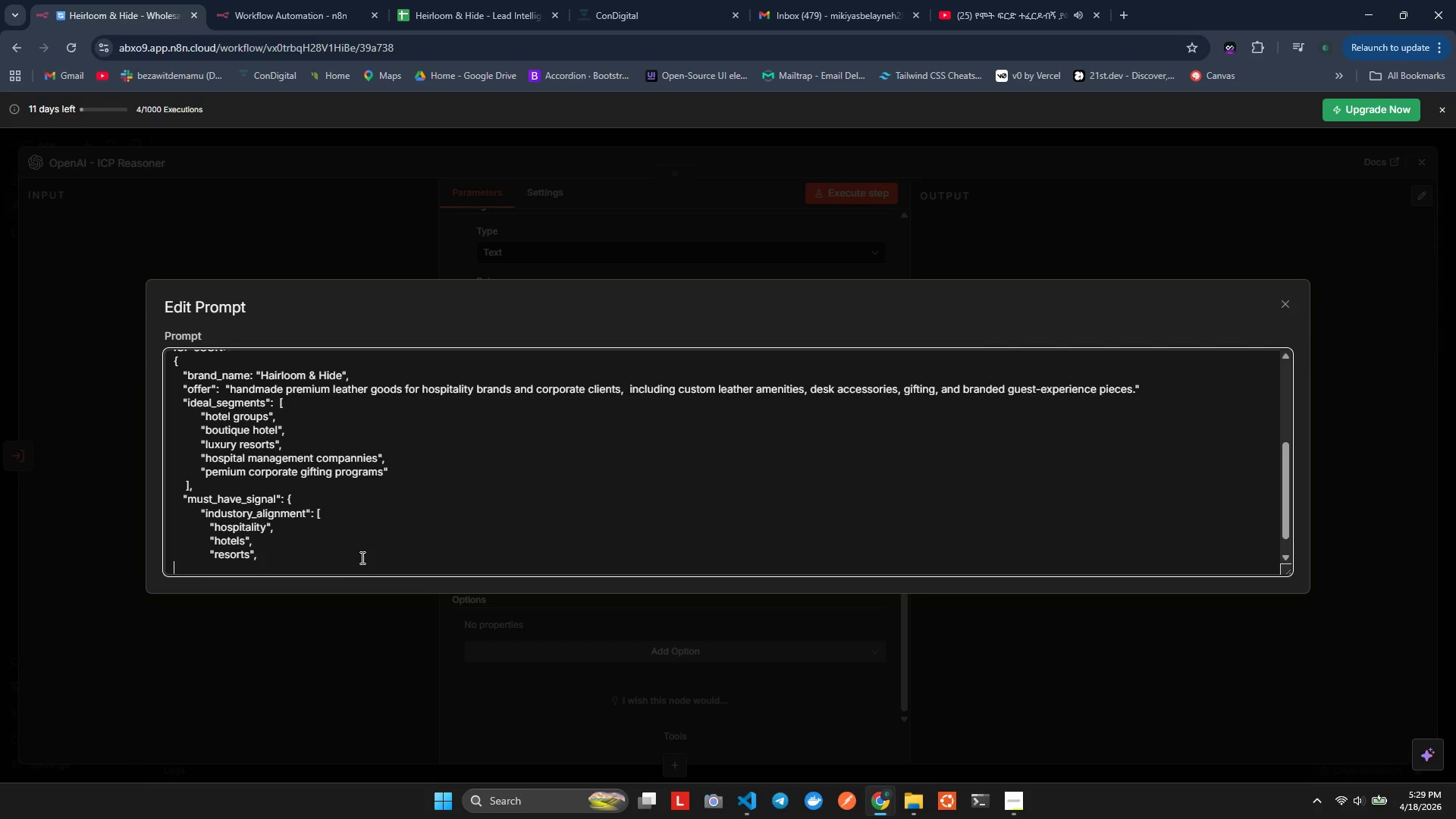 
 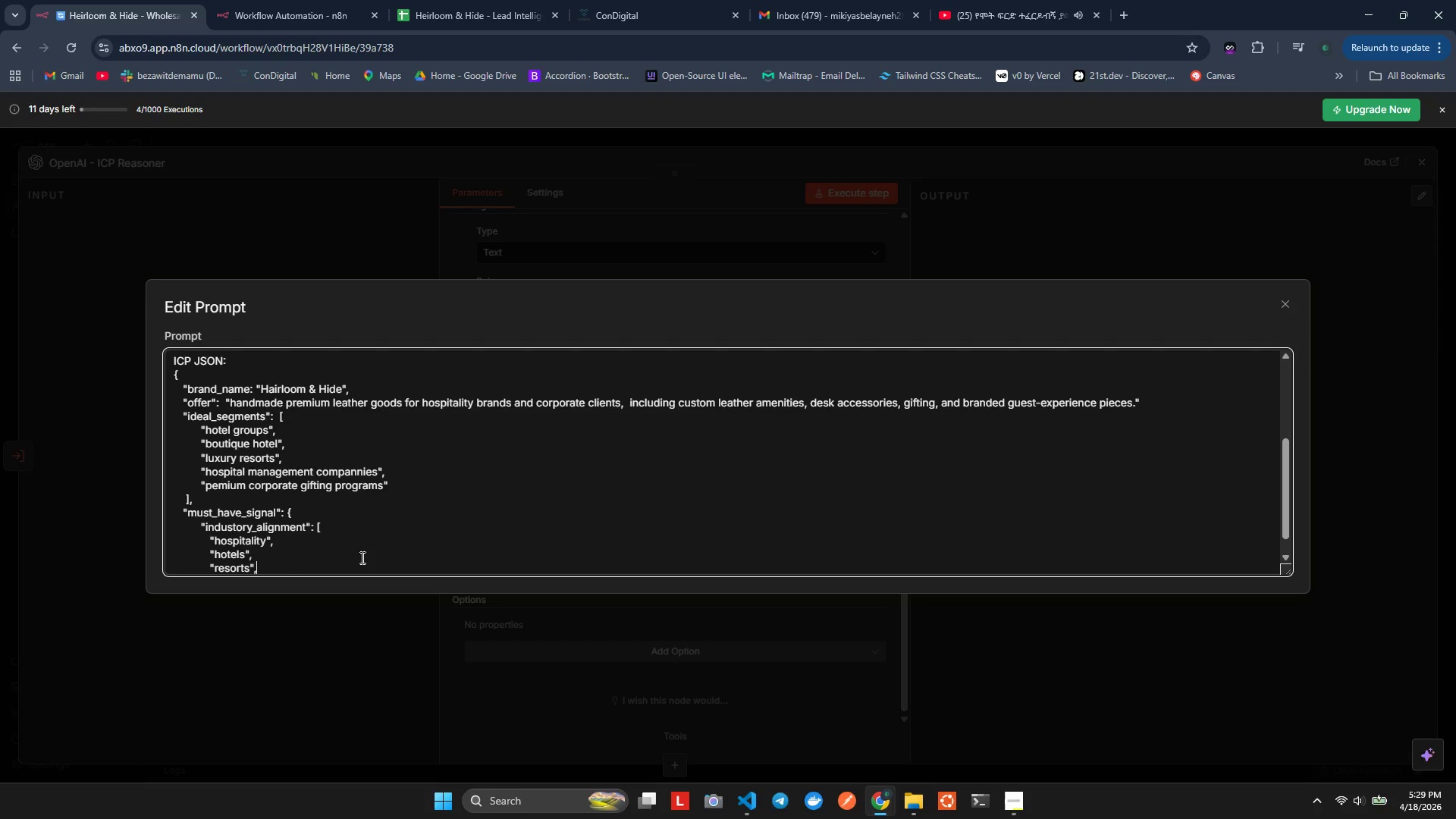 
key(Enter)
 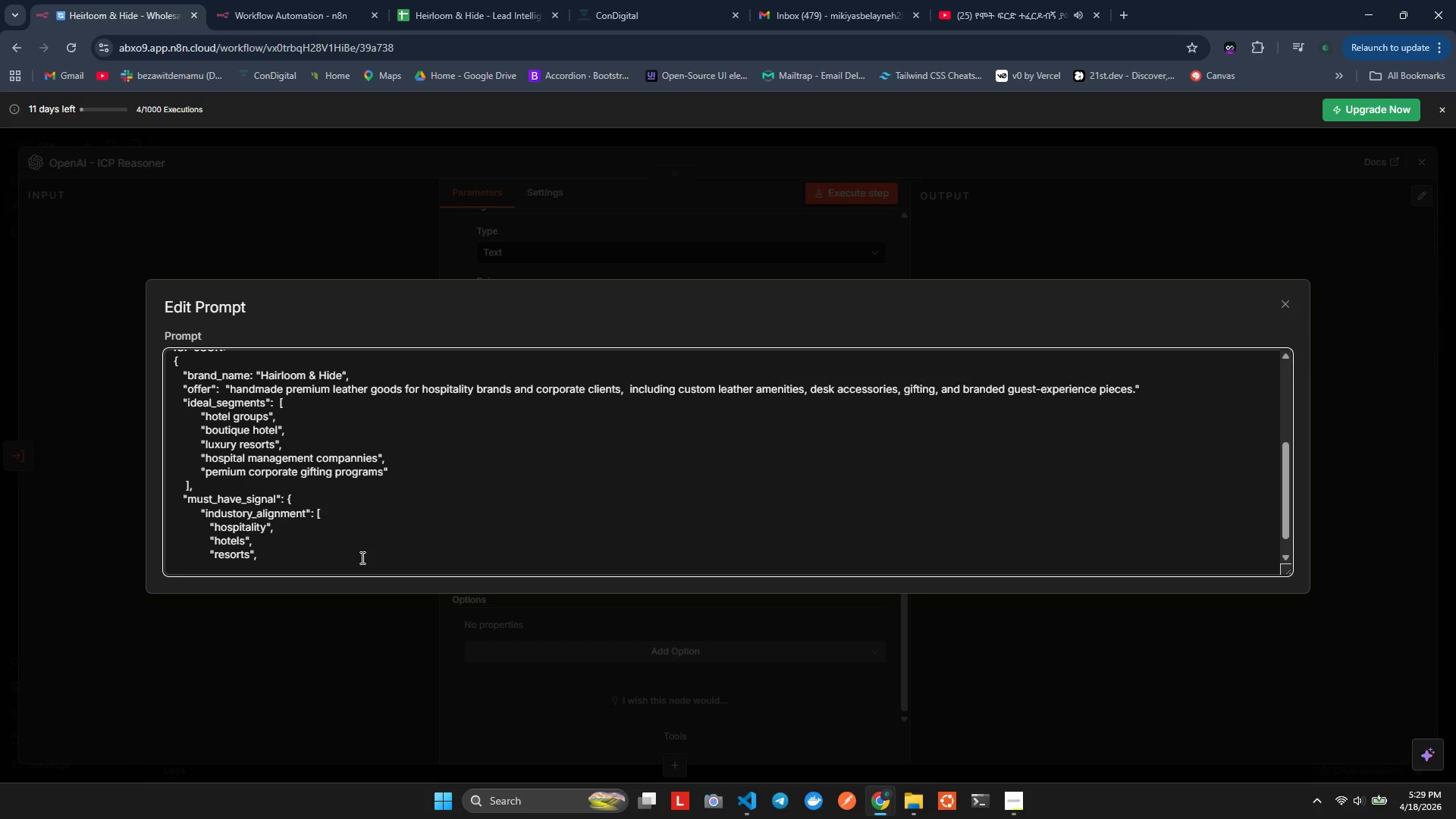 
key(Control+V)
 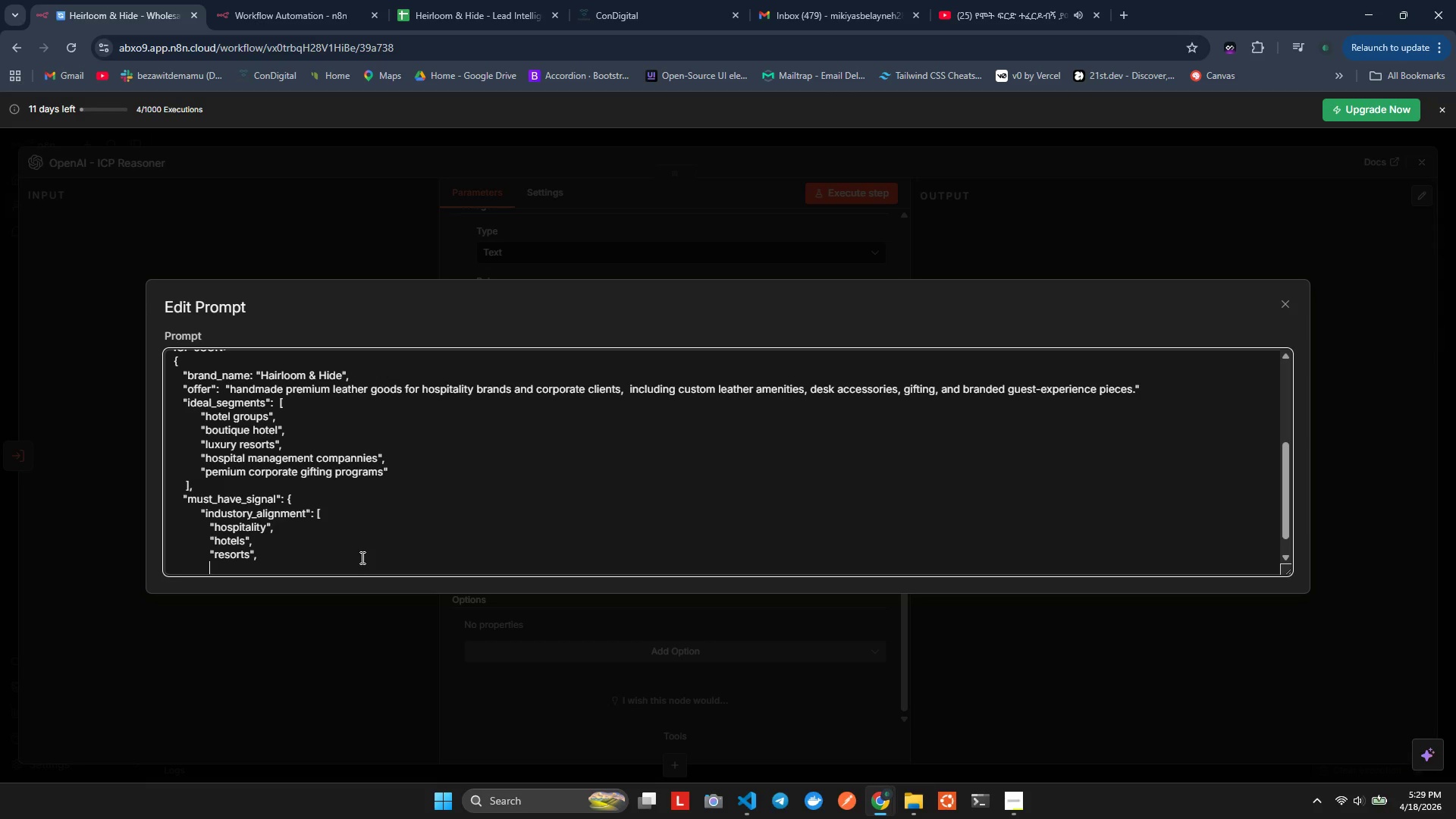 
type("travel",)
 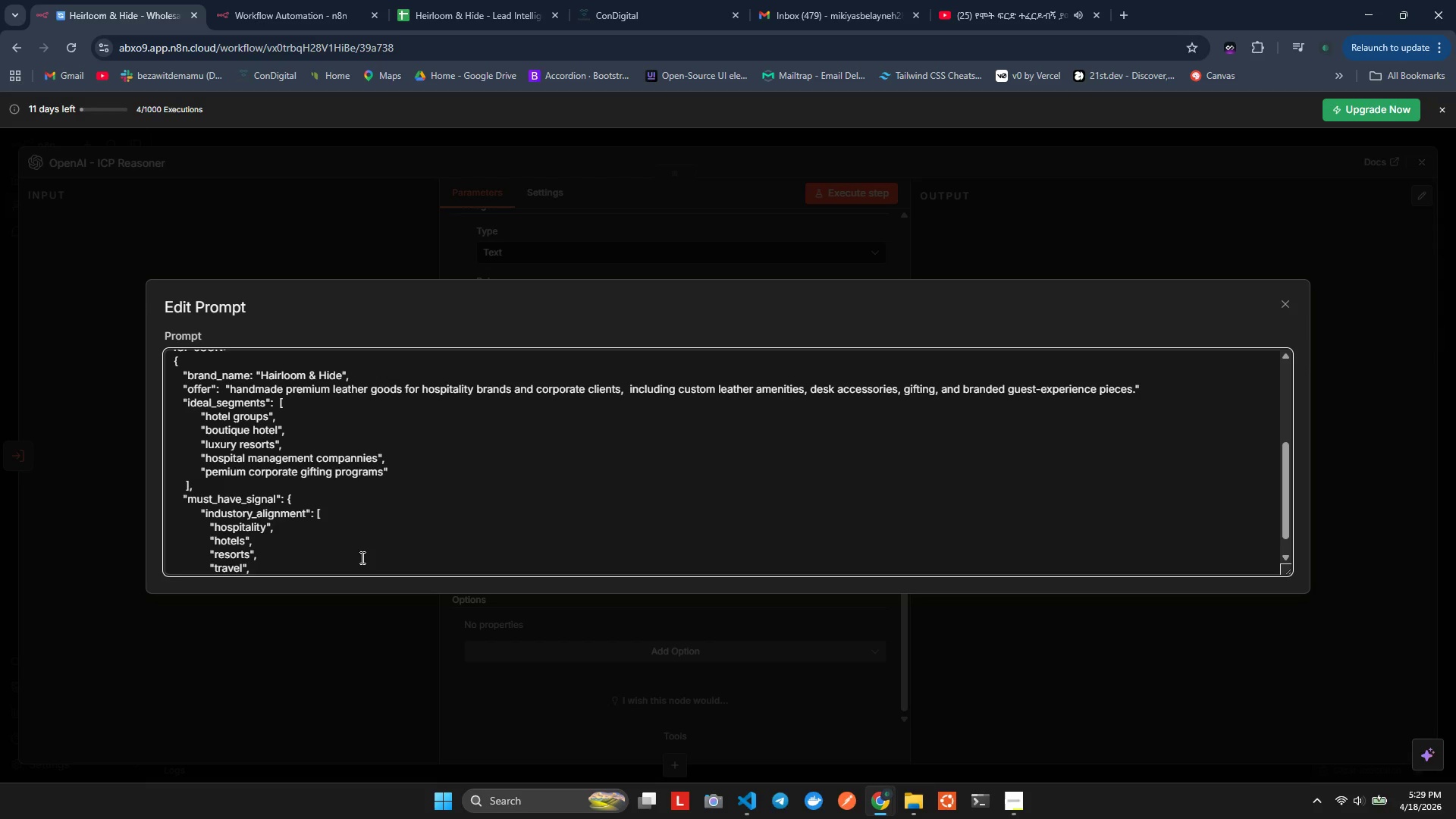 
key(Enter)
 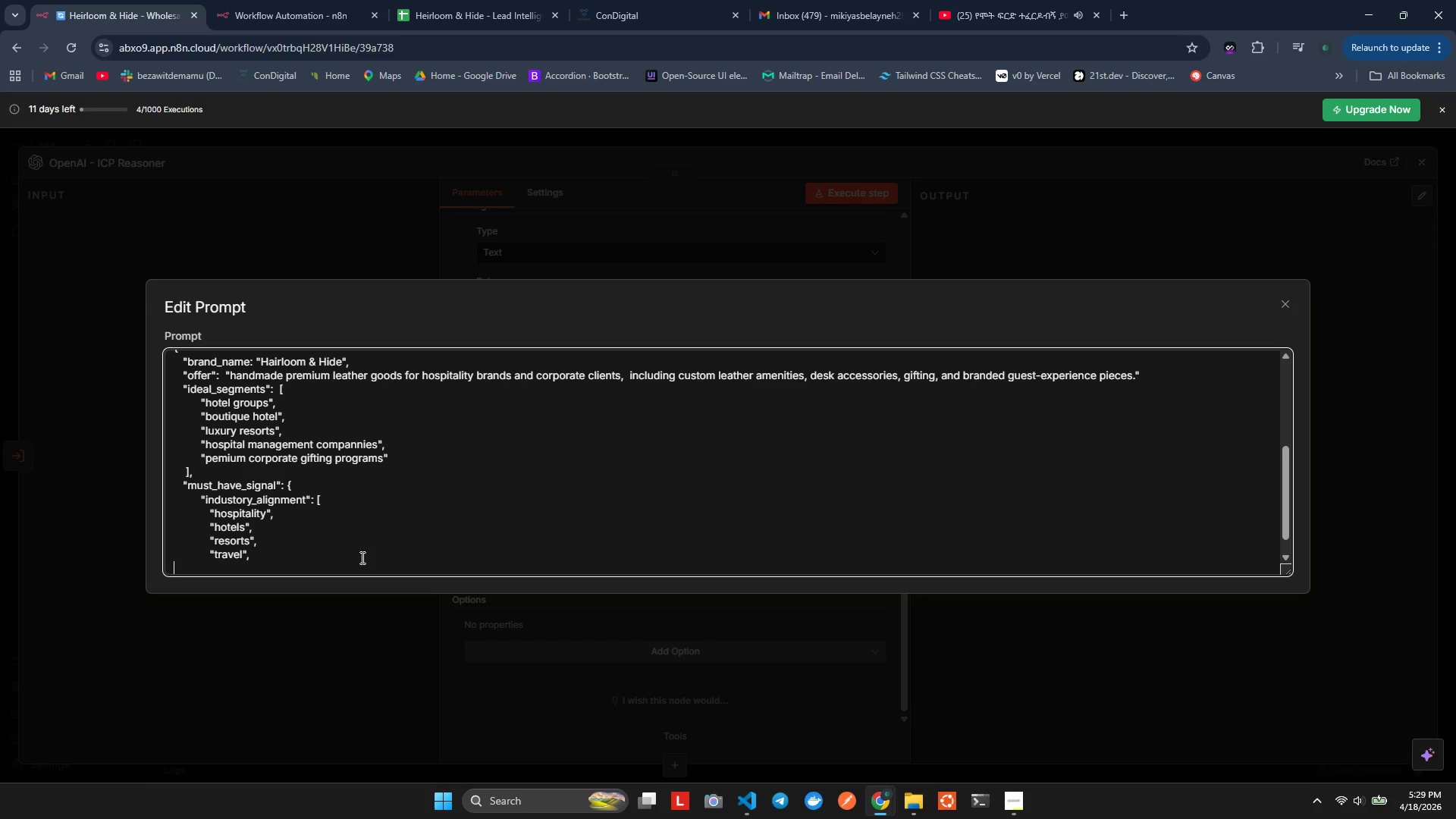 
key(Control+ControlLeft)
 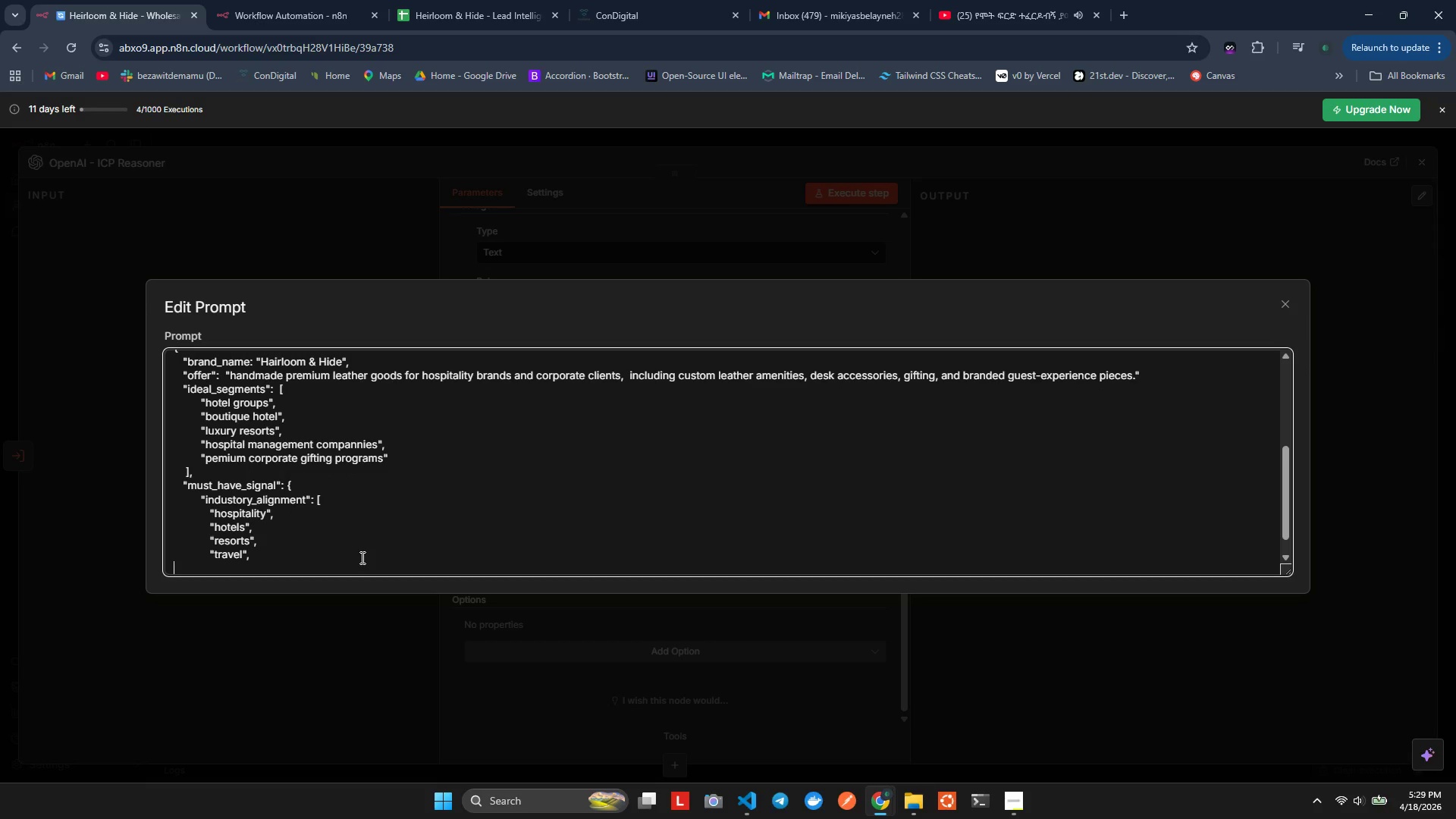 
key(Control+V)
 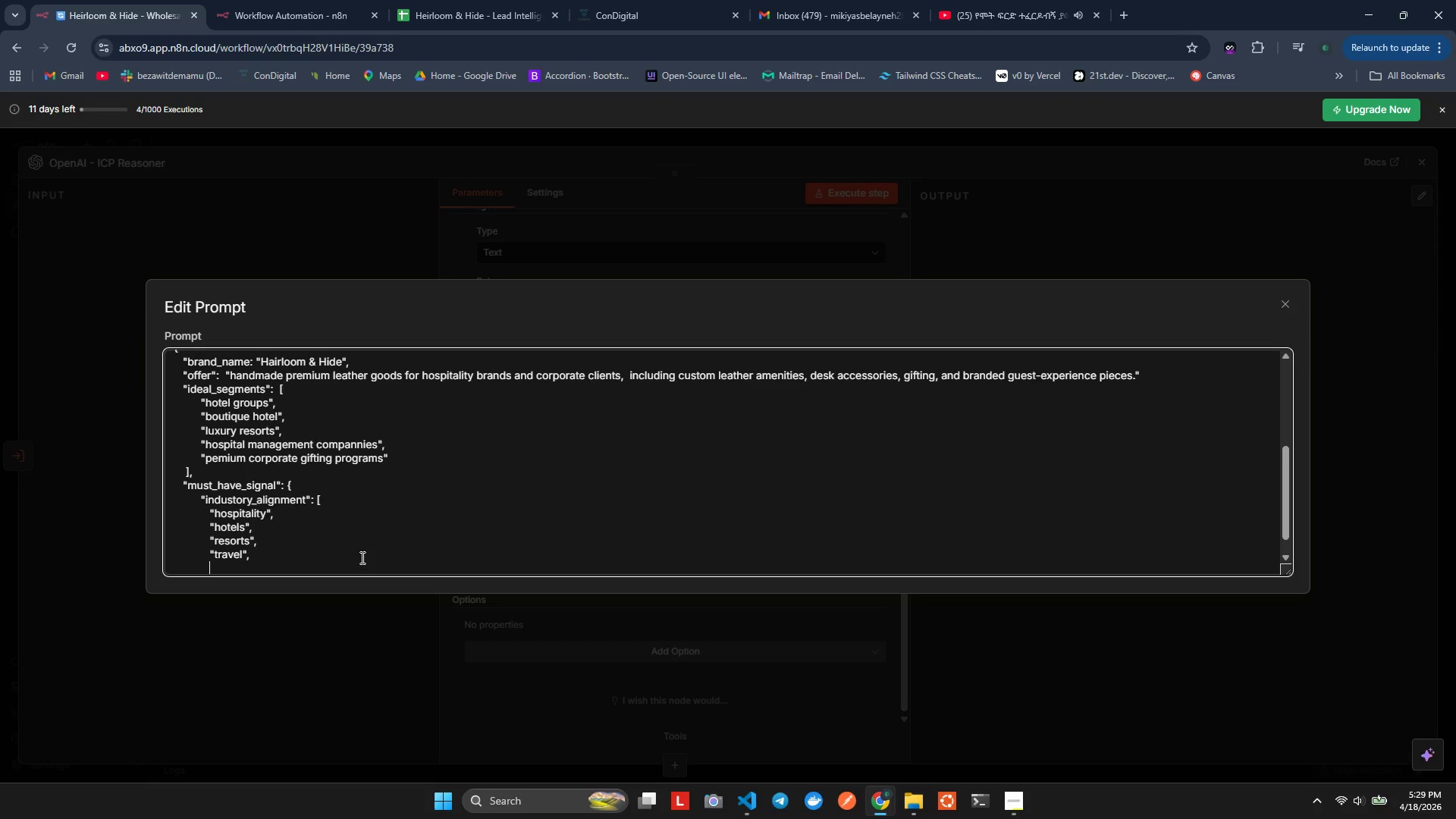 
type("coporate gifting",)
 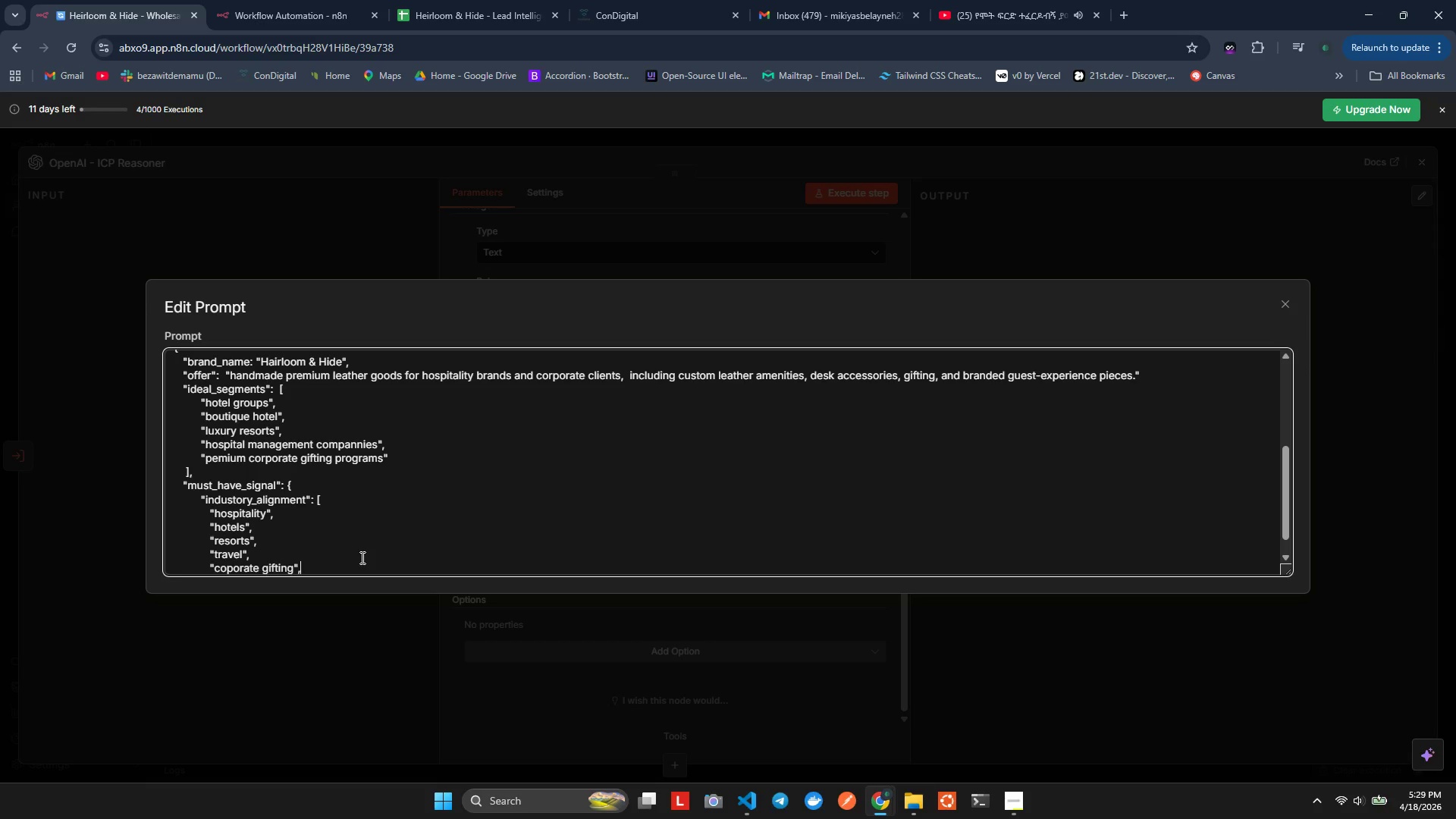 
key(Enter)
 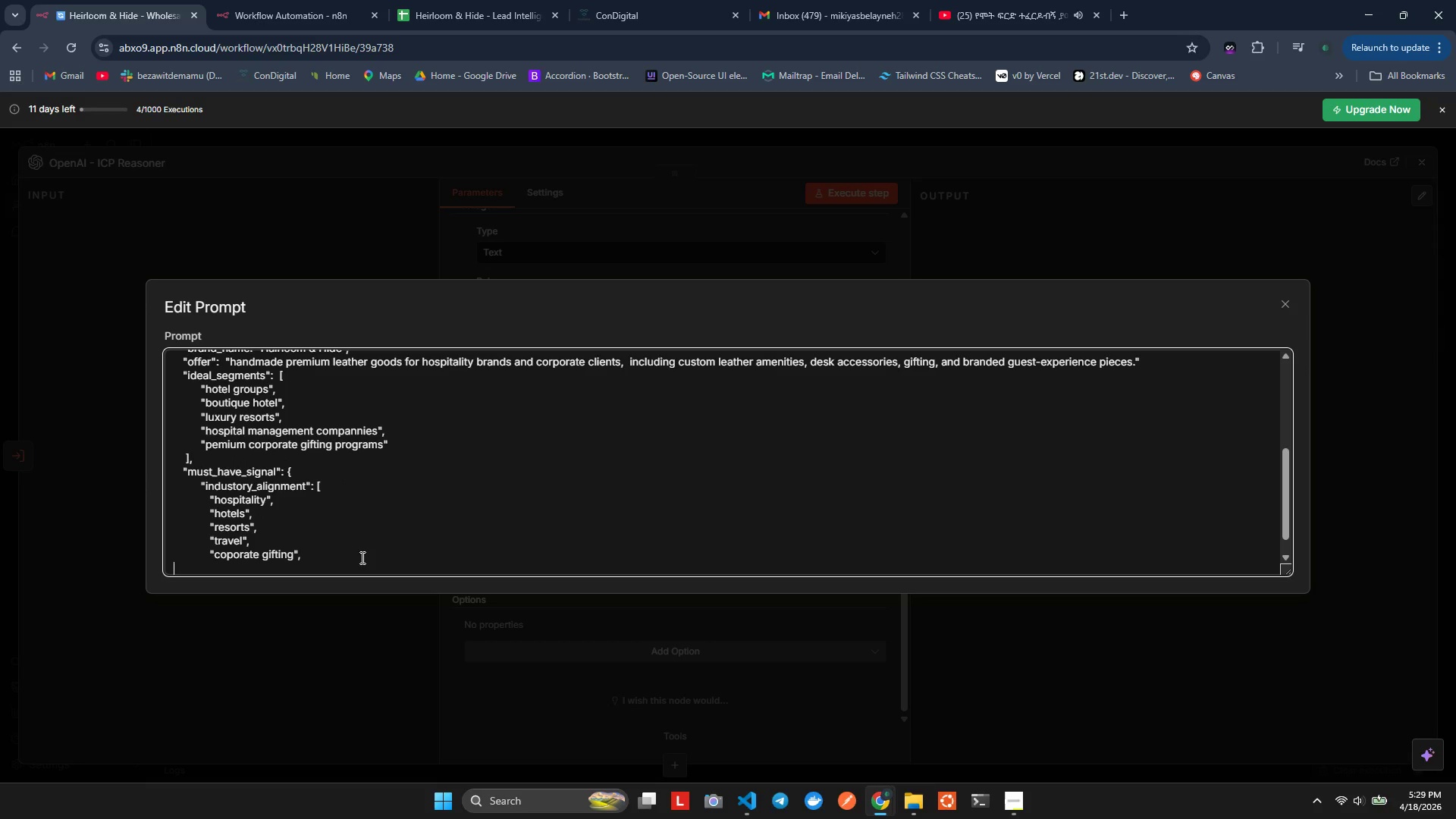 
key(Control+ControlLeft)
 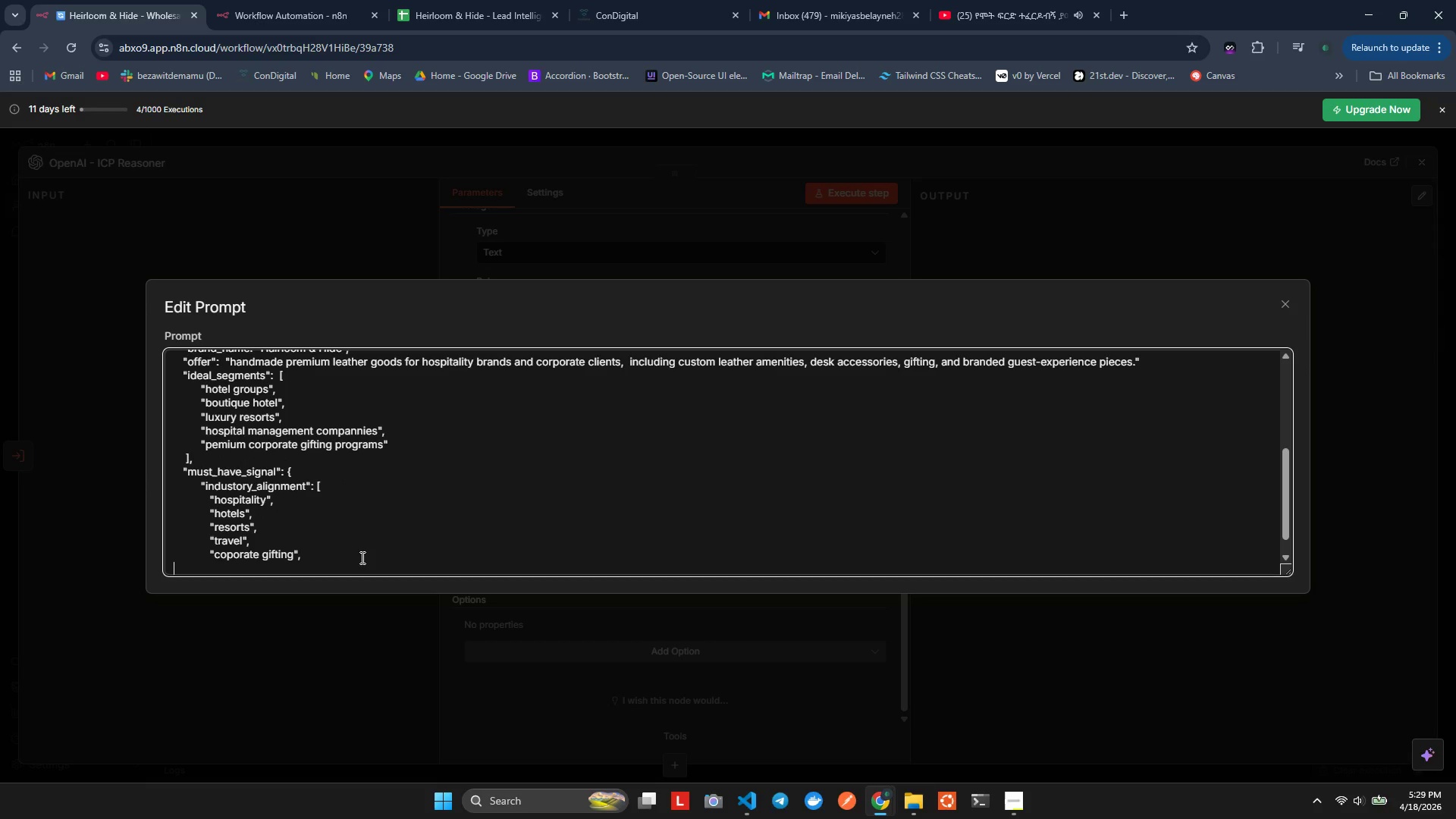 
key(Control+V)
 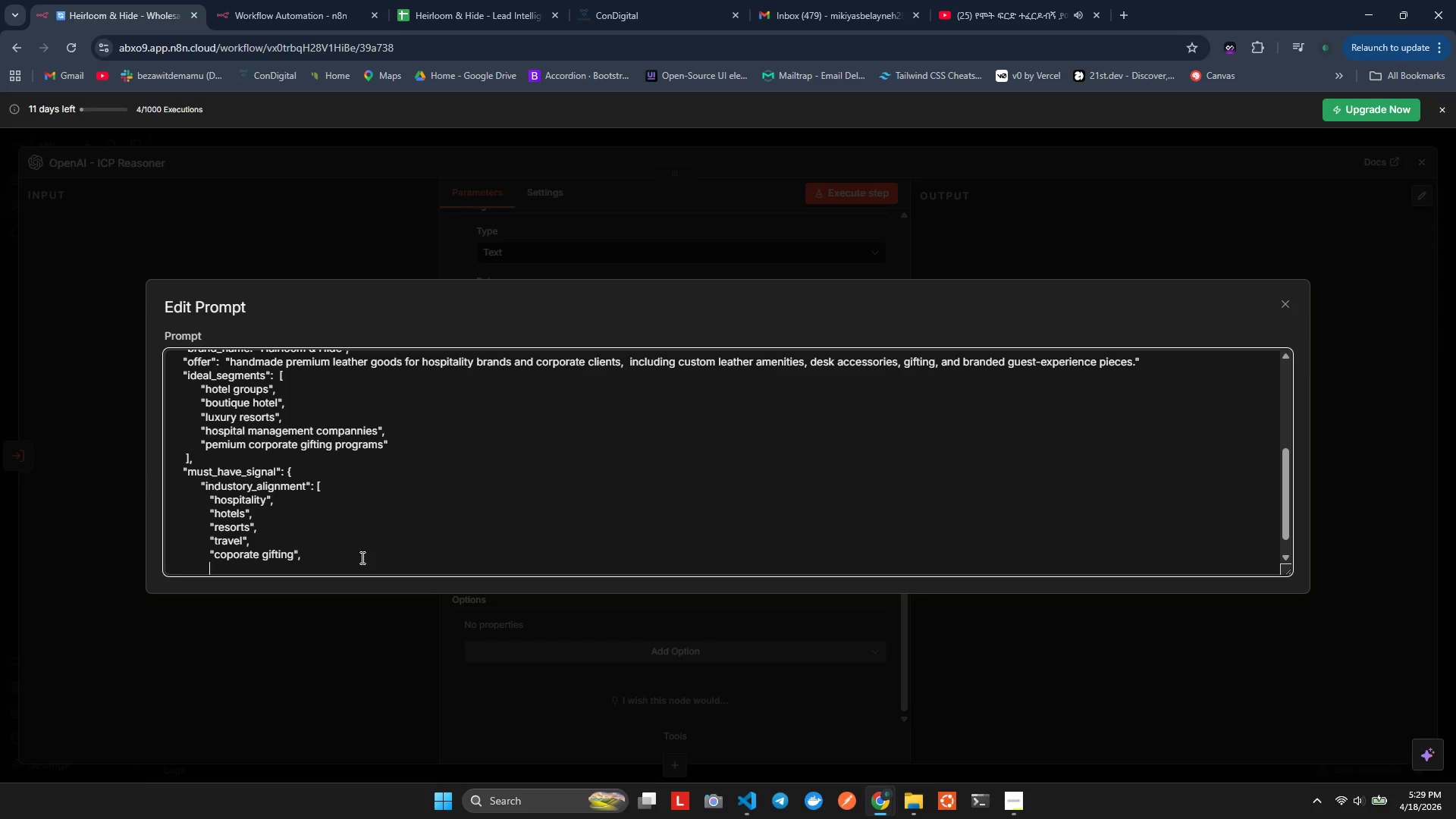 
type("premium B2B guest experence")
 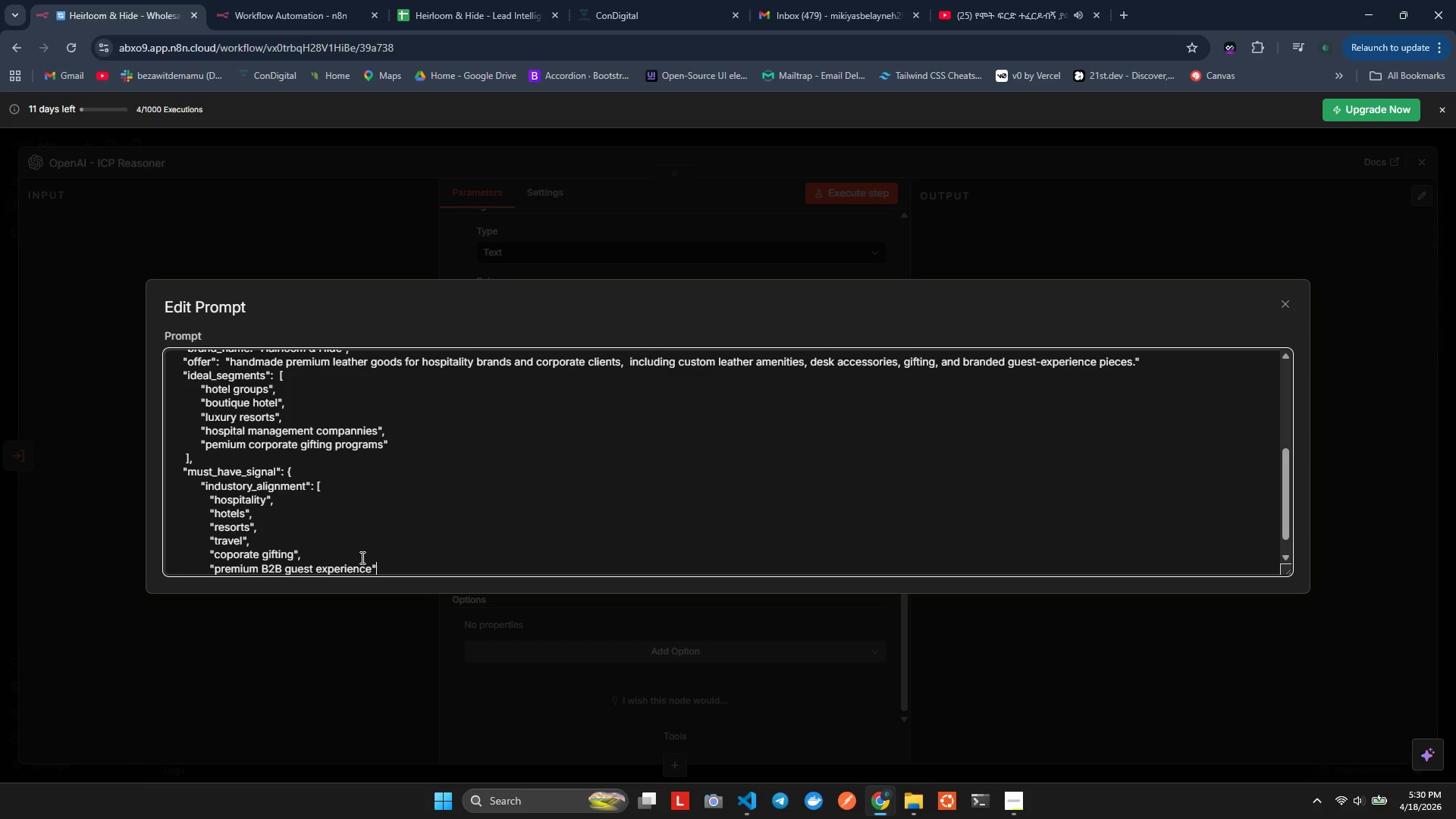 
key(ArrowDown)
 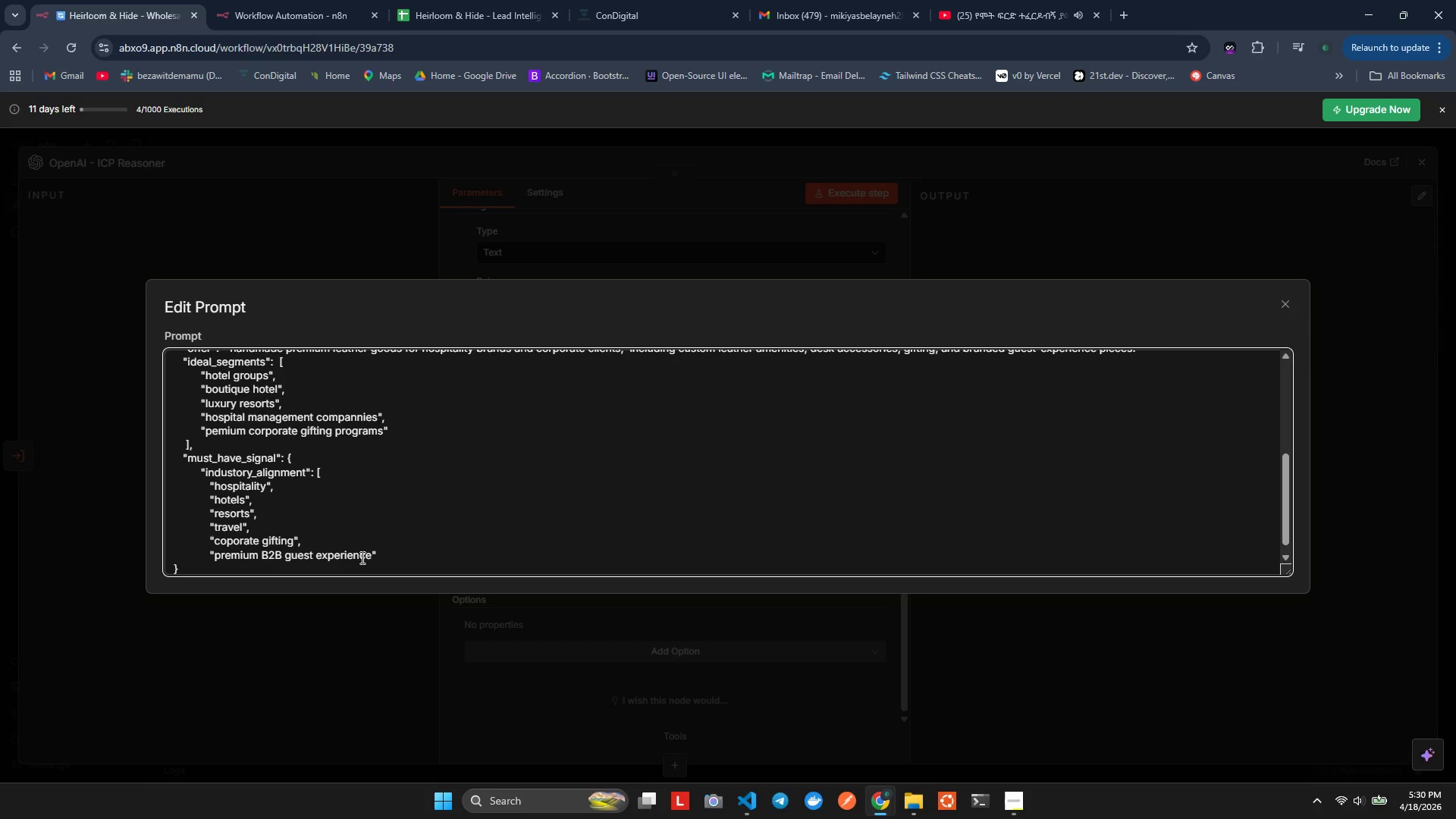 
key(ArrowUp)
 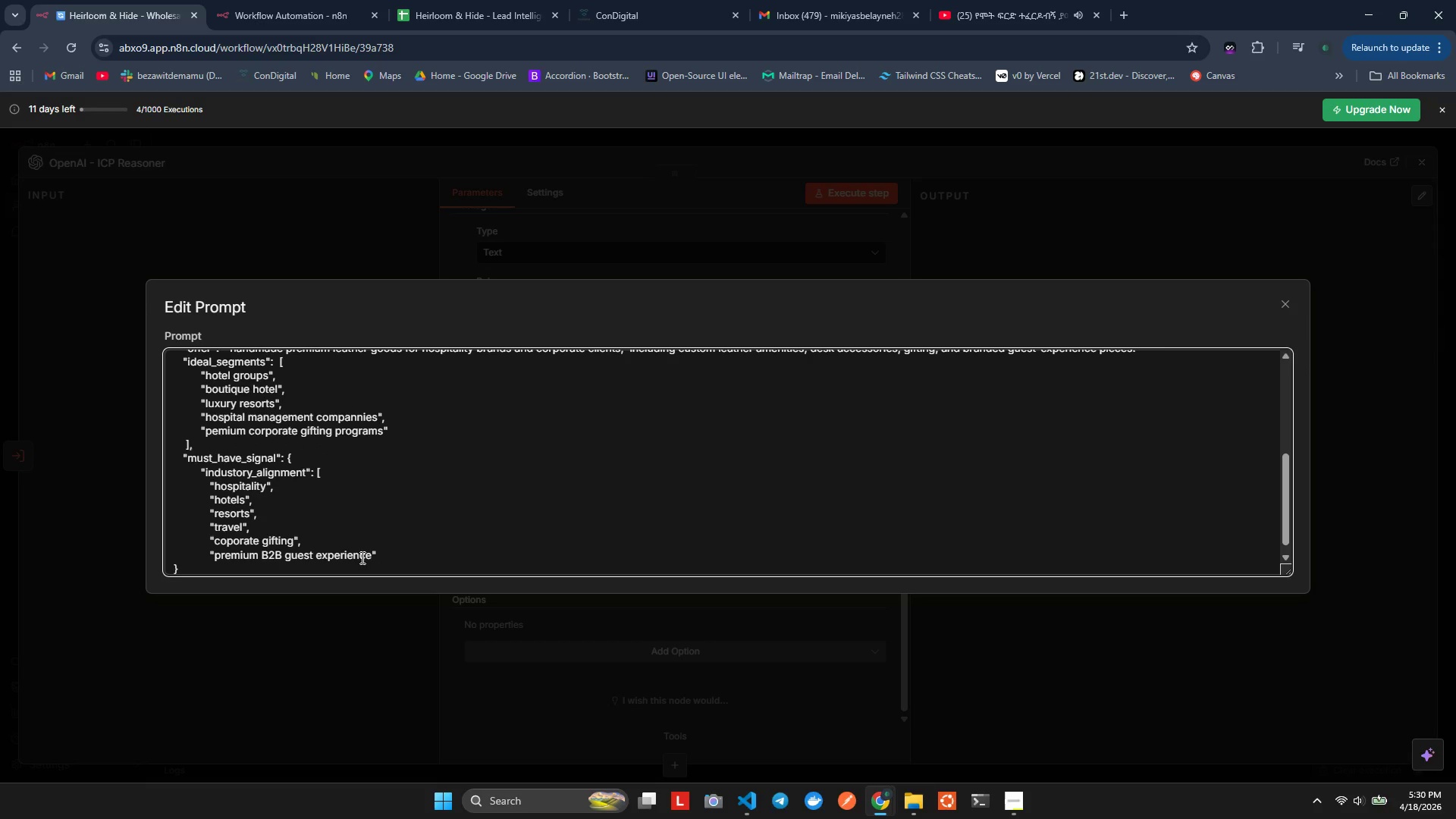 
key(Enter)
 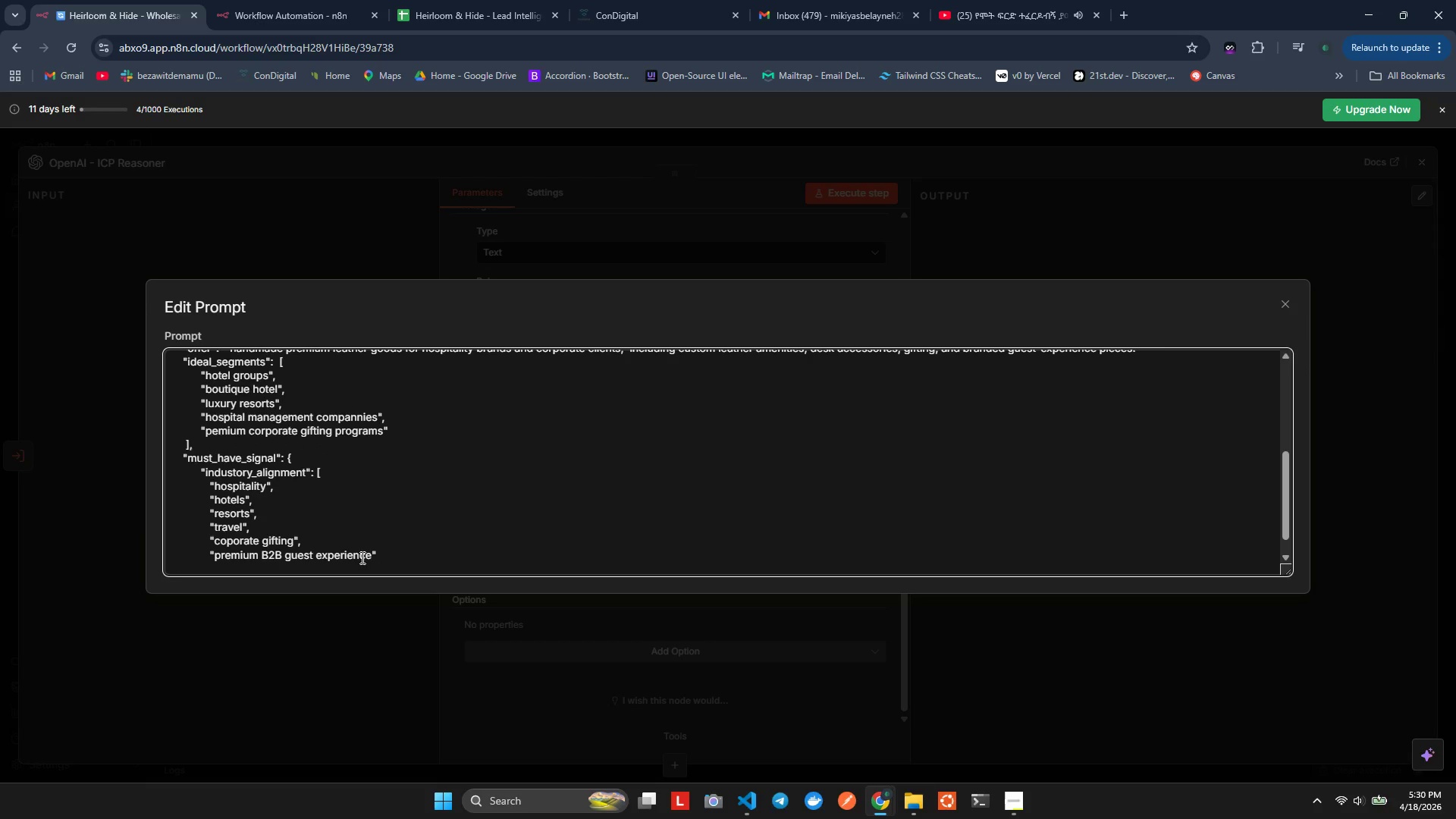 
hold_key(key=ControlLeft, duration=0.52)
 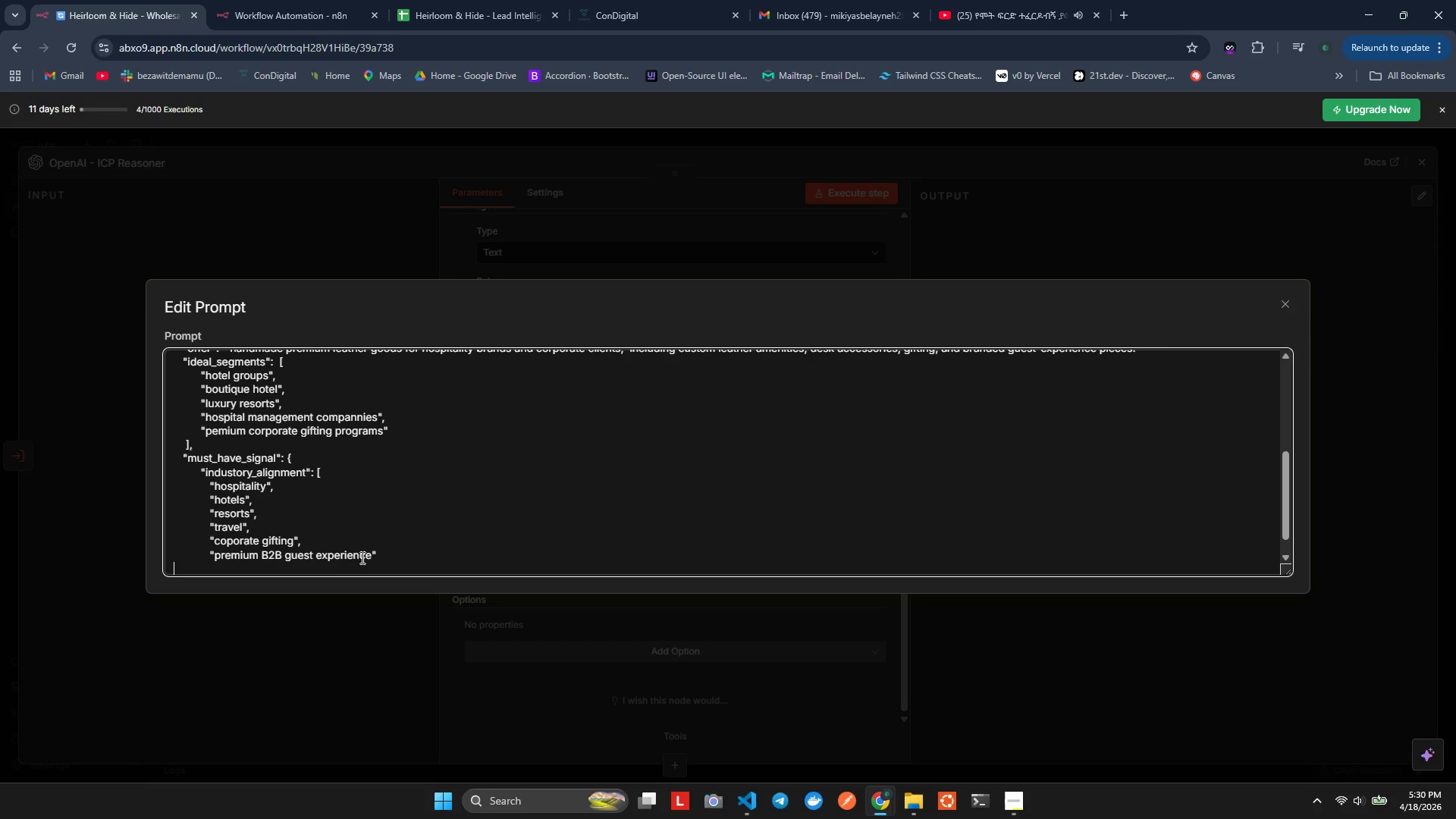 
key(Control+V)
 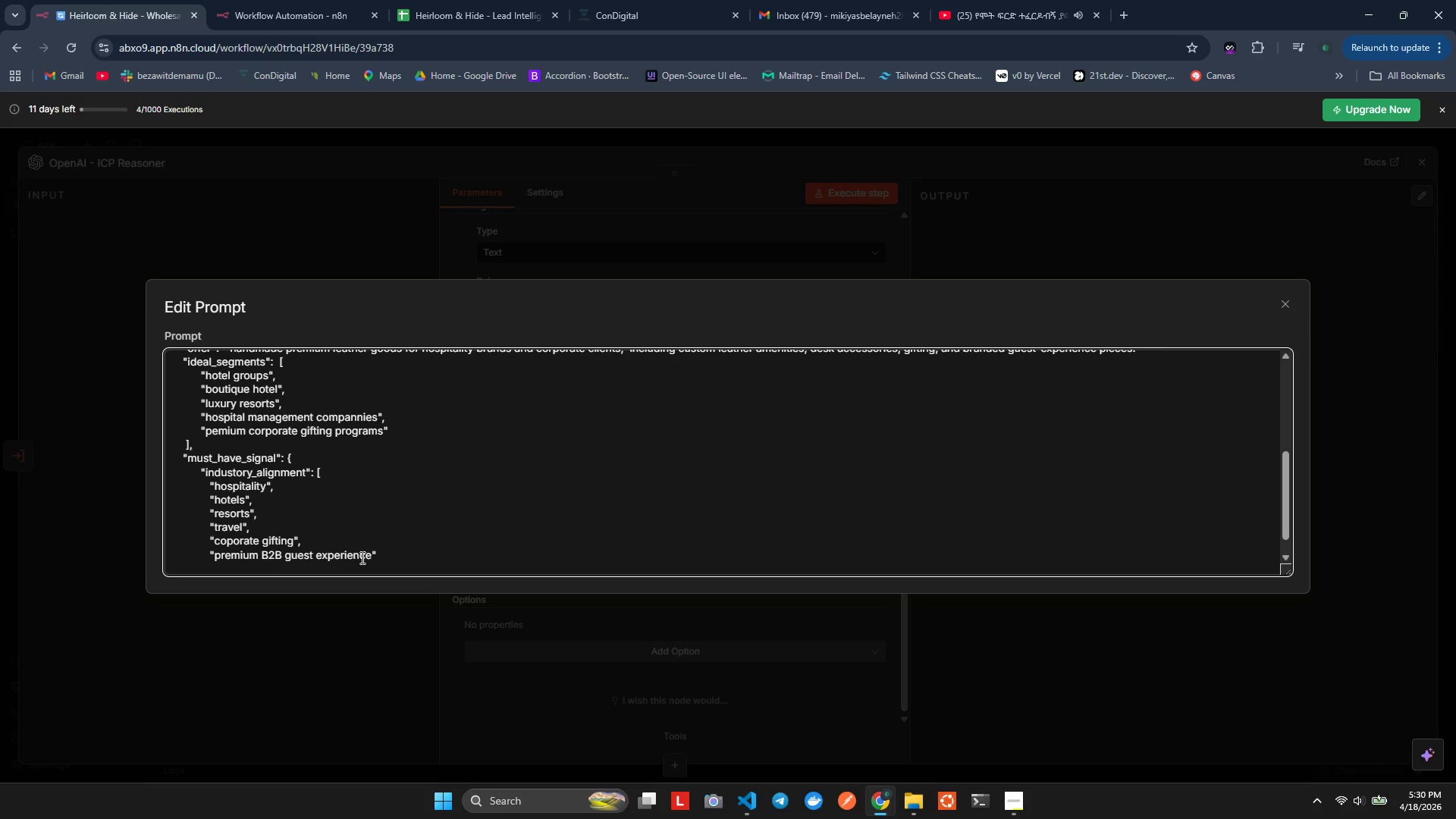 
key(BracketRight)
 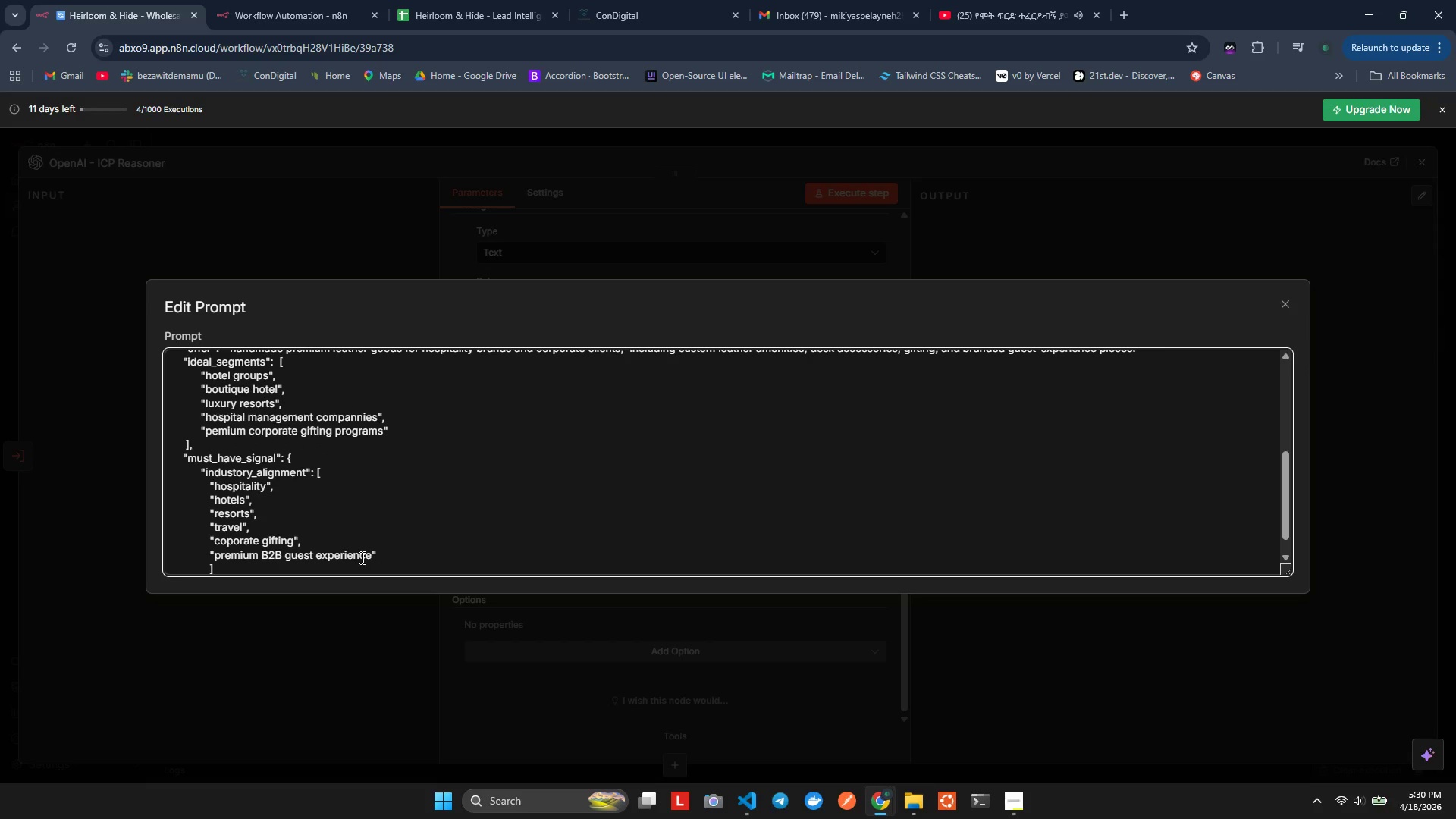 
key(Comma)
 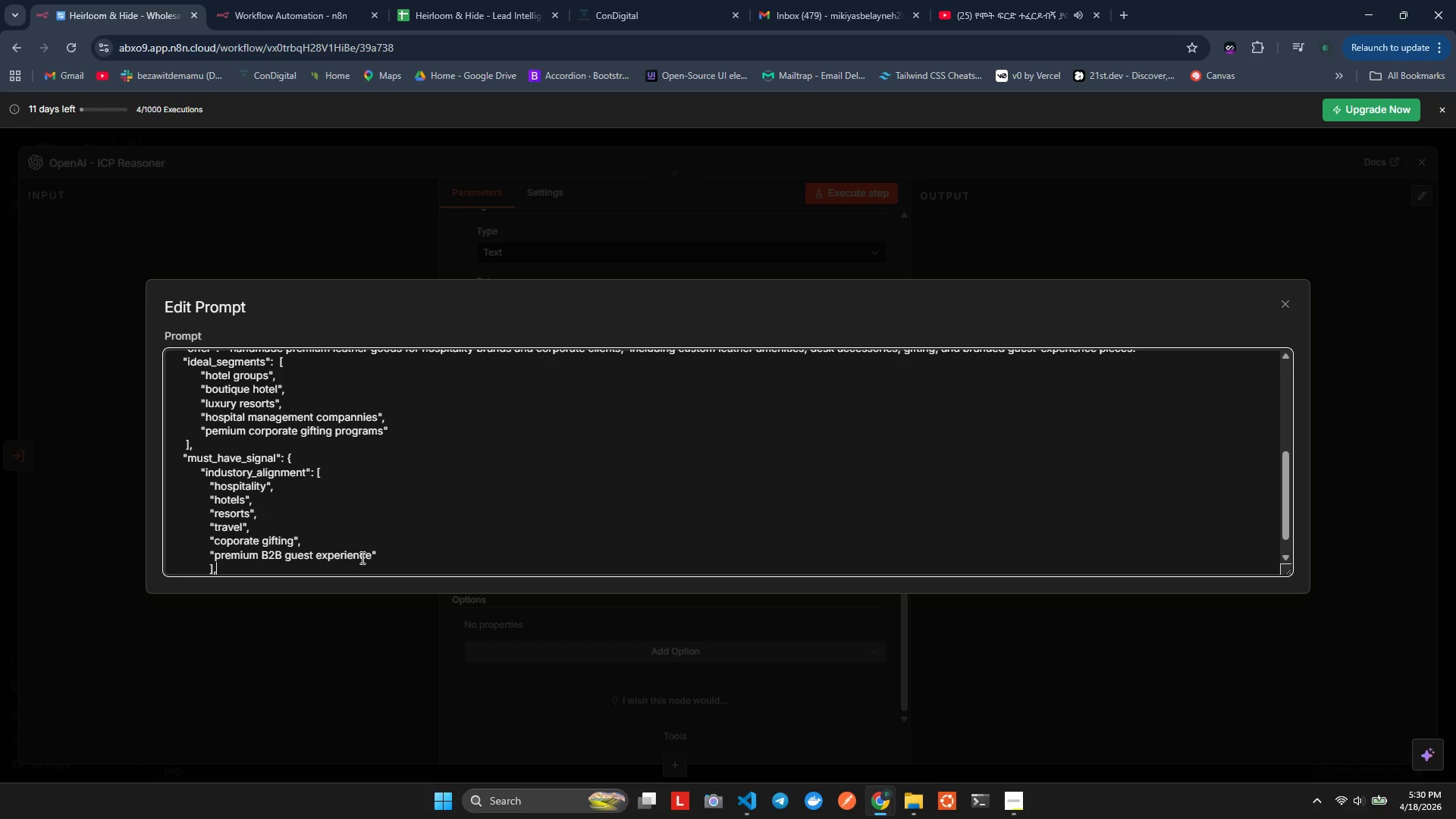 
key(ArrowDown)
 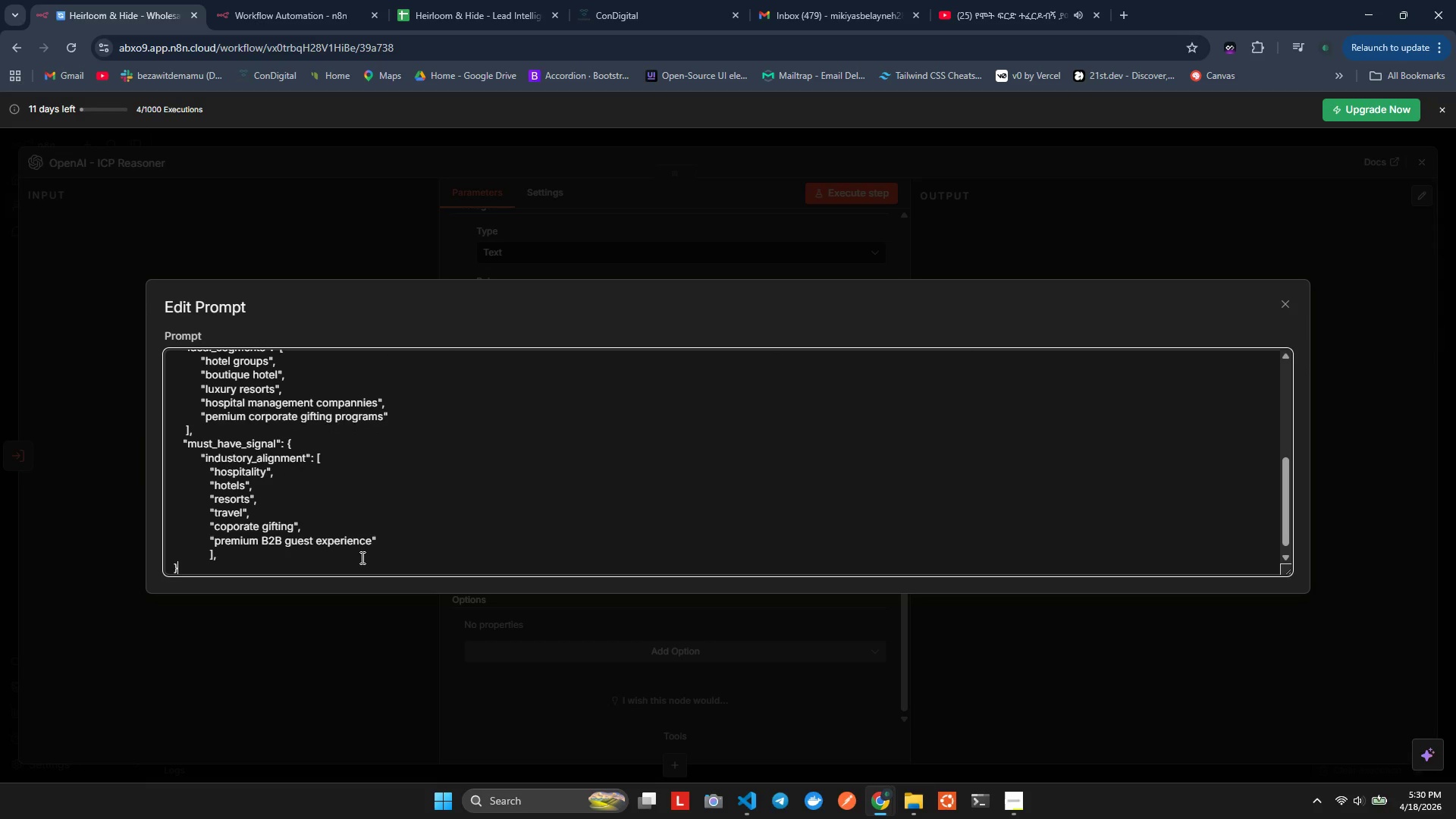 
key(ArrowDown)
 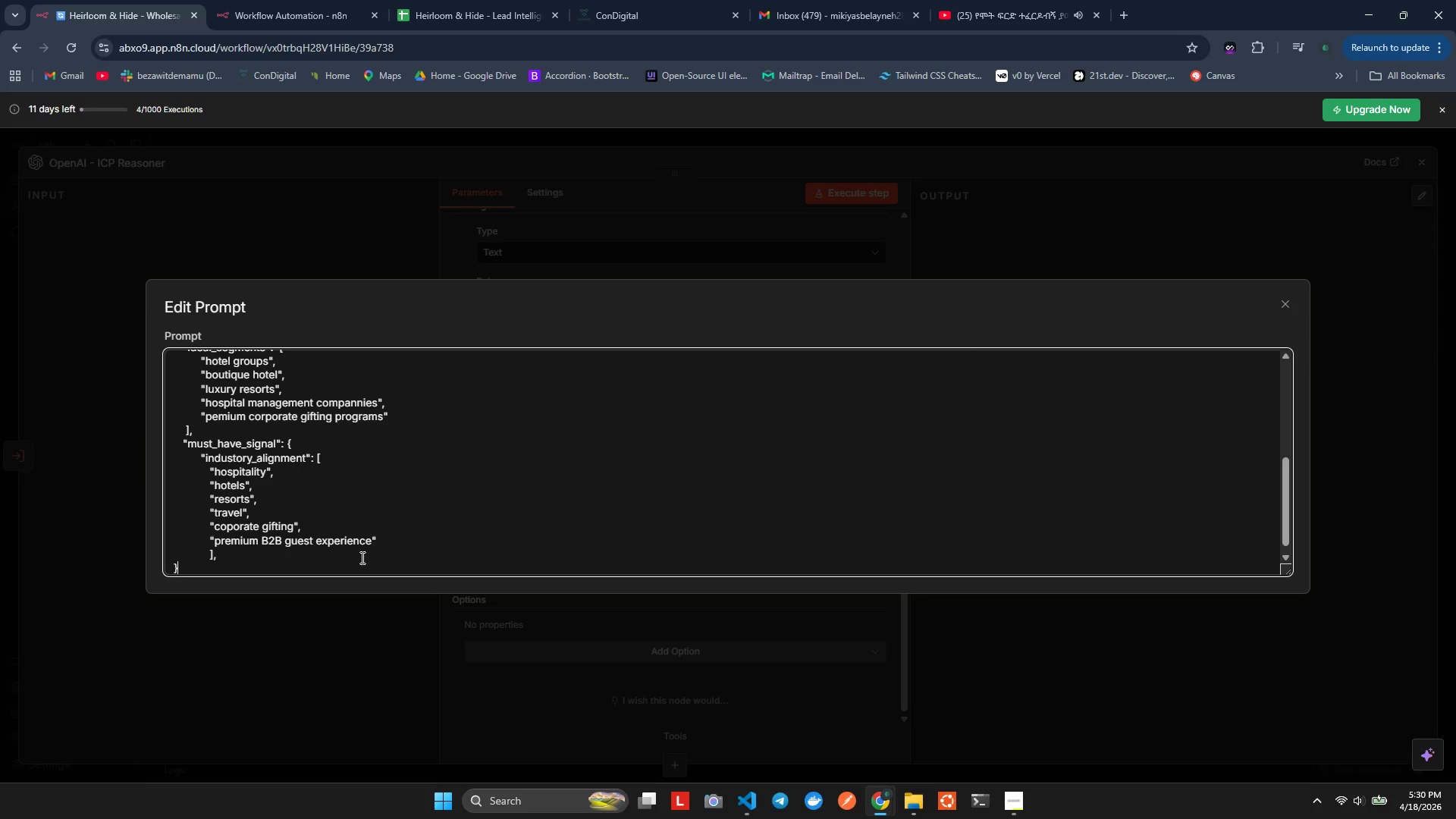 
key(ArrowDown)
 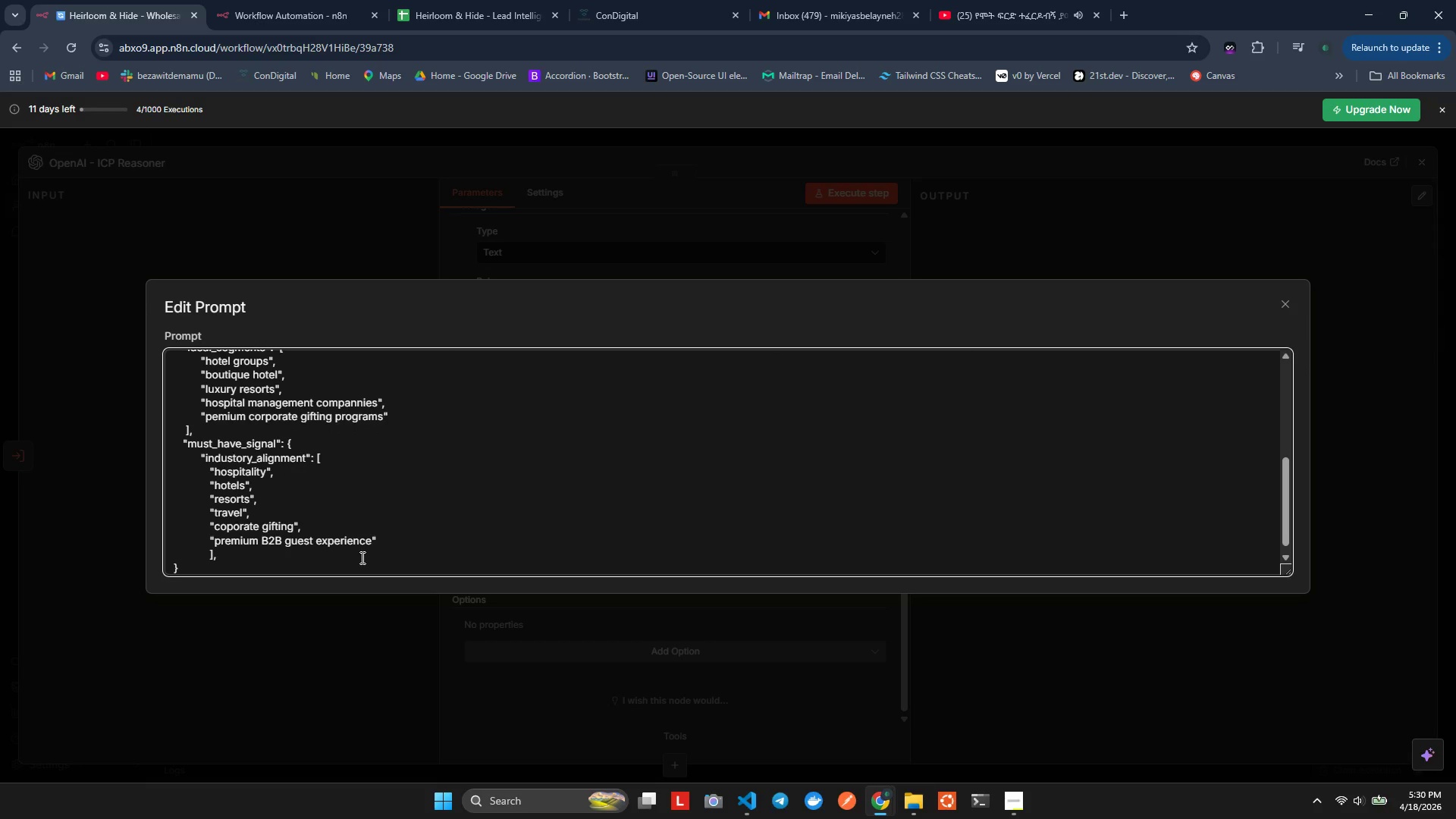 
key(ArrowDown)
 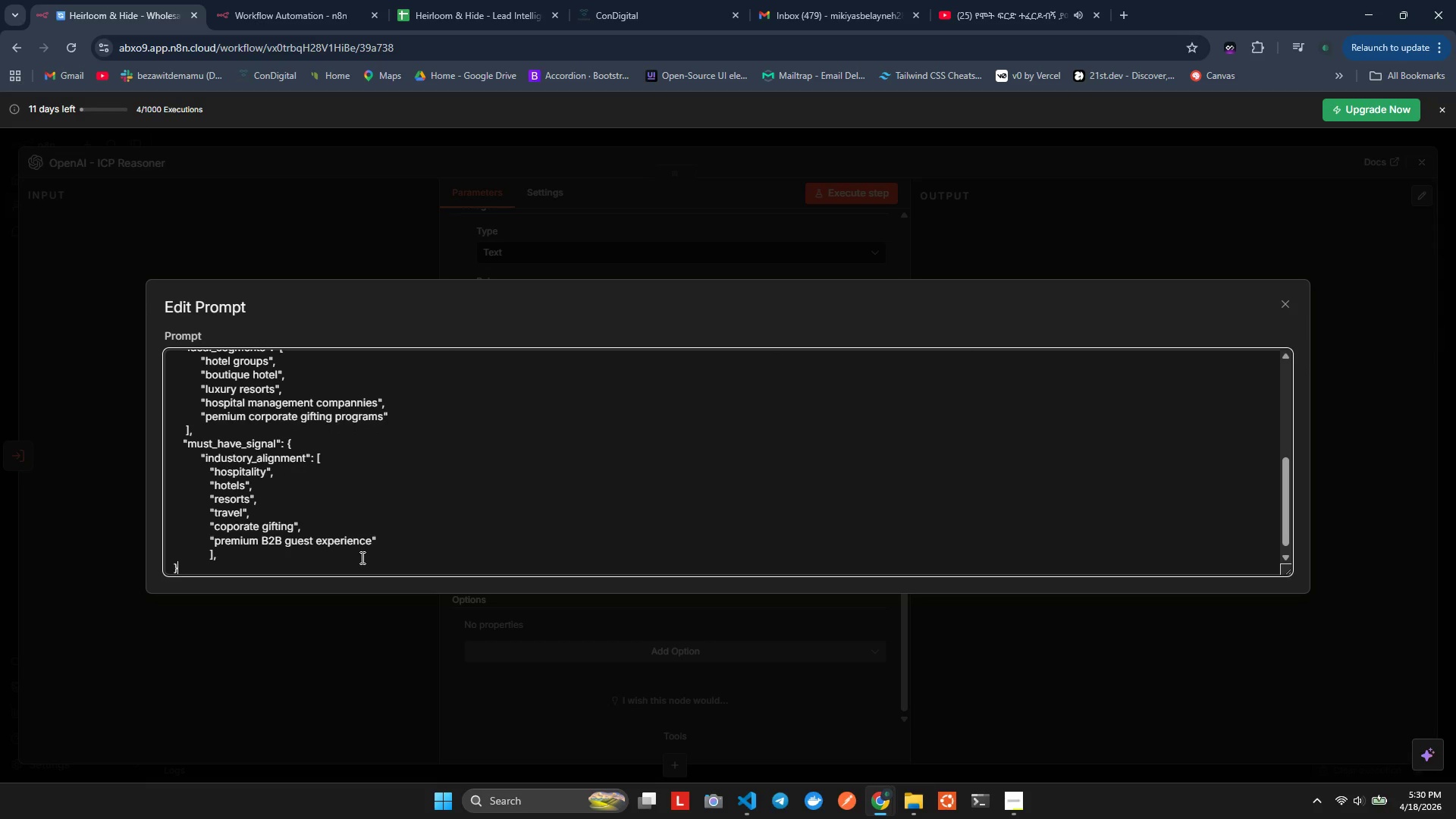 
wait(5.14)
 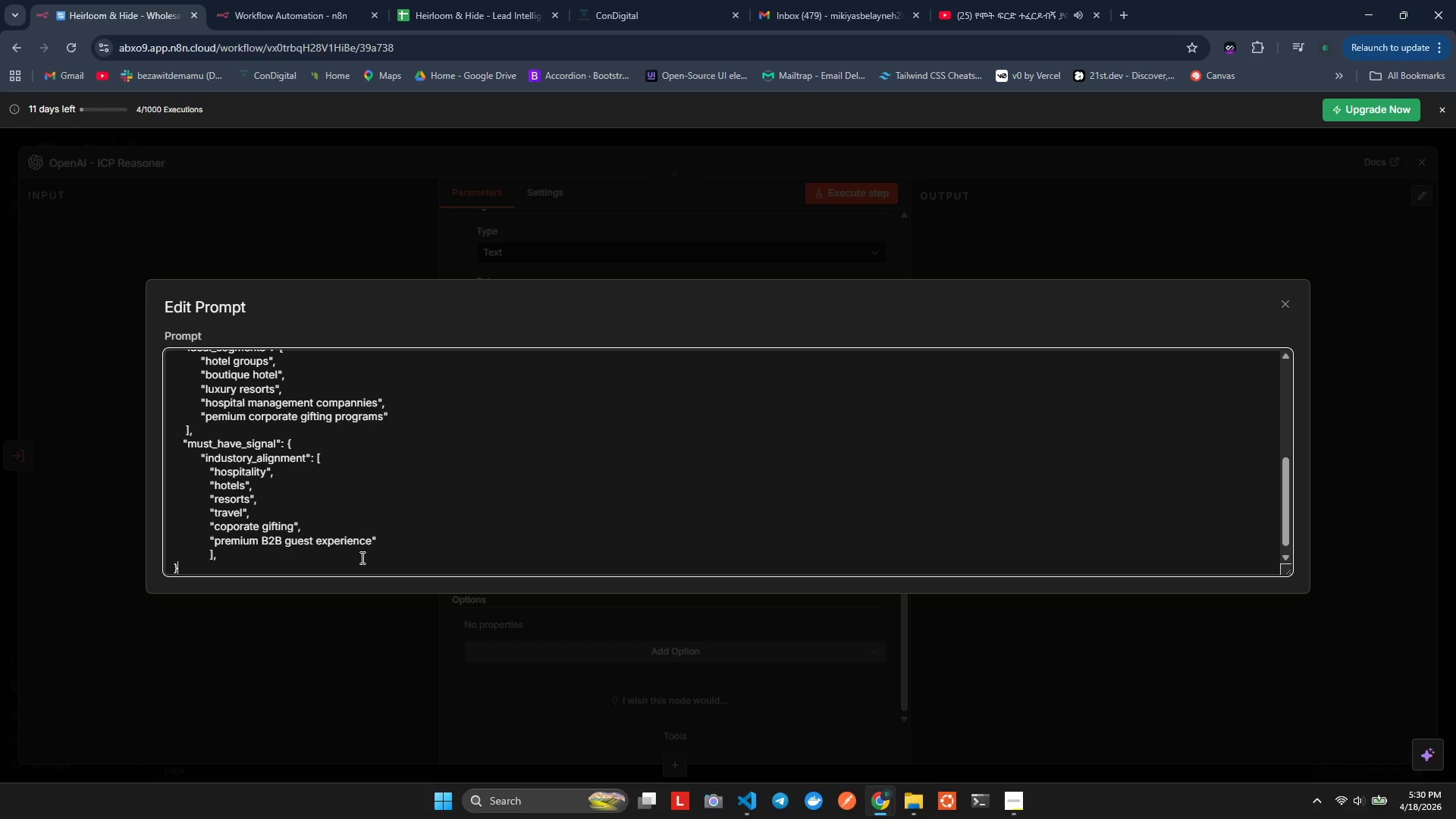 
key(ArrowUp)
 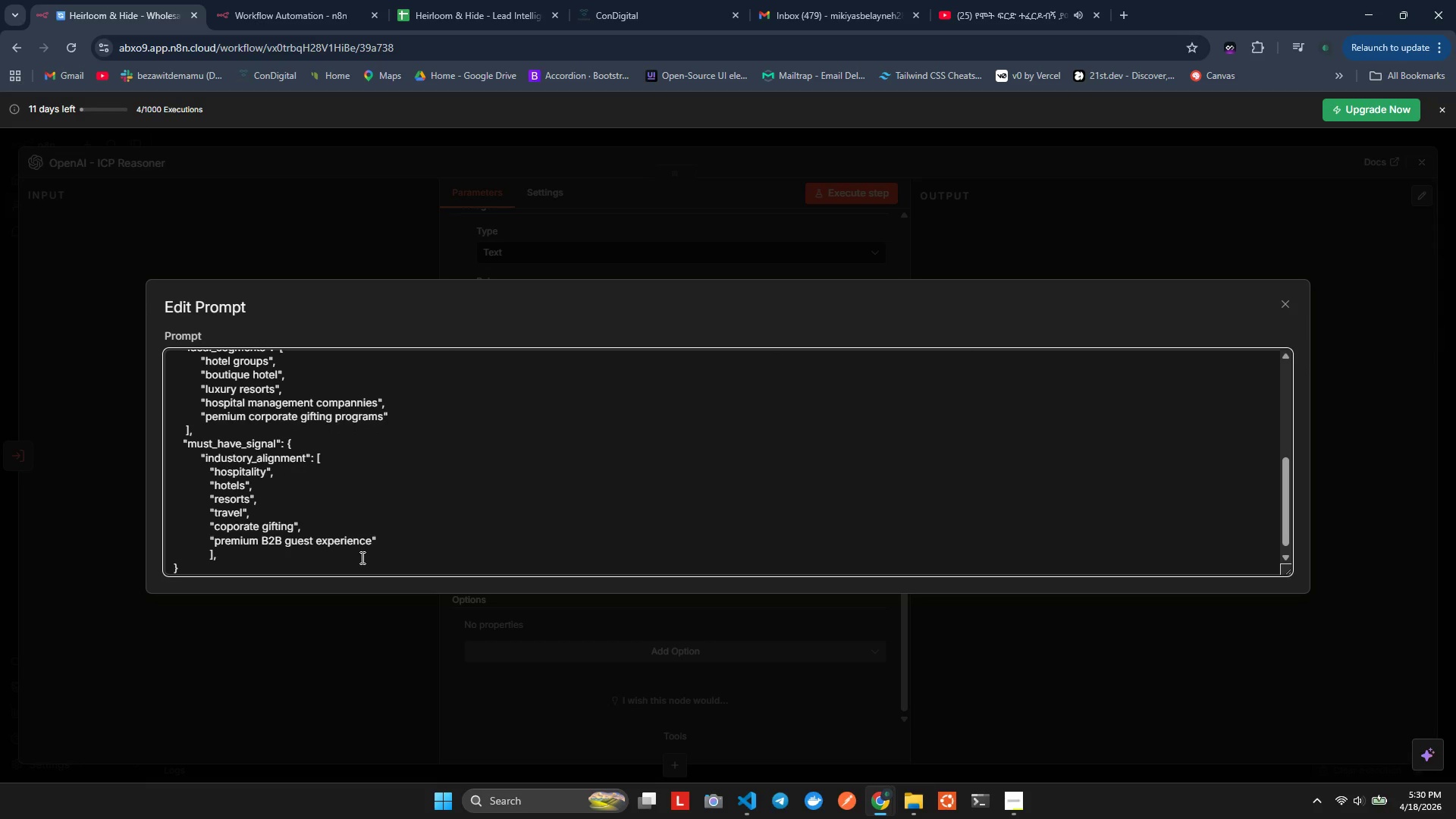 
key(Enter)
 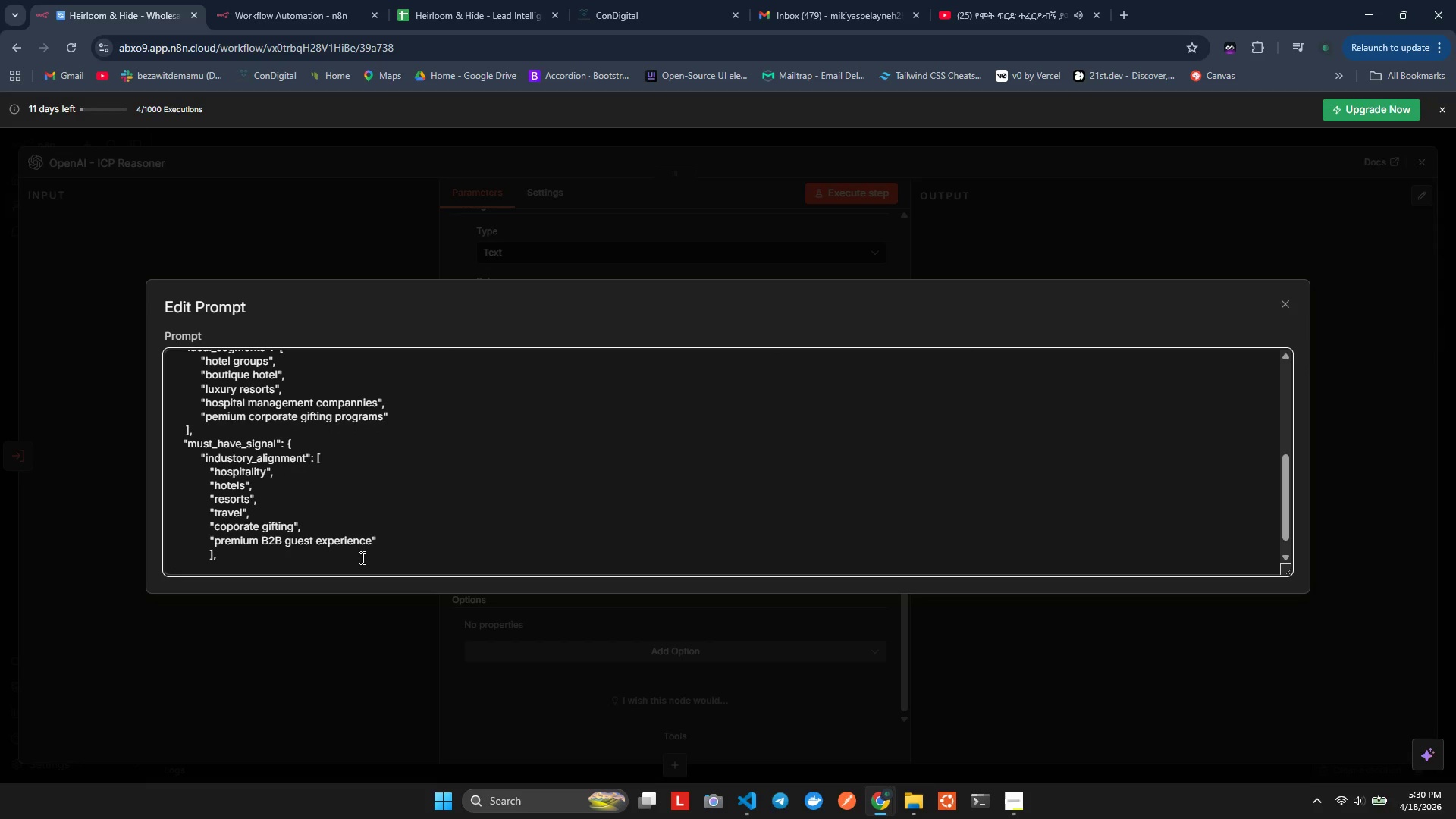 
key(Control+ControlLeft)
 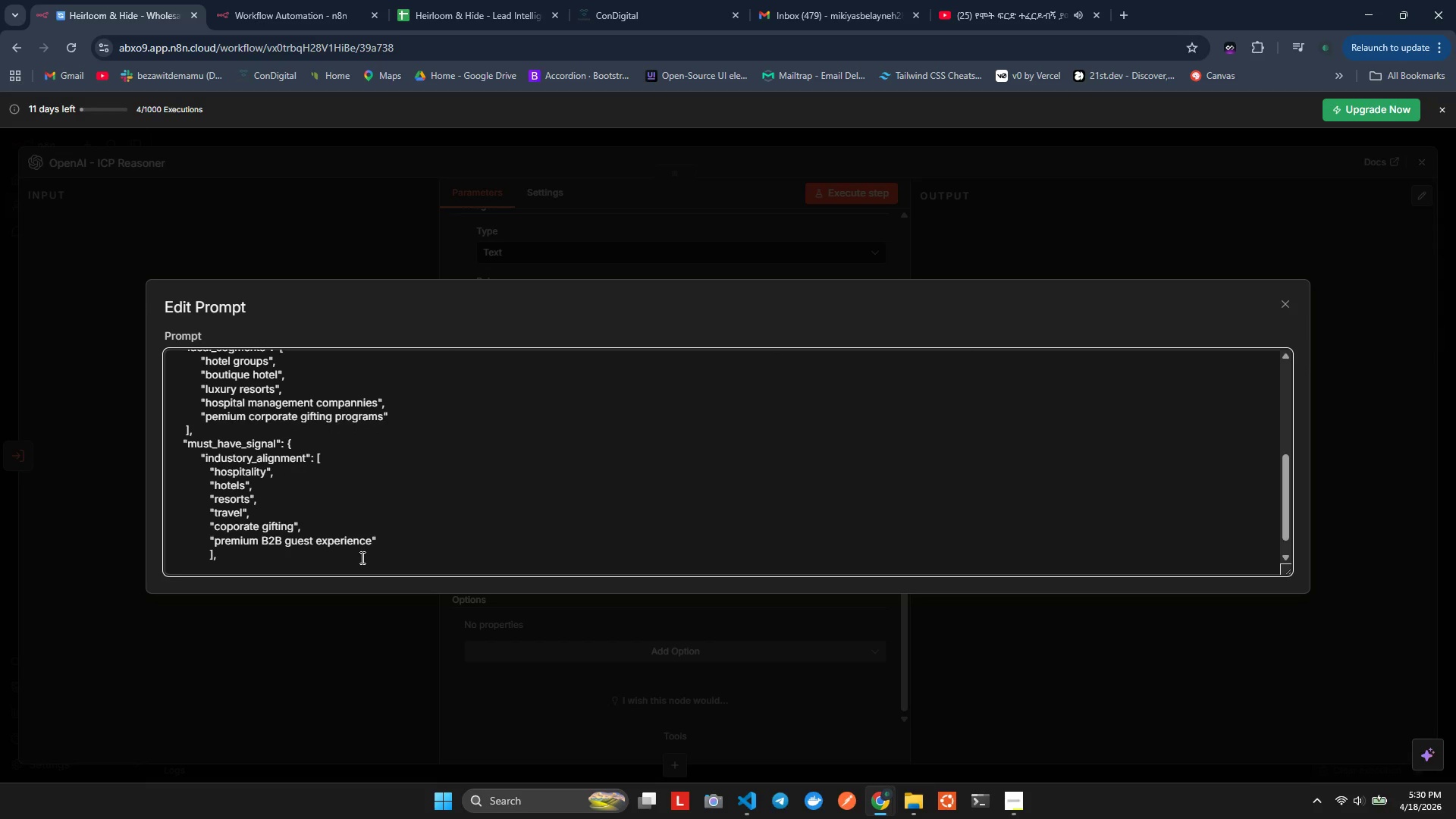 
key(Control+V)
 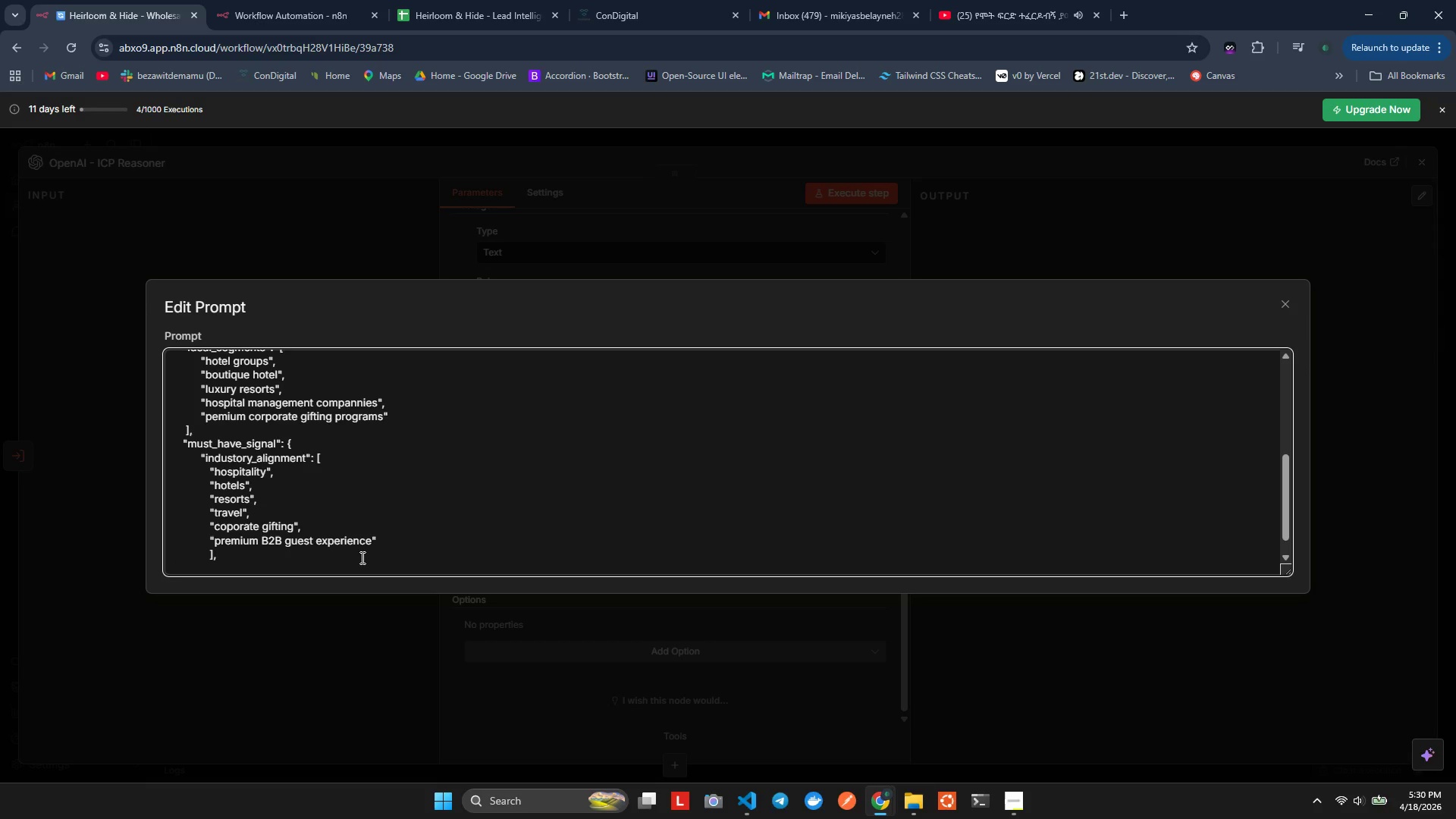 
wait(6.53)
 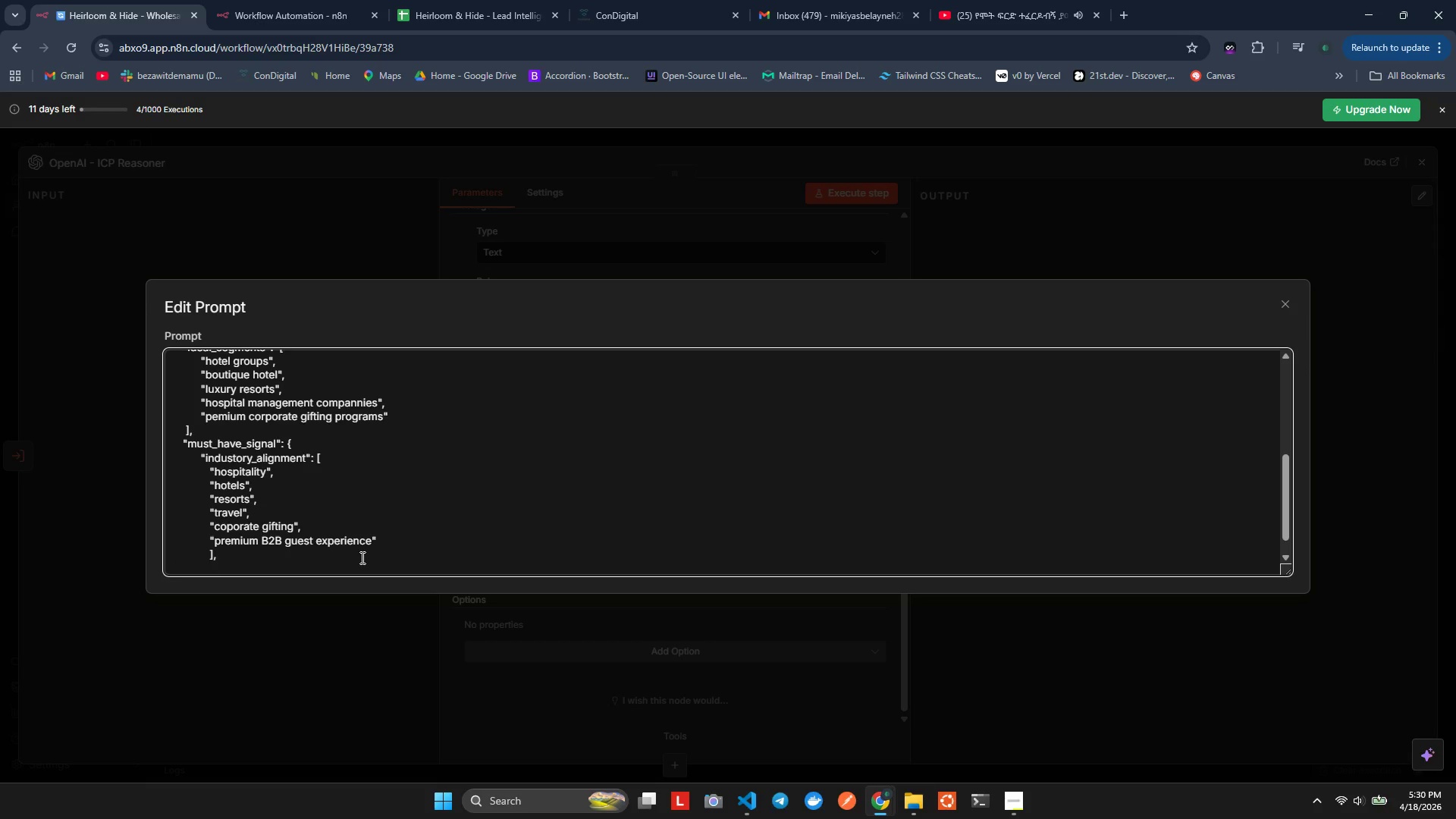 
type(\)
key(Backspace)
key(Backspace)
key(Backspace)
key(Backspace)
type("minimum_company_size_employees":%))
 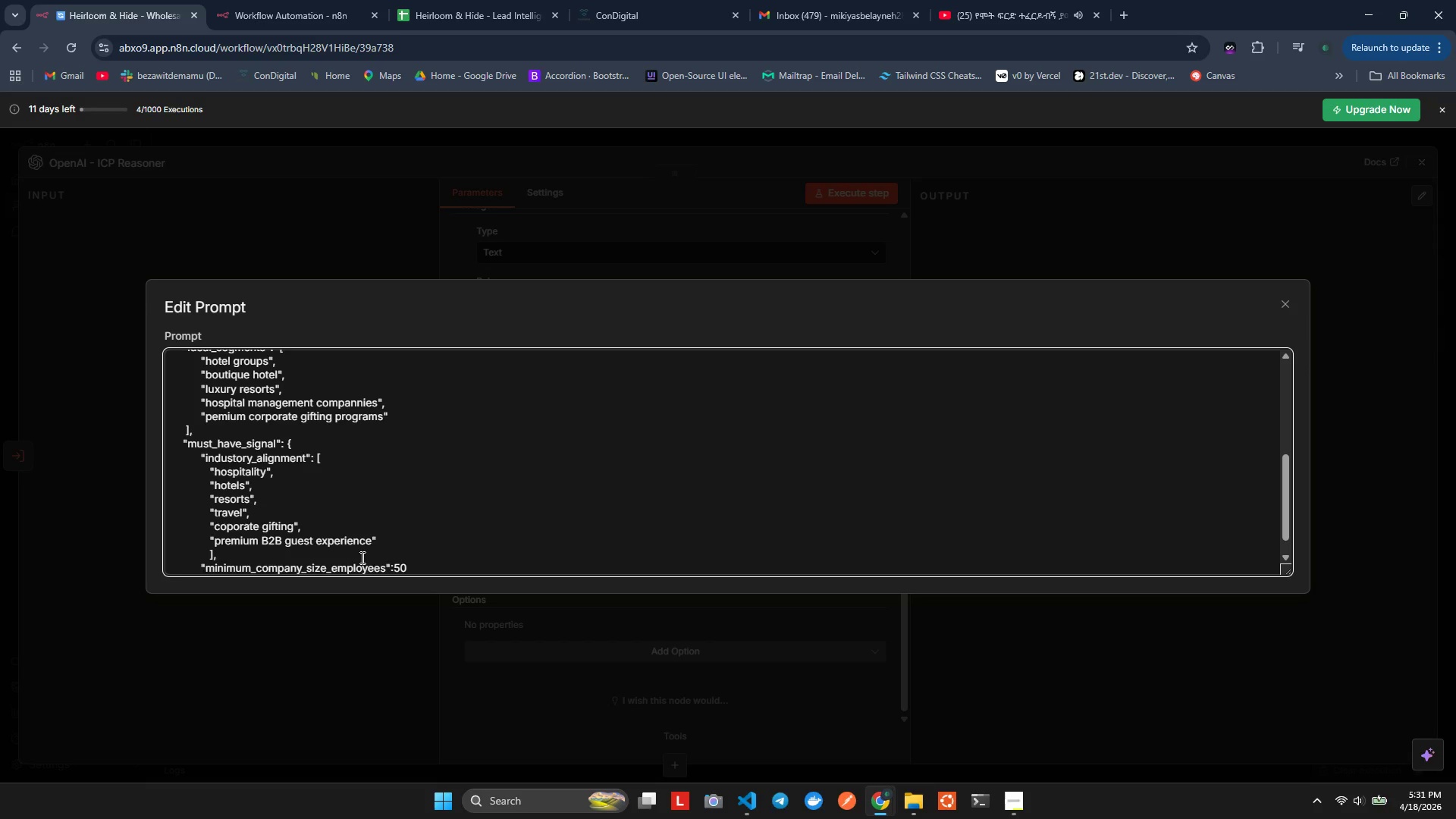 
key(Shift+ArrowLeft)
 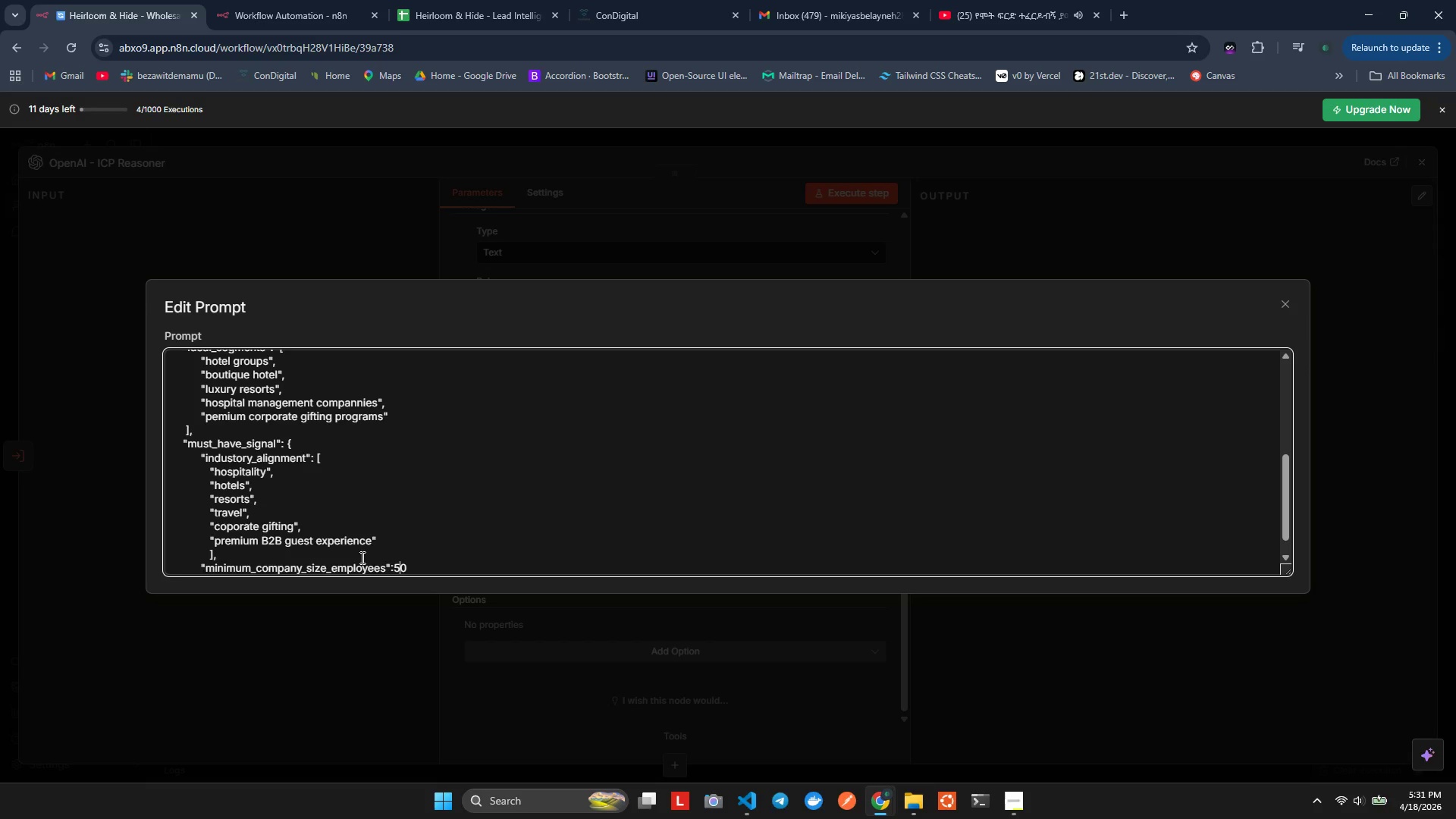 
key(Shift+ArrowLeft)
 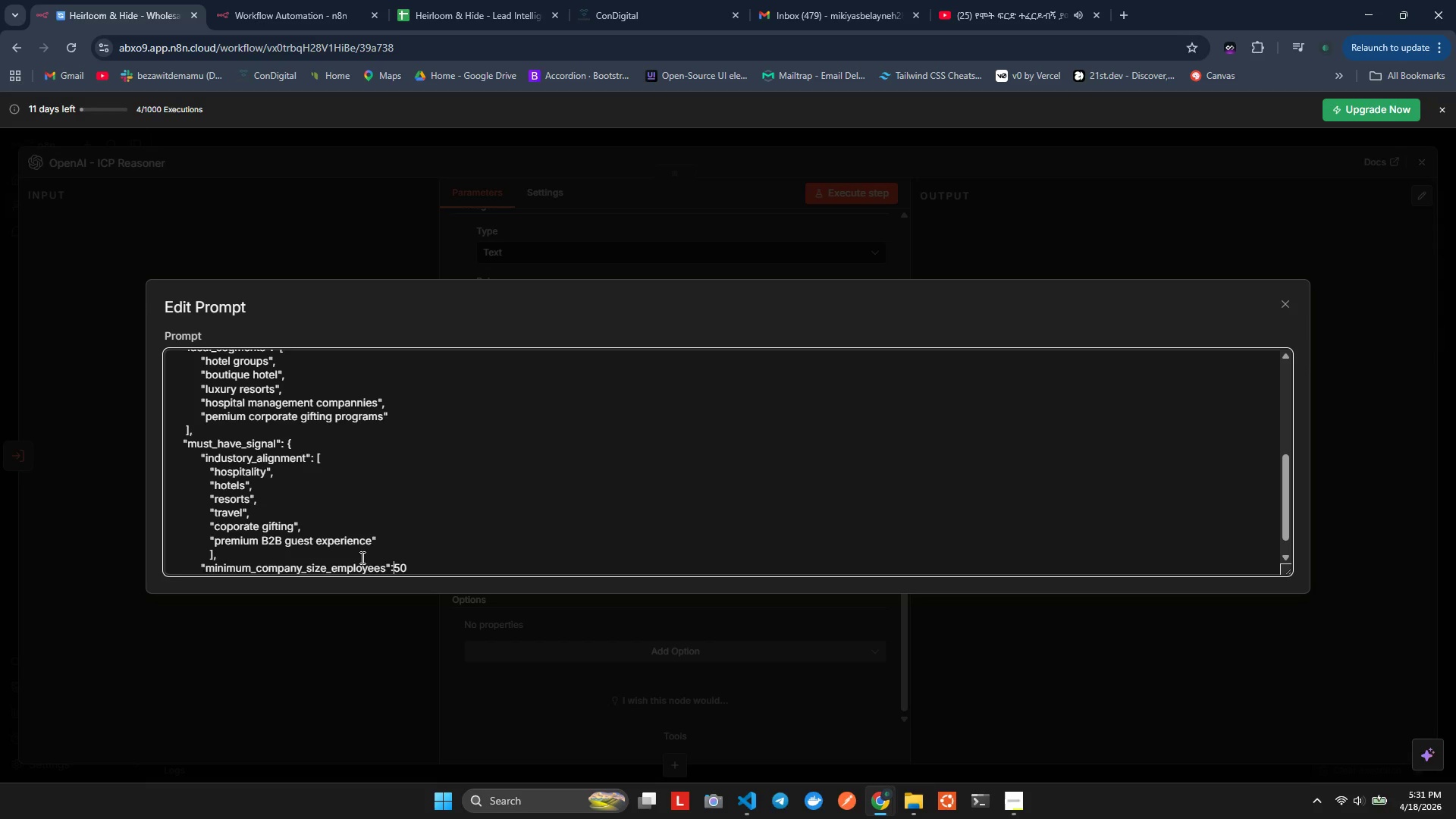 
key(Shift+ArrowLeft)
 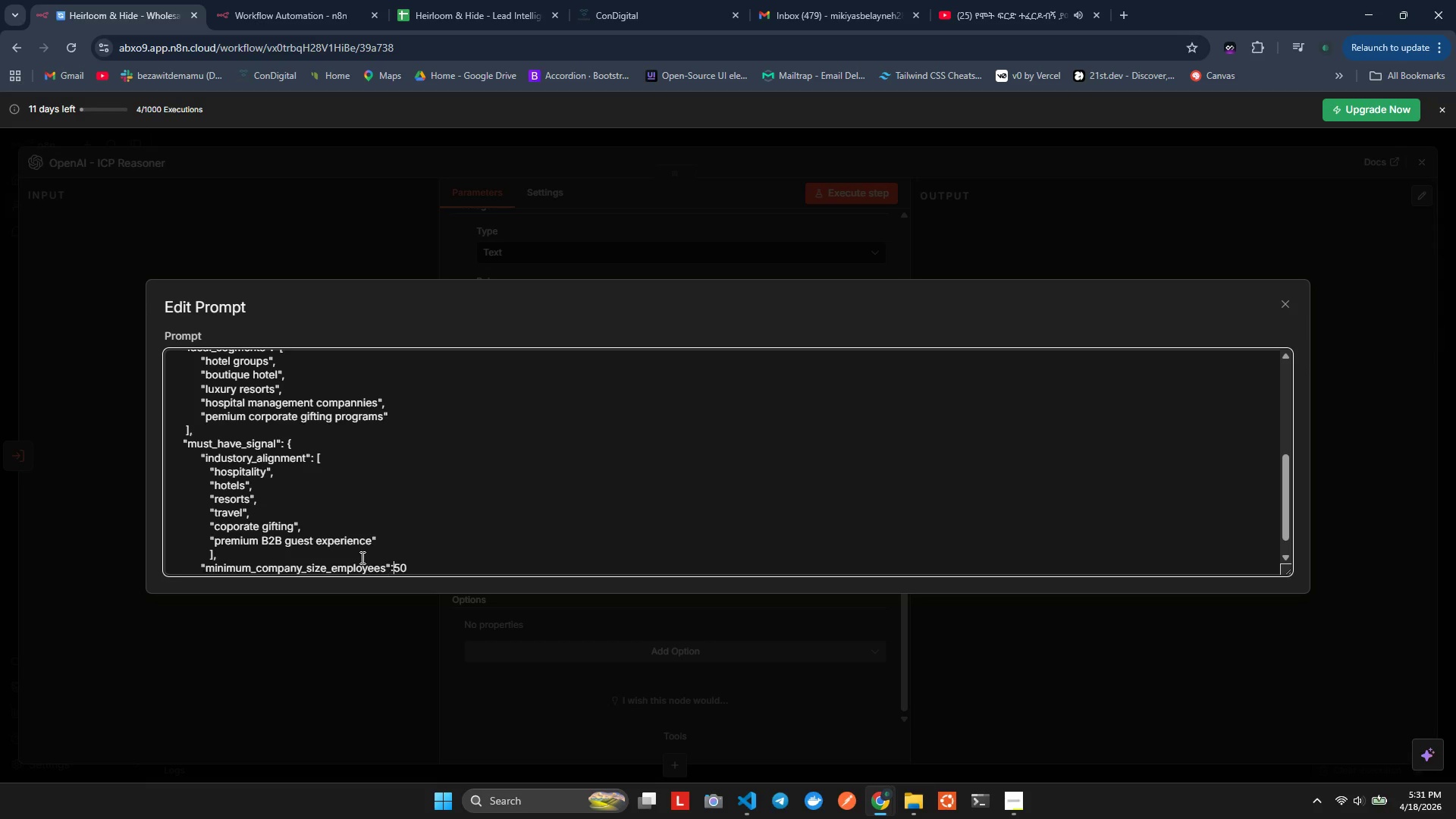 
key(Shift+ArrowRight)
 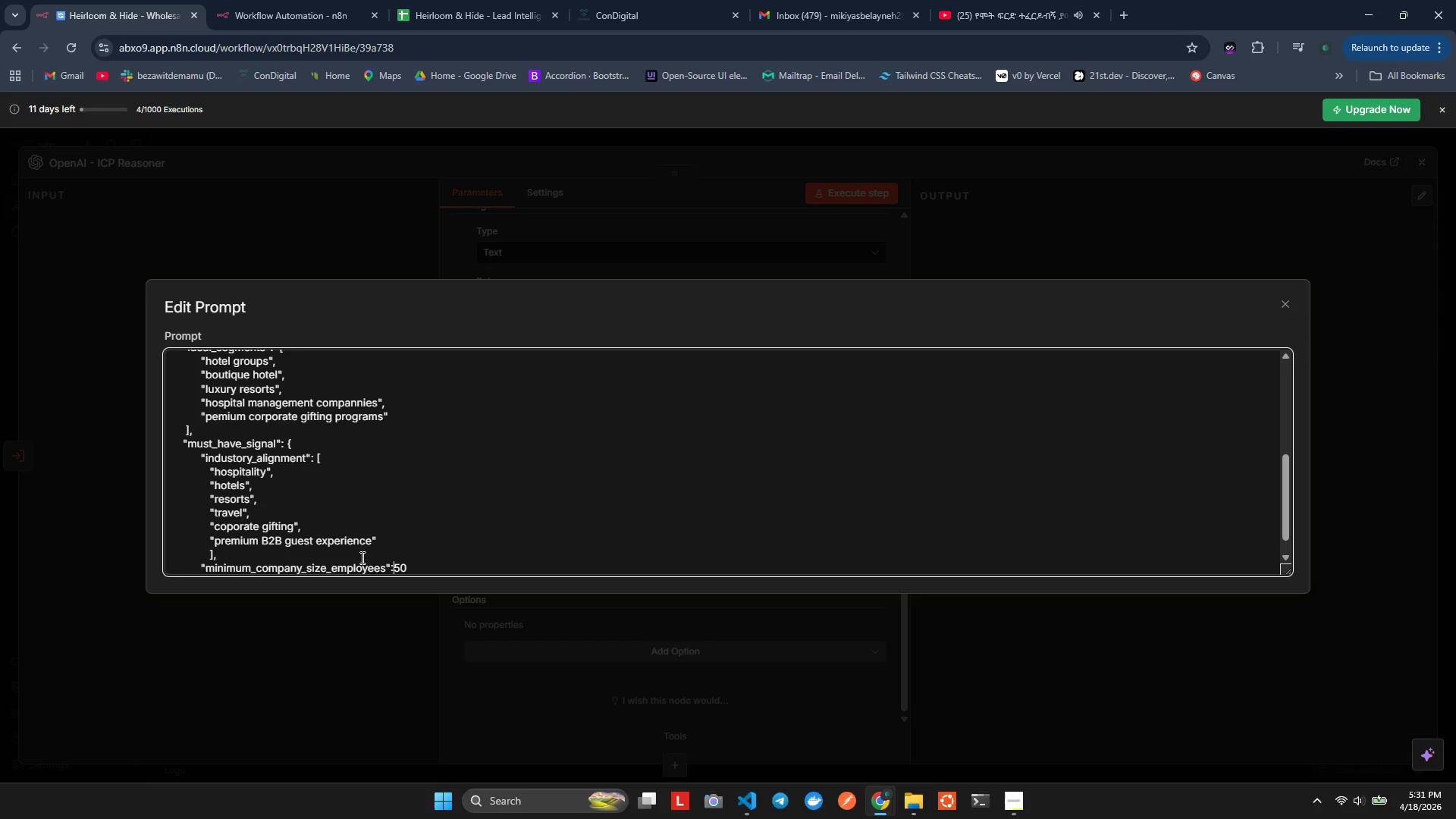 
key(Shift+Space)
 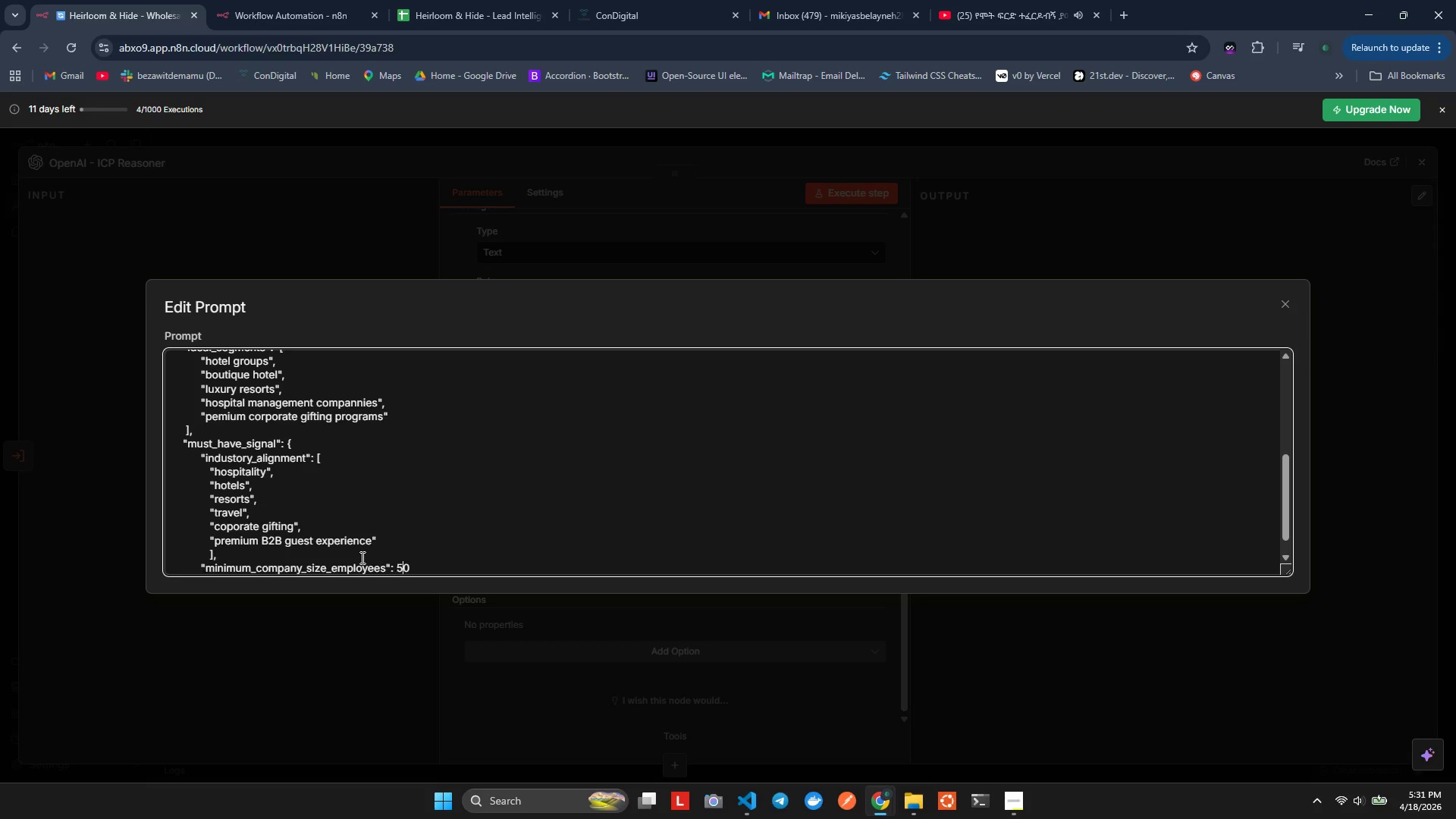 
key(Shift+ArrowRight)
 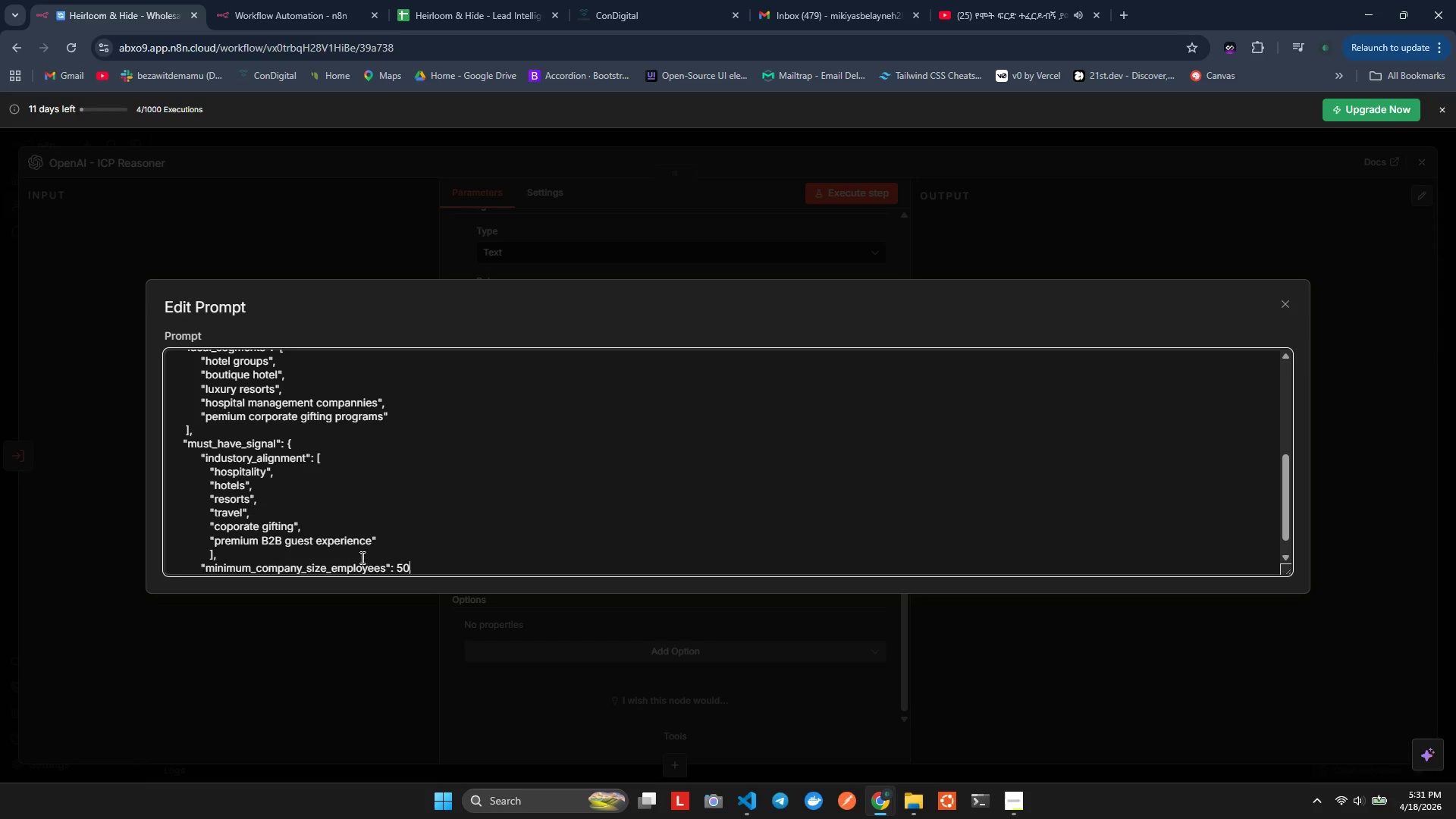 
key(Shift+ArrowRight)
 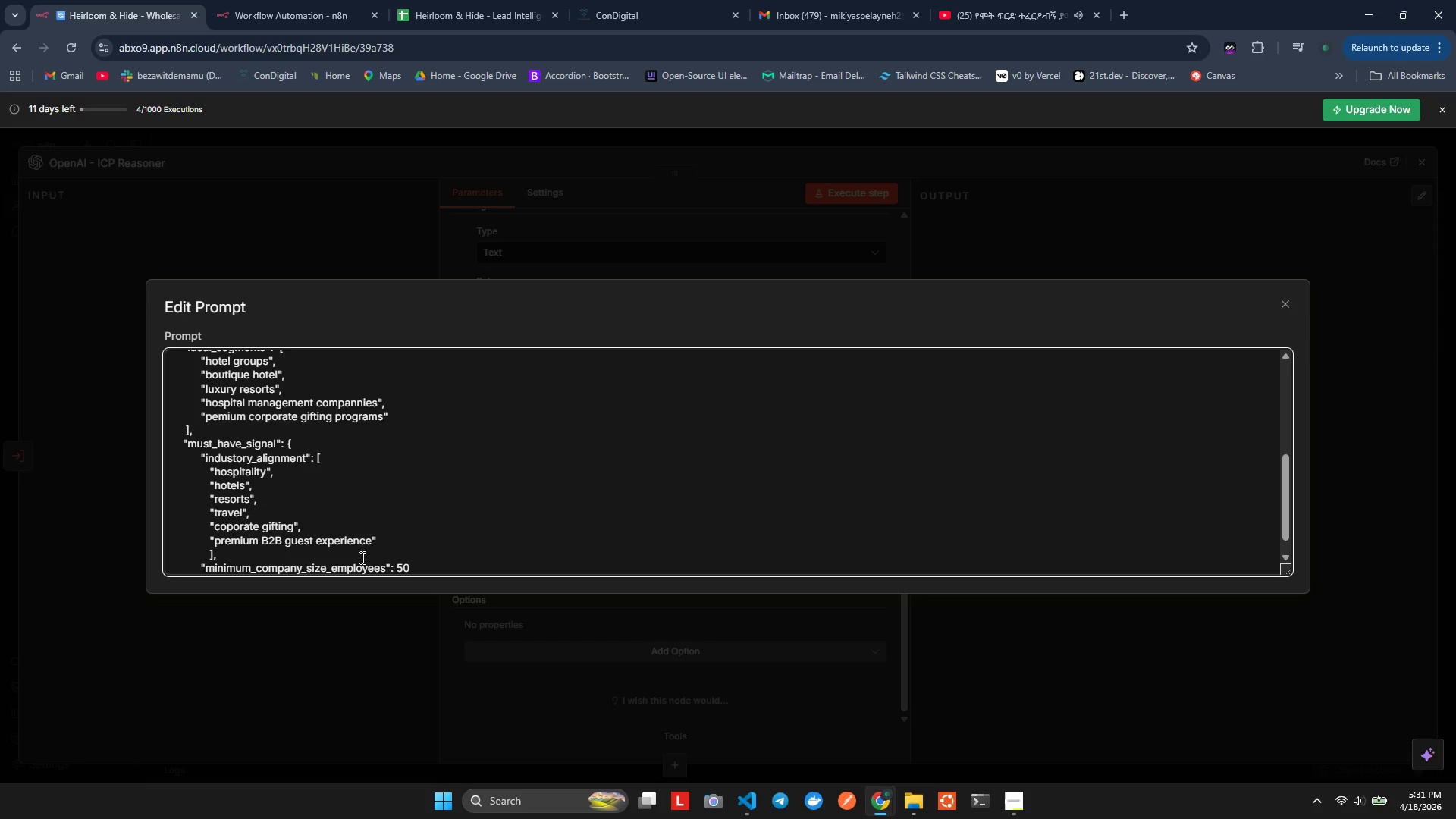 
key(Shift+Comma)
 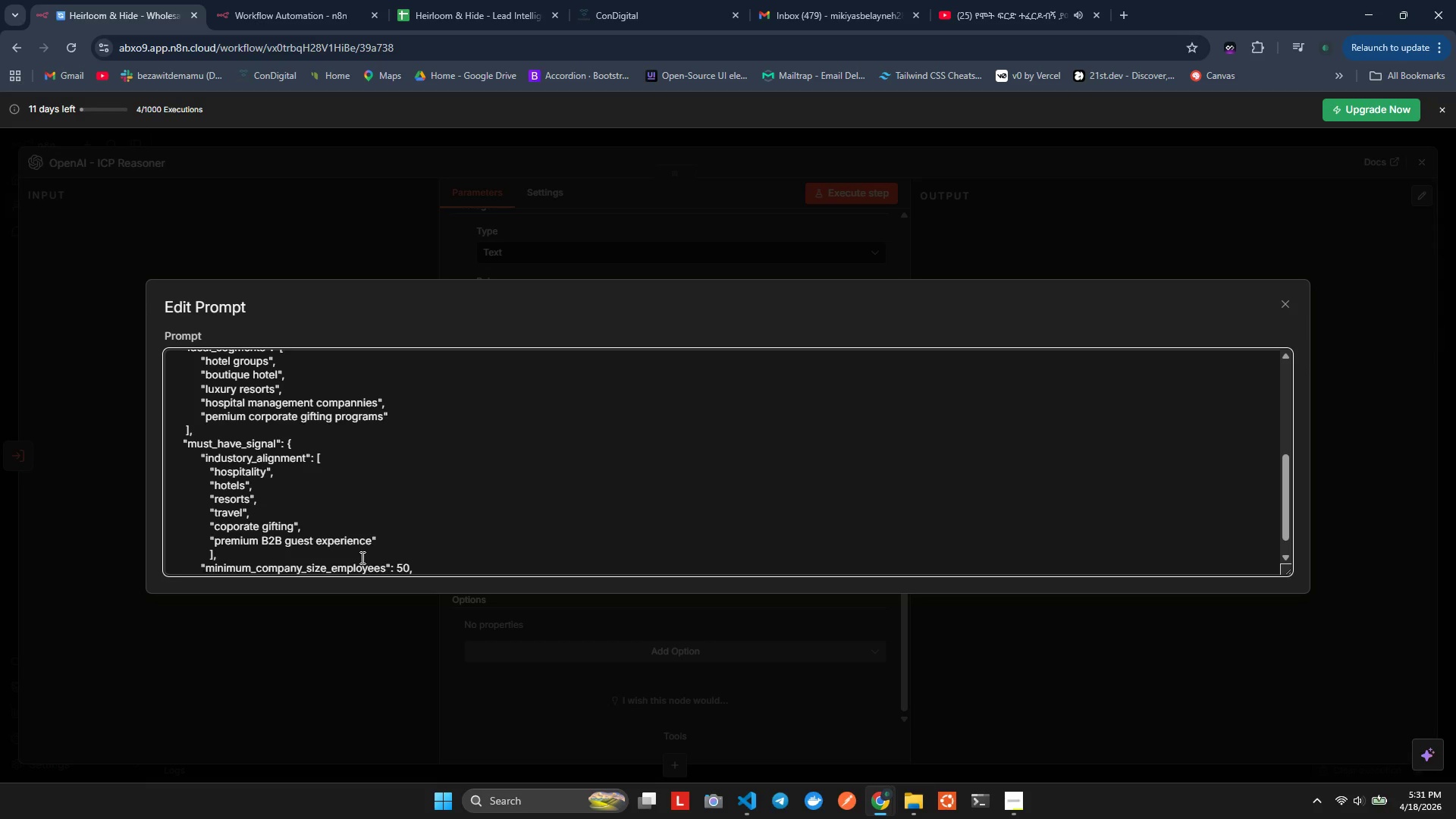 
key(Enter)
 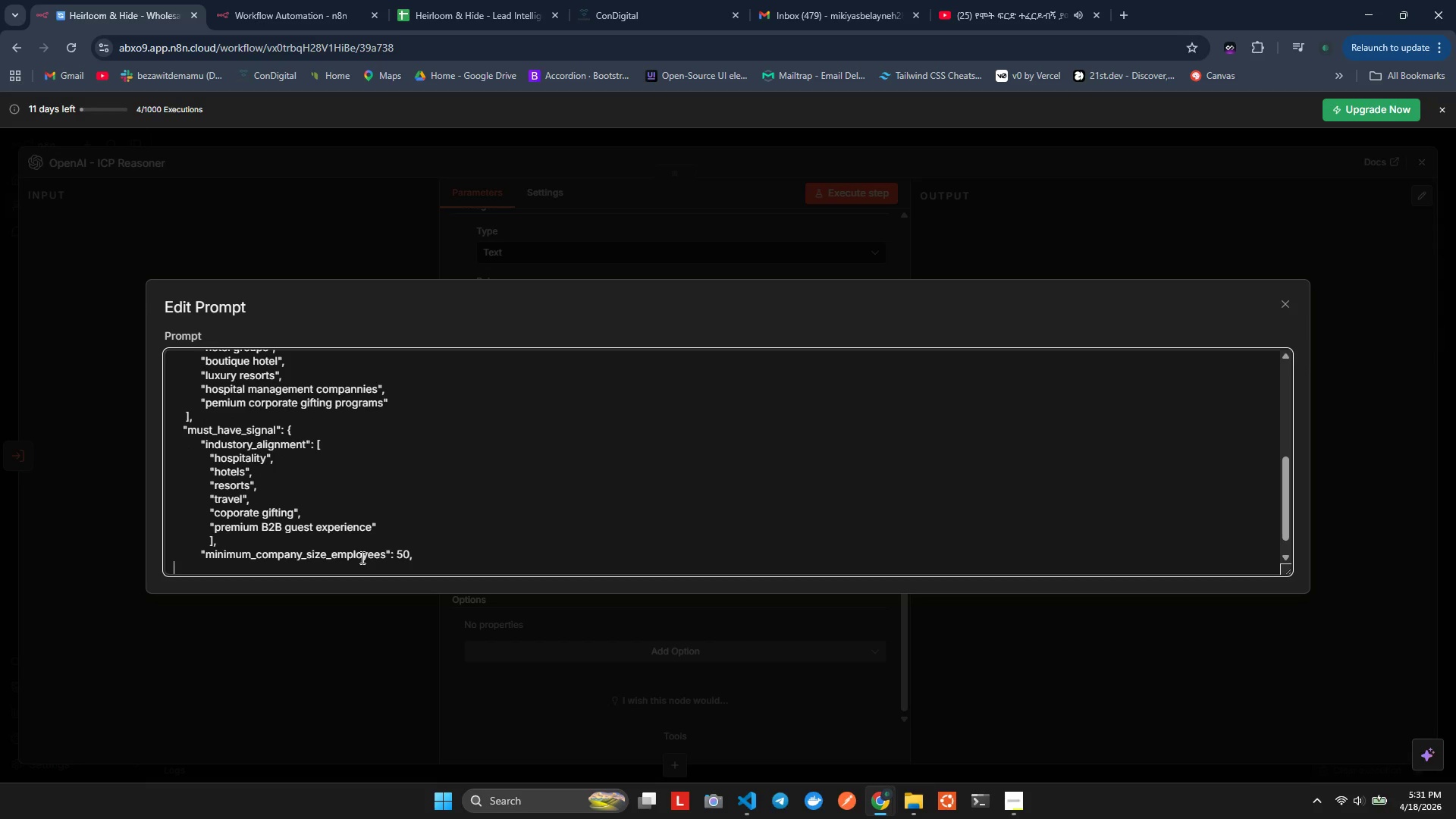 
hold_key(key=Space, duration=0.7)
 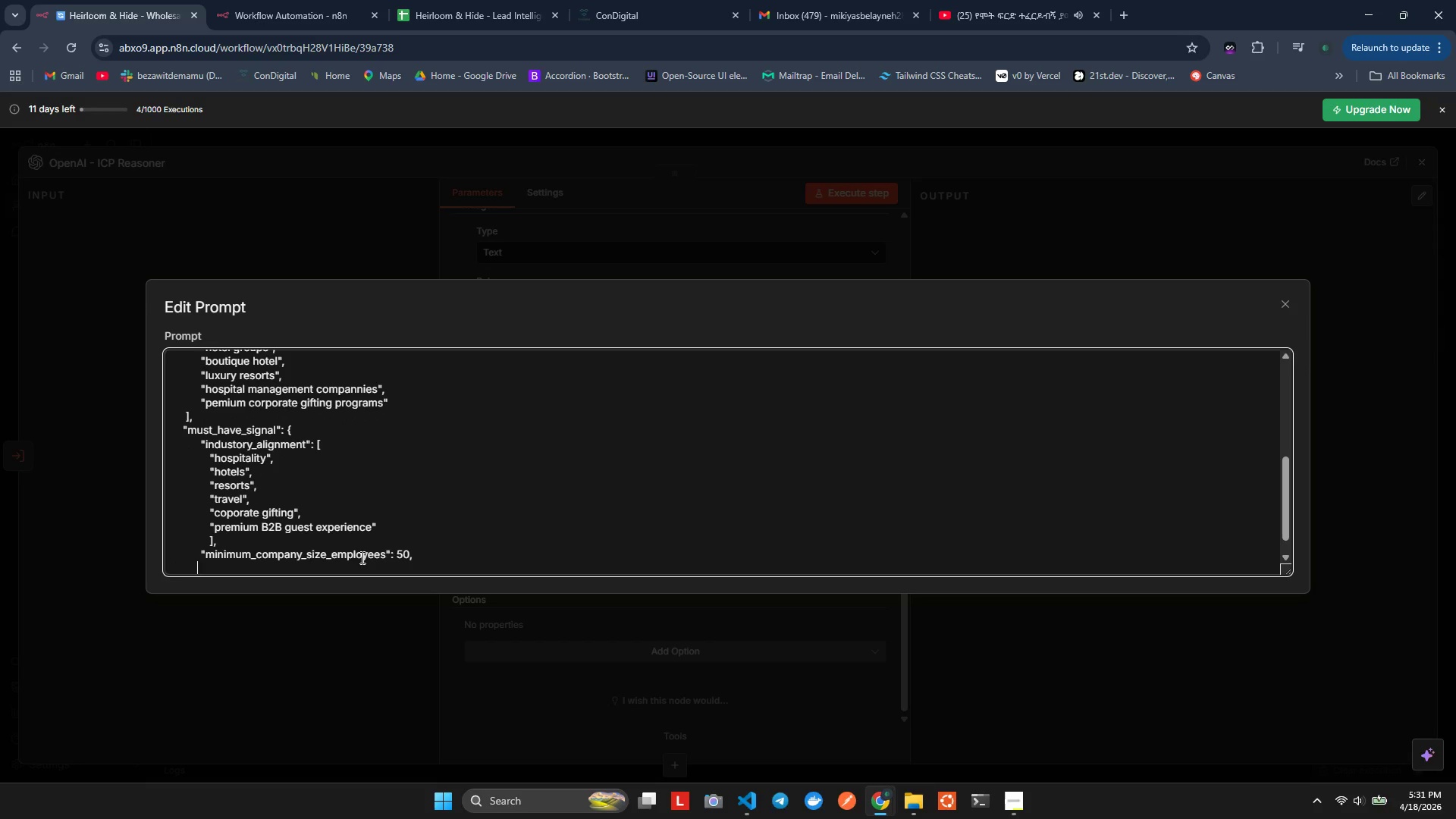 
key(Space)
 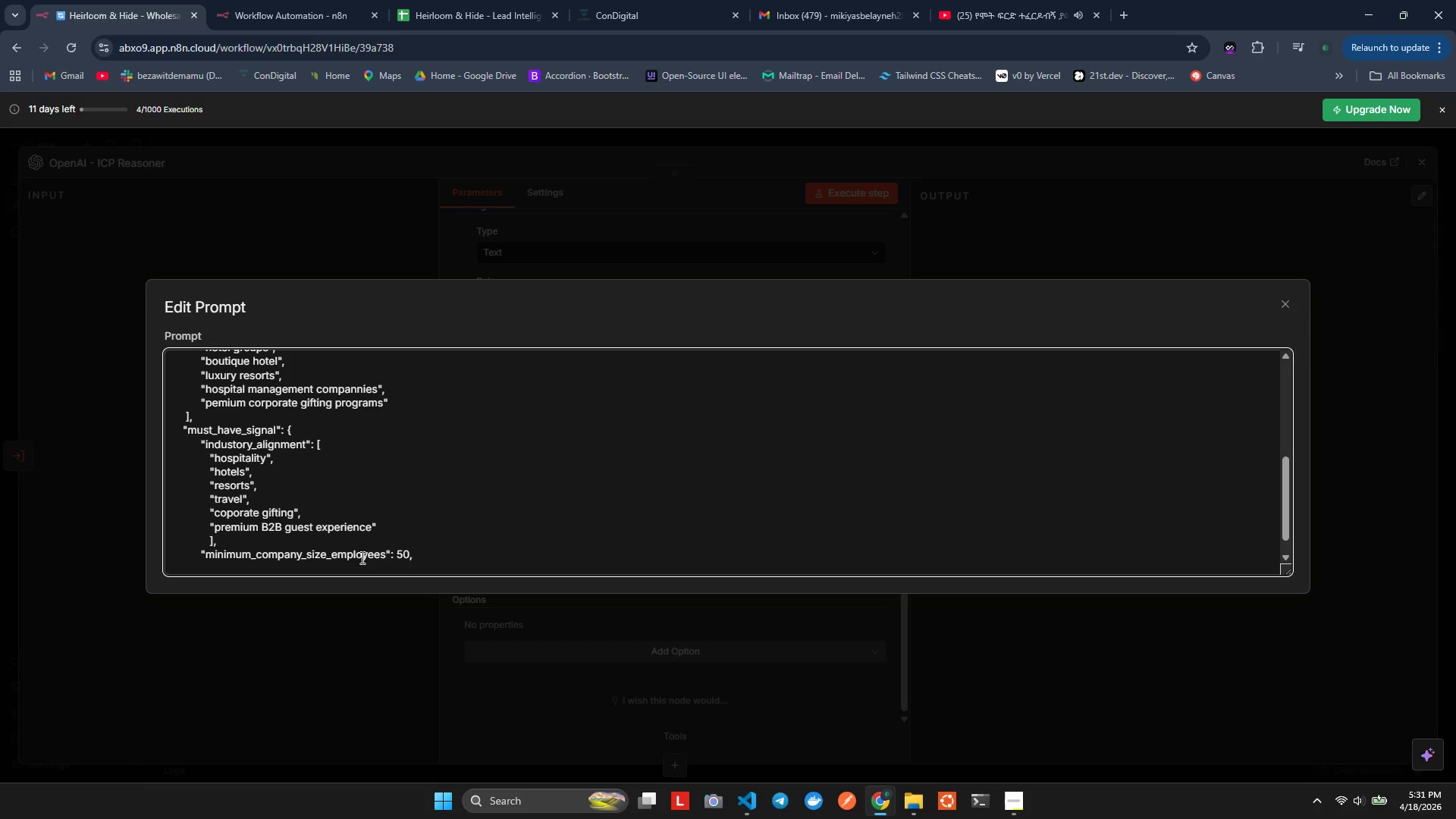 
key(Shift+Quote)
 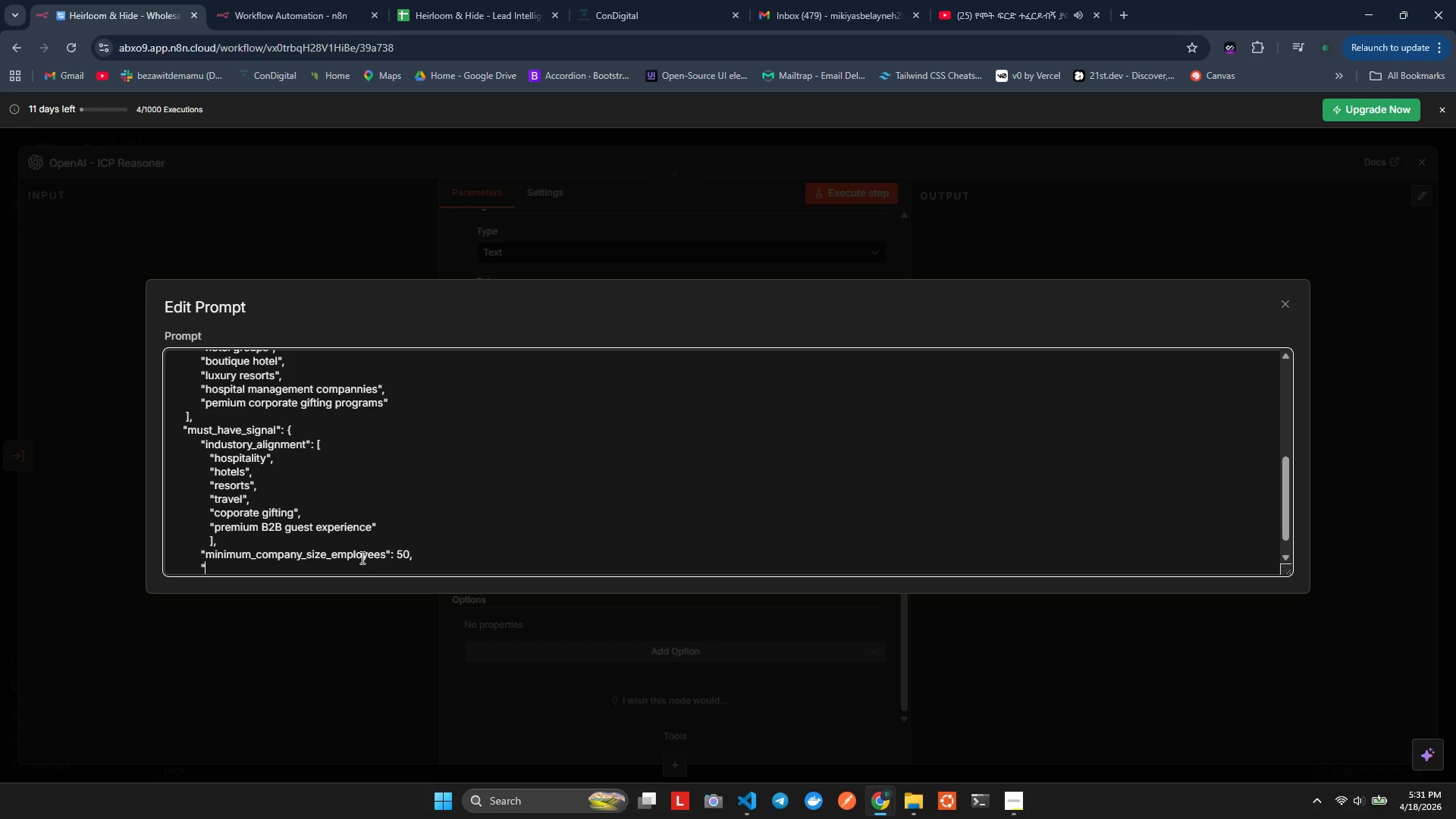 
type(buyinh)
 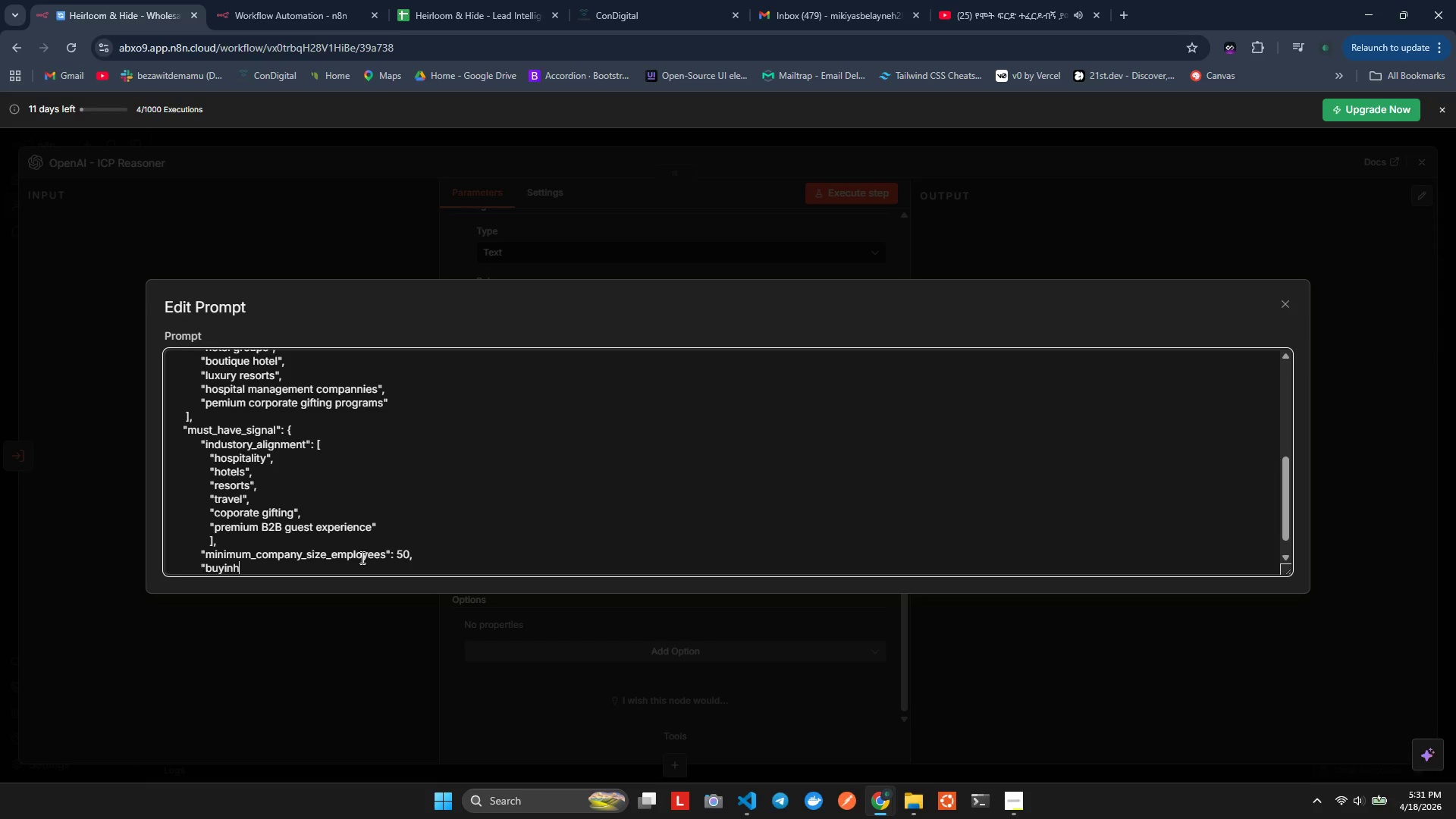 
key(Backspace)
type(g_cntext":[)
 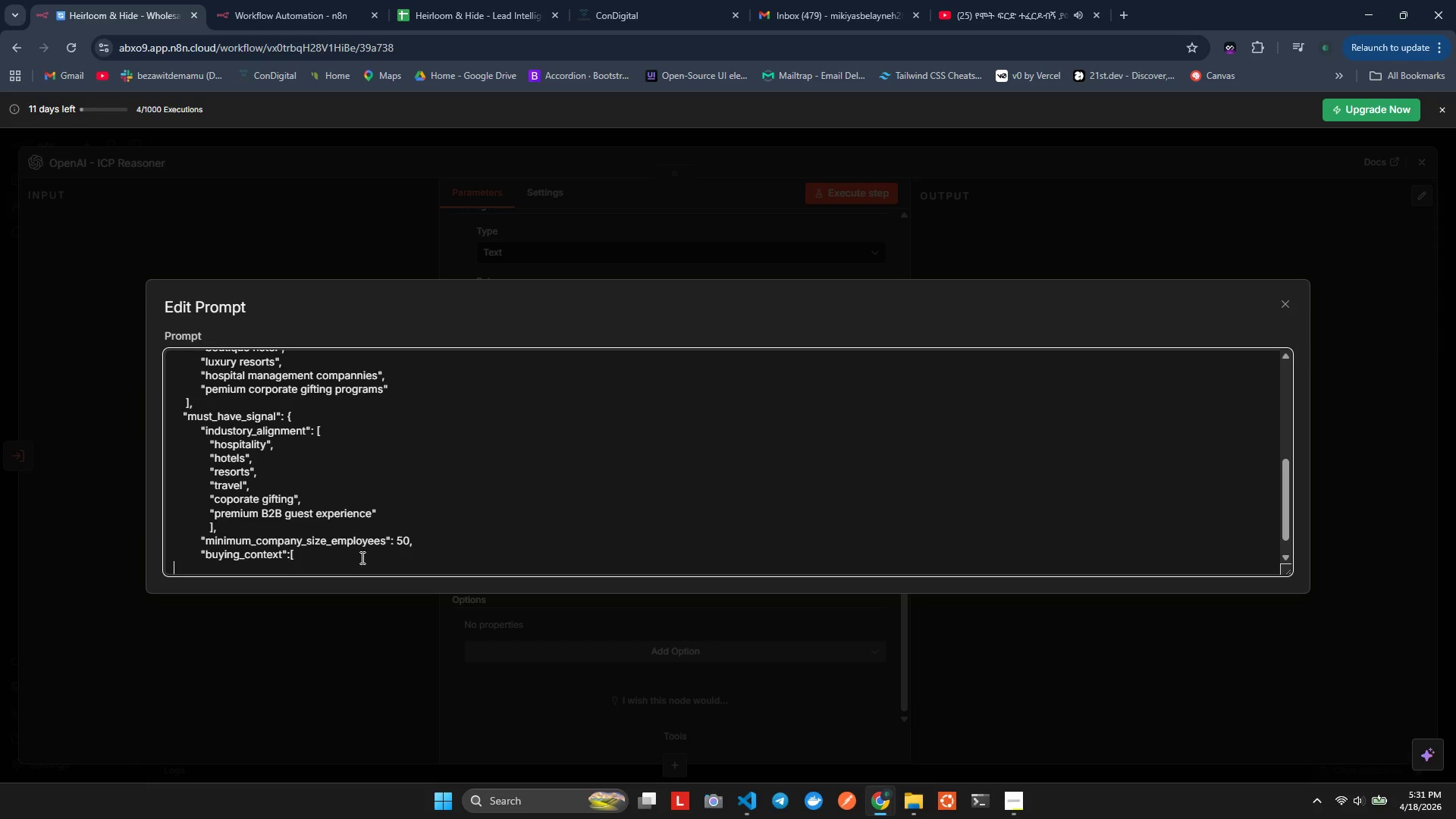 
 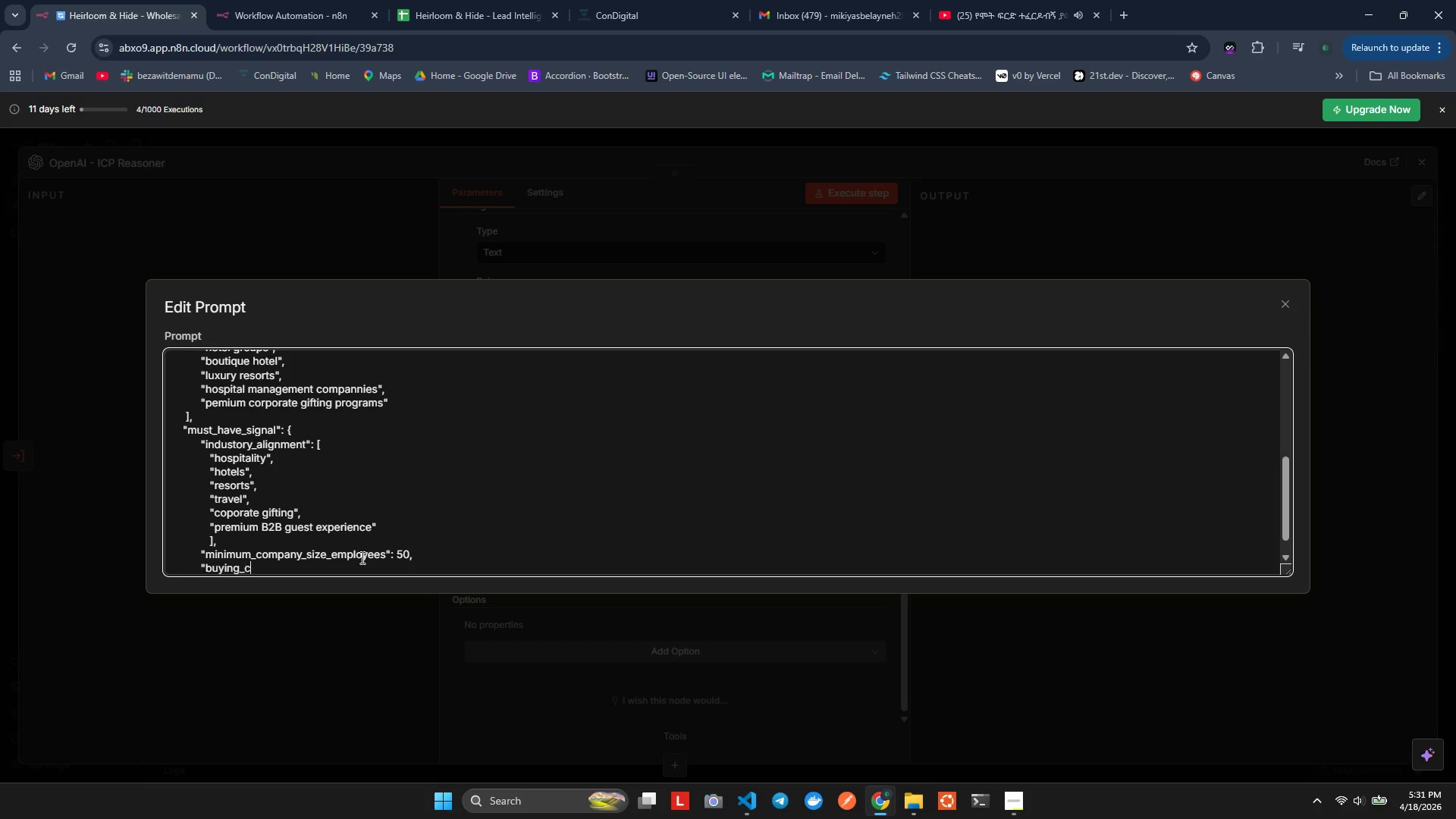 
hold_key(key=O, duration=0.31)
 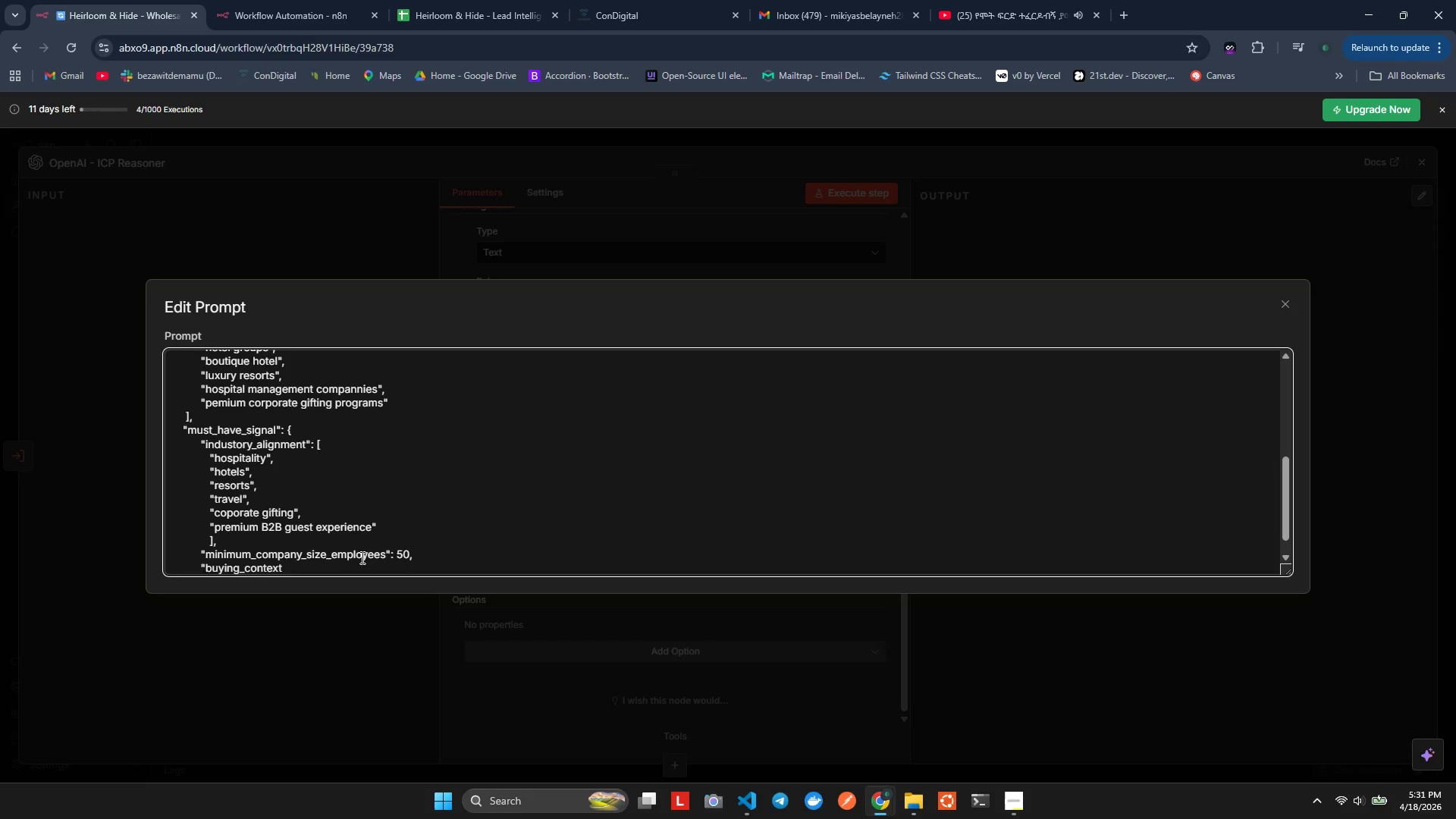 
key(Enter)
 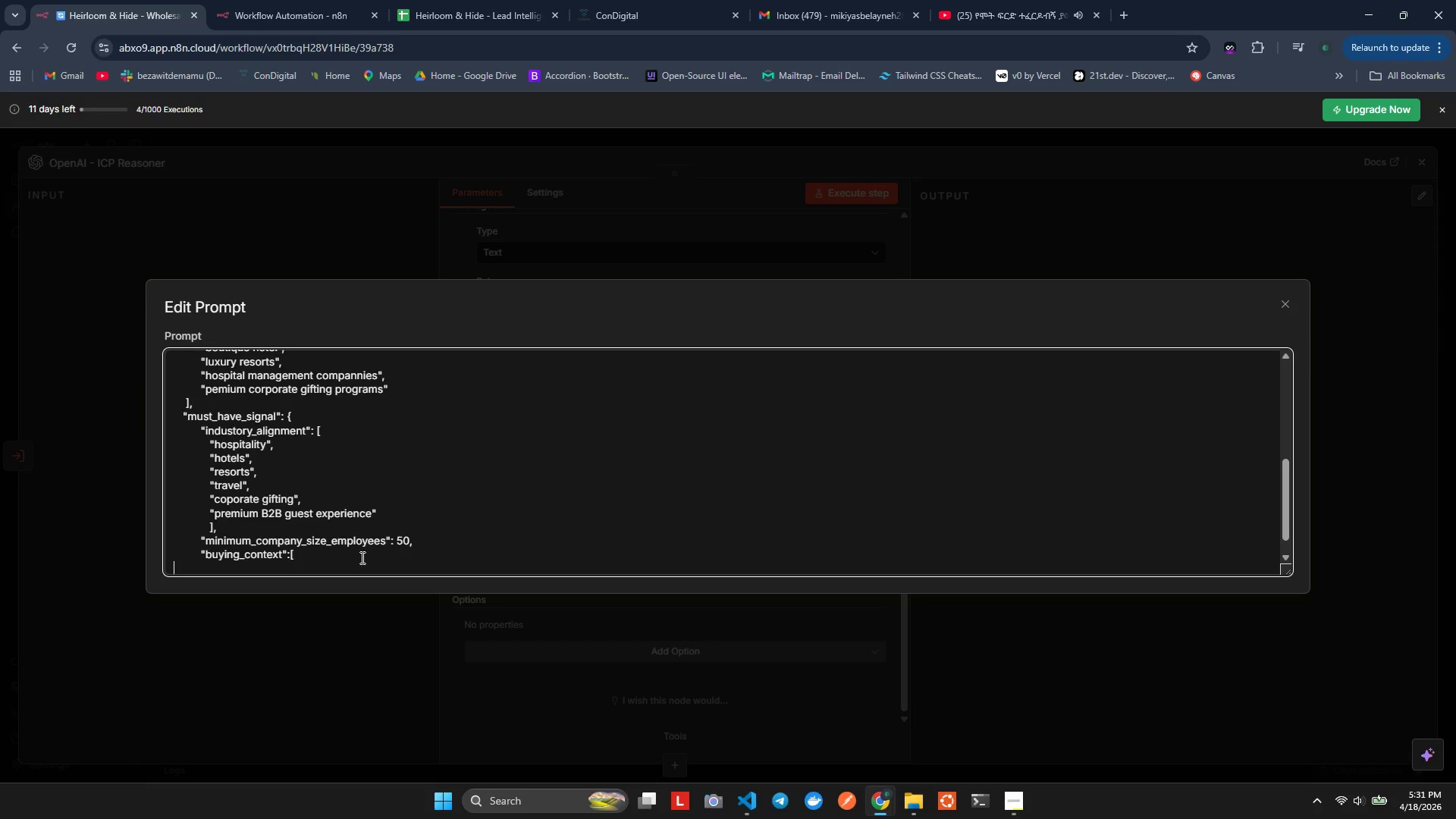 
key(Control+ControlLeft)
 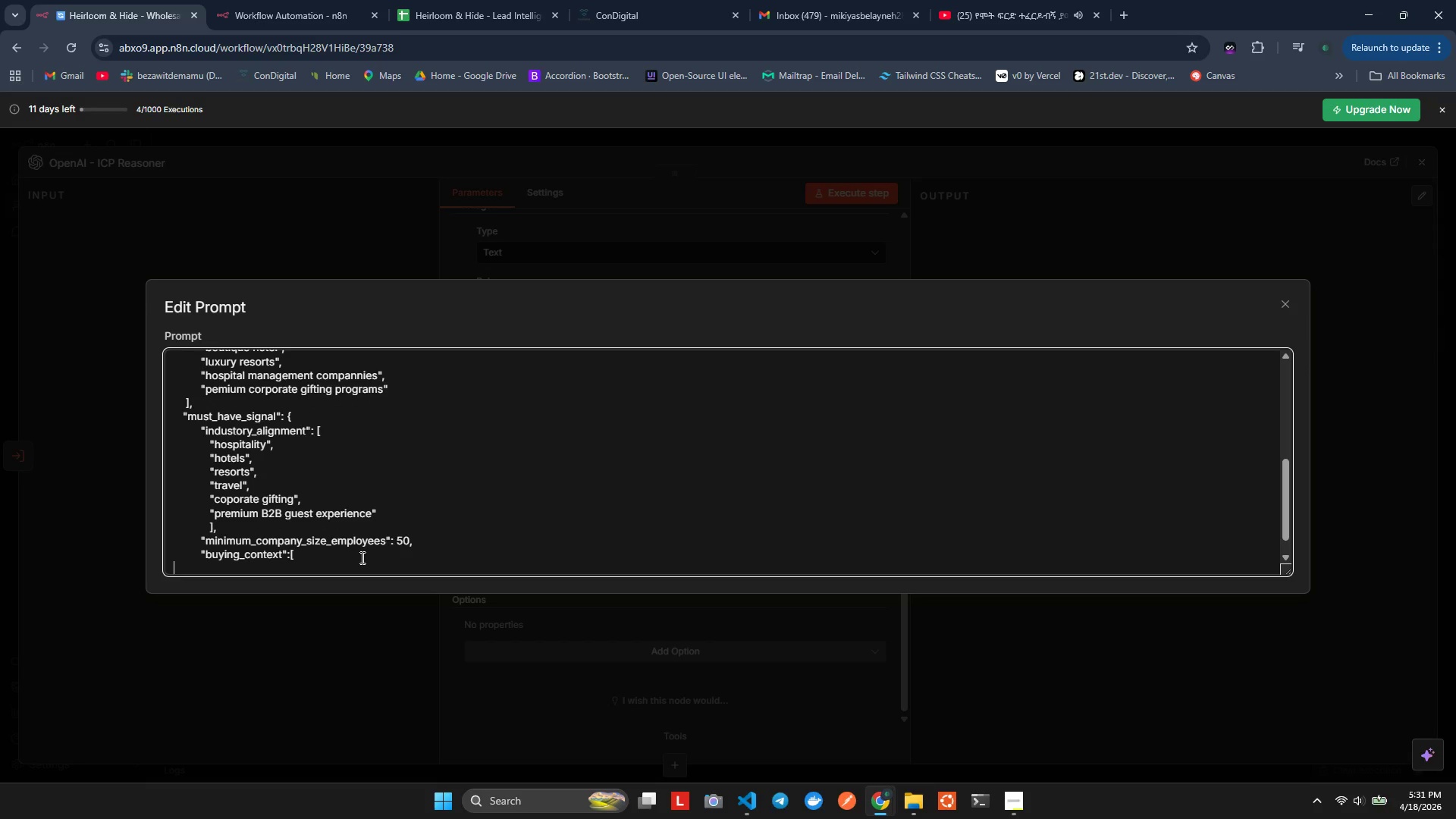 
key(Control+V)
 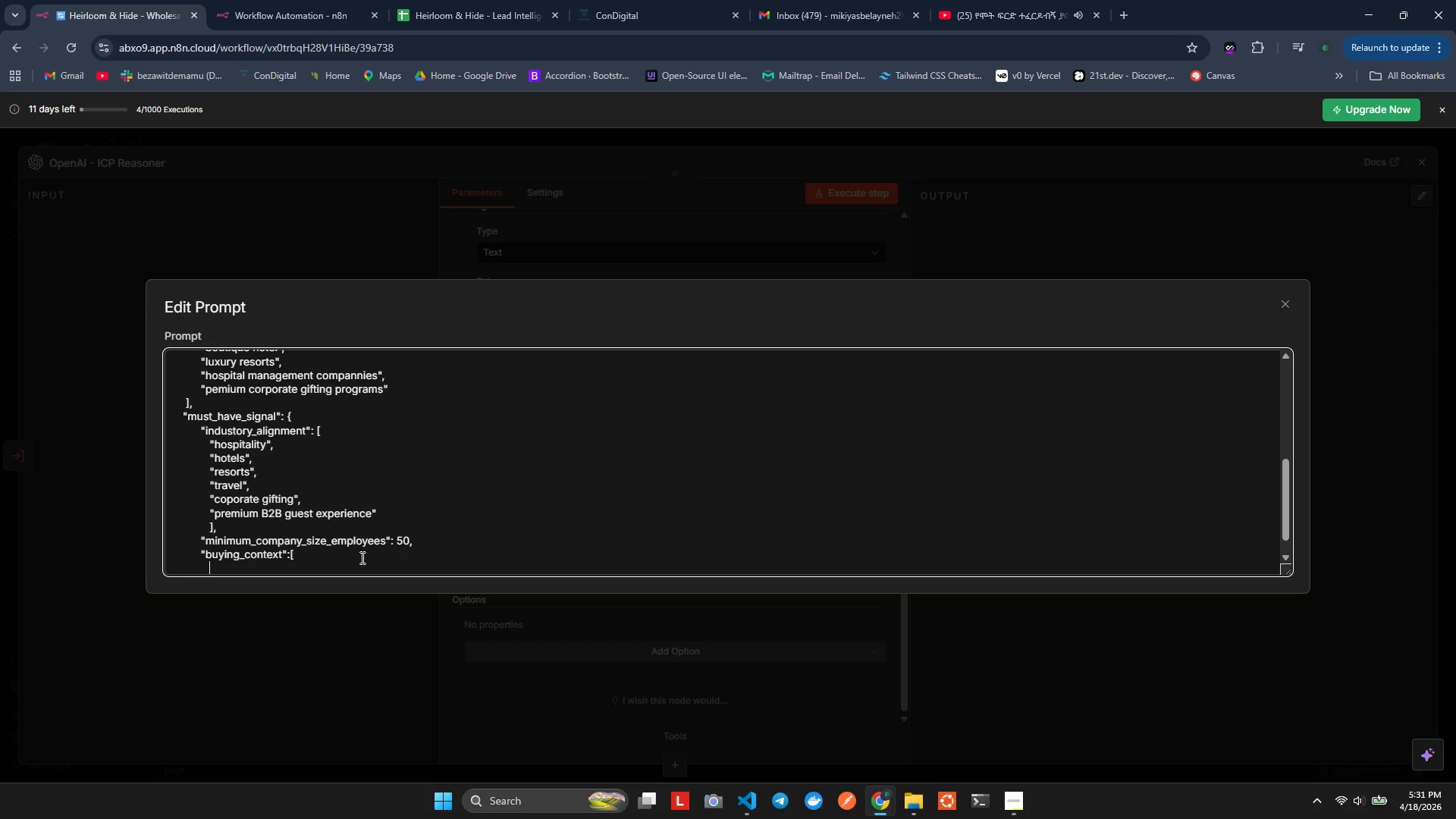 
type("muitle)
 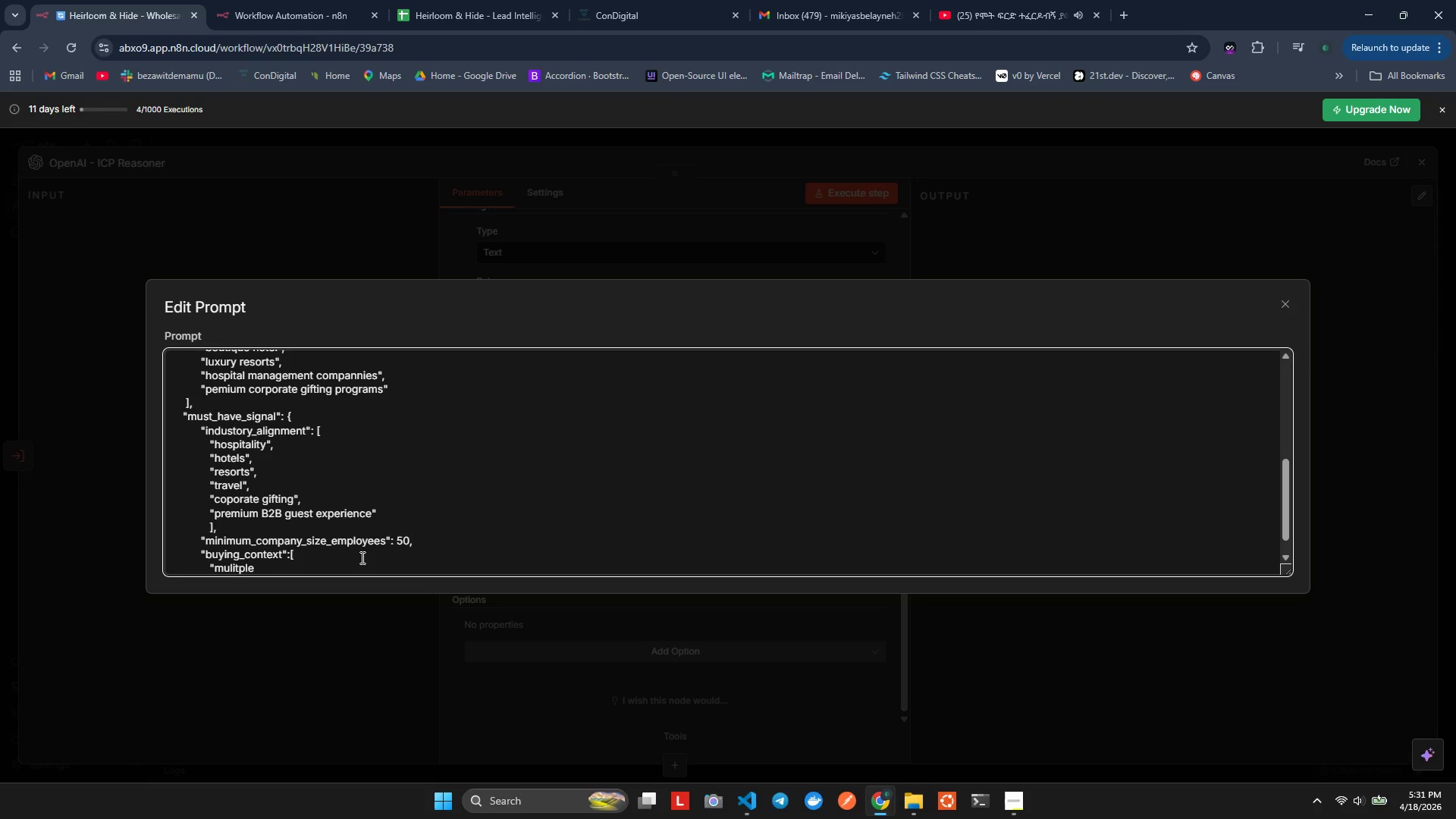 
hold_key(key=P, duration=0.31)
 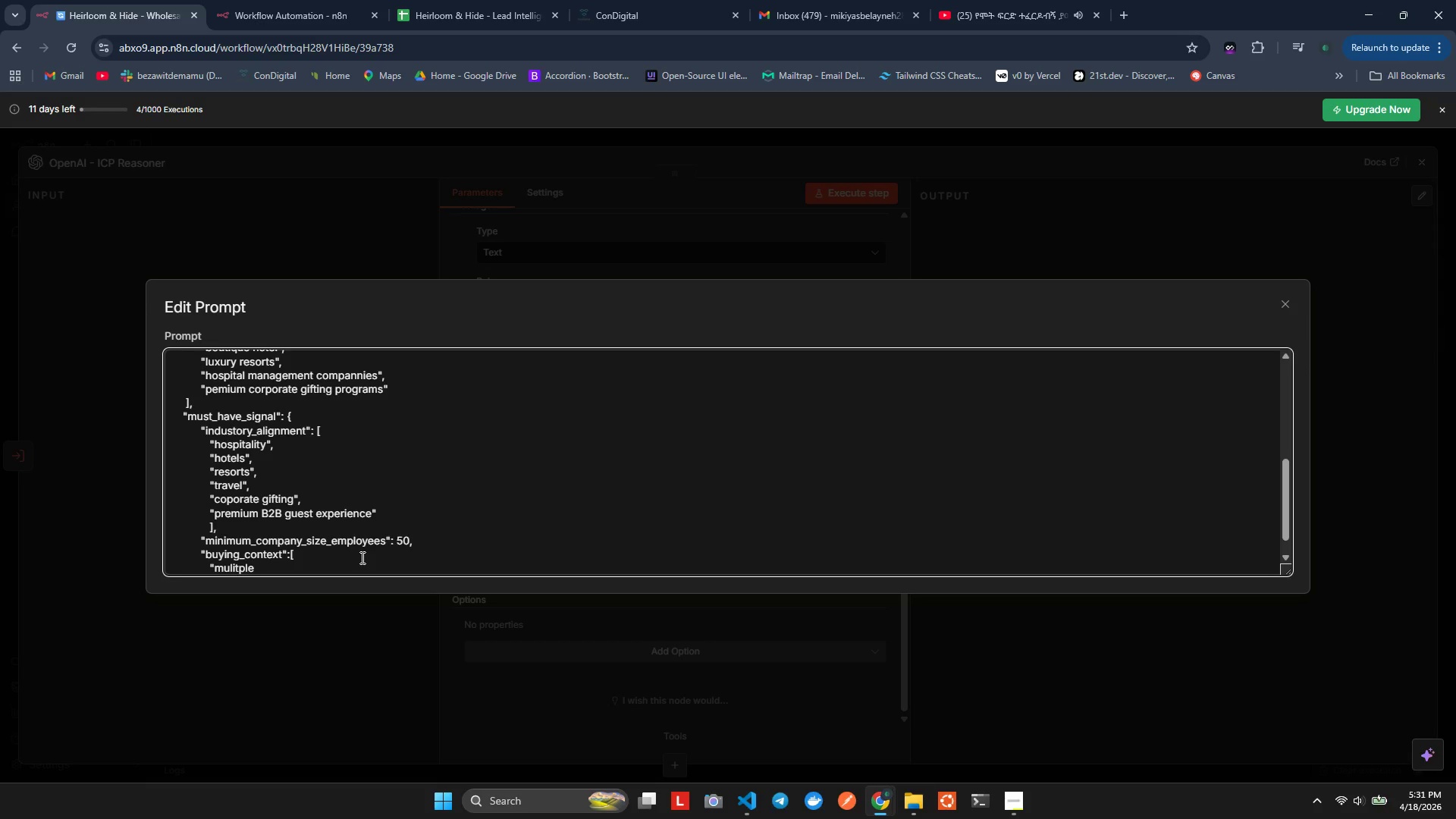 
key(ArrowLeft)
 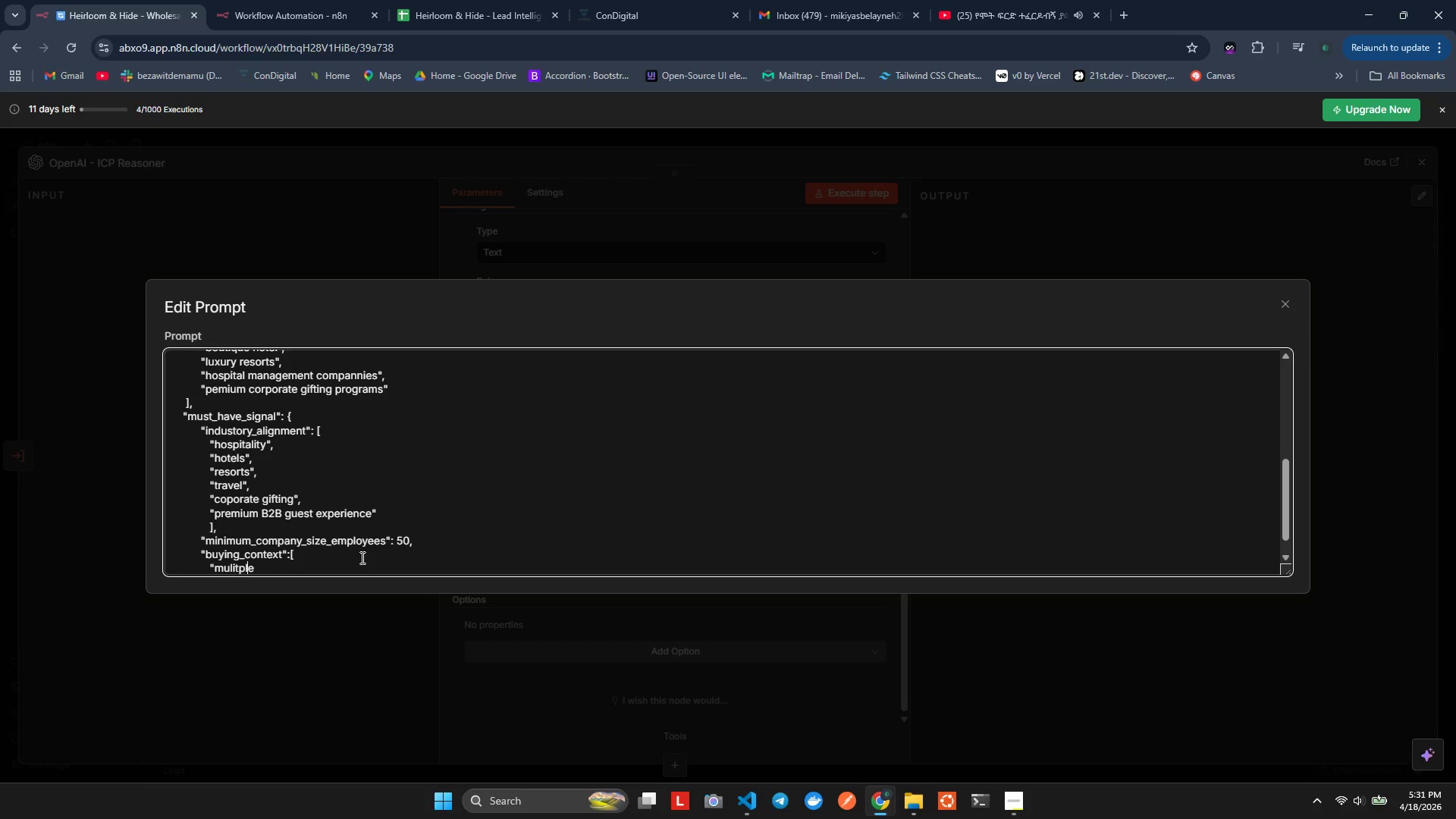 
key(ArrowLeft)
 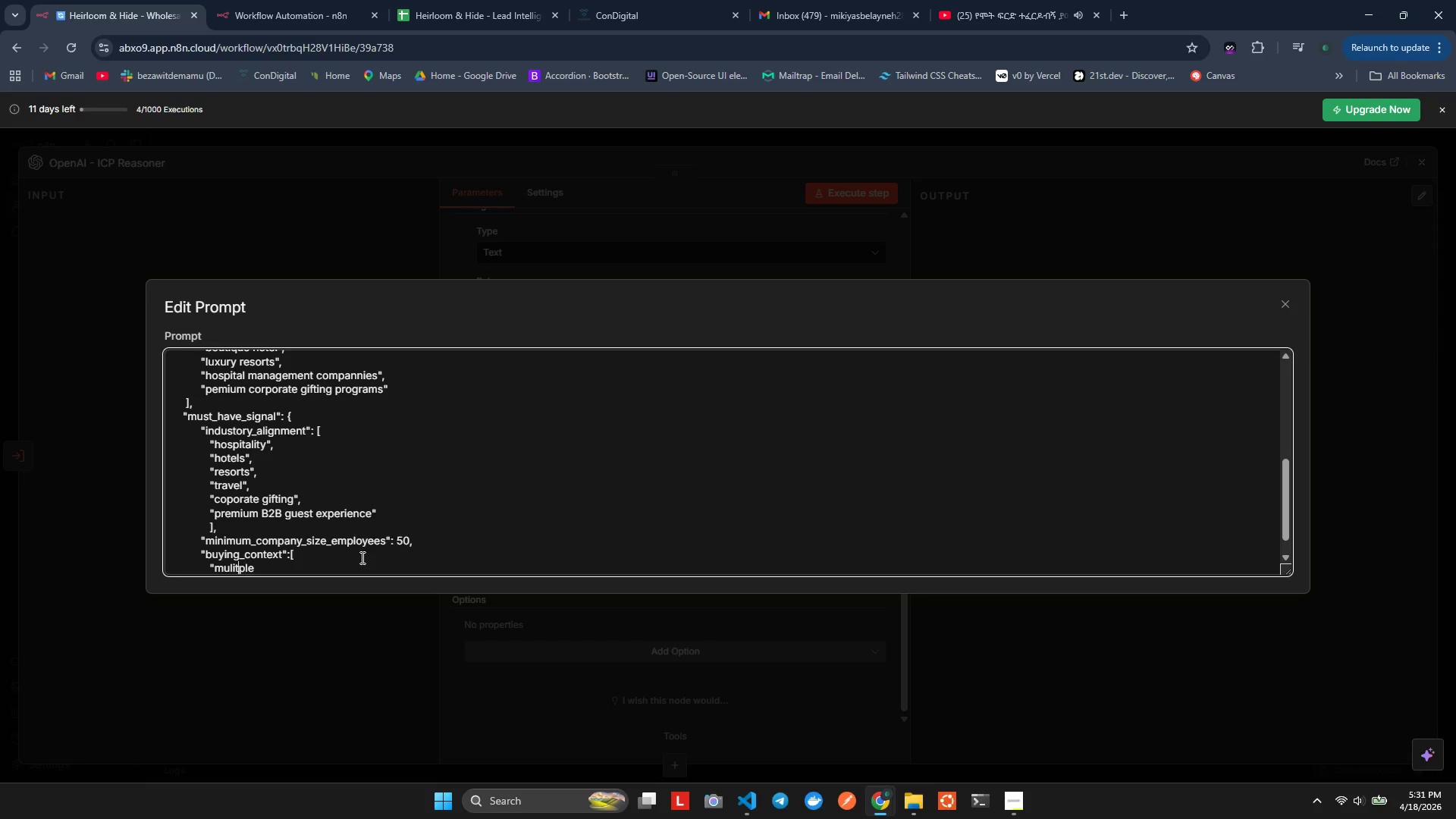 
key(ArrowLeft)
 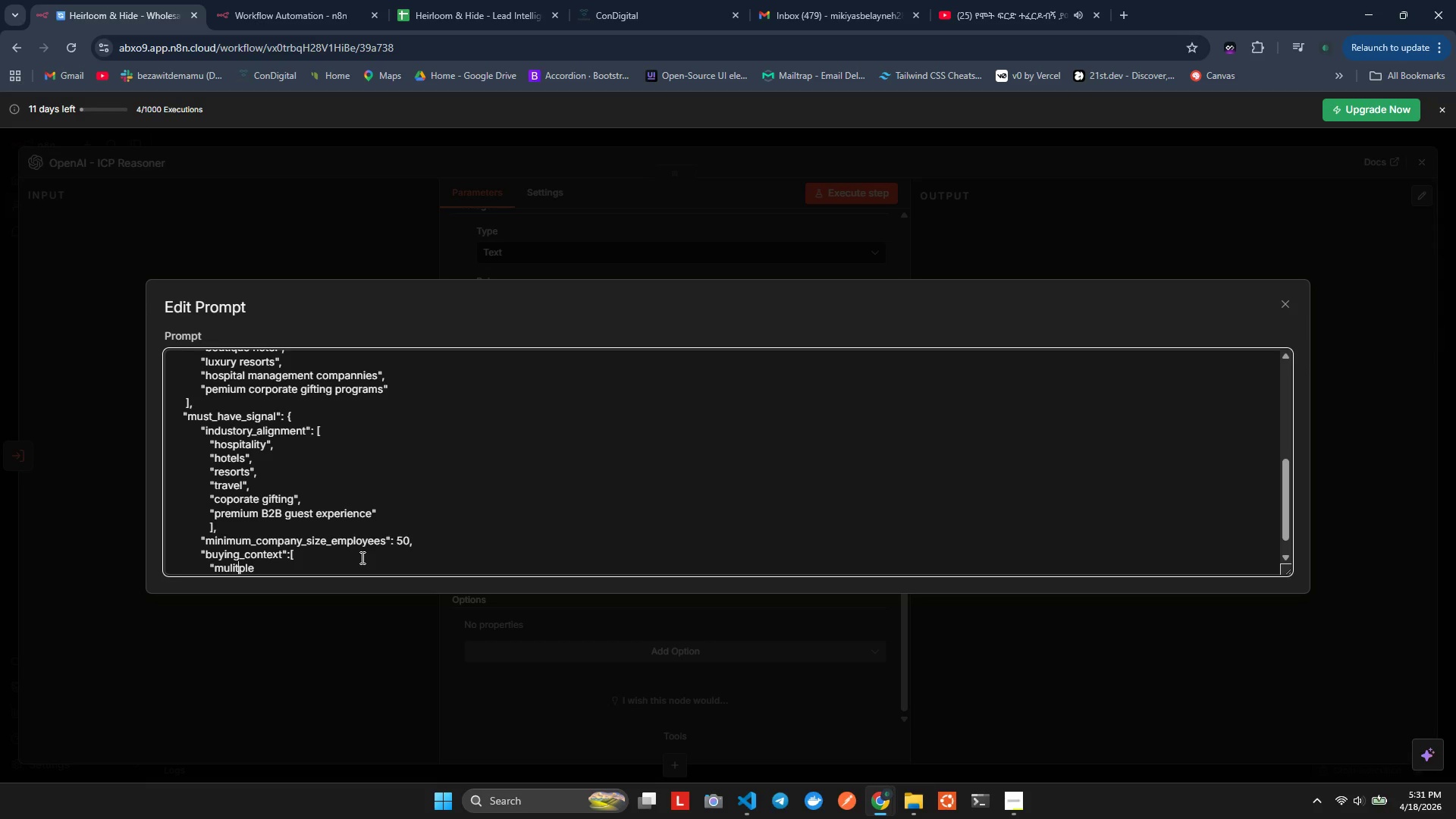 
key(ArrowLeft)
 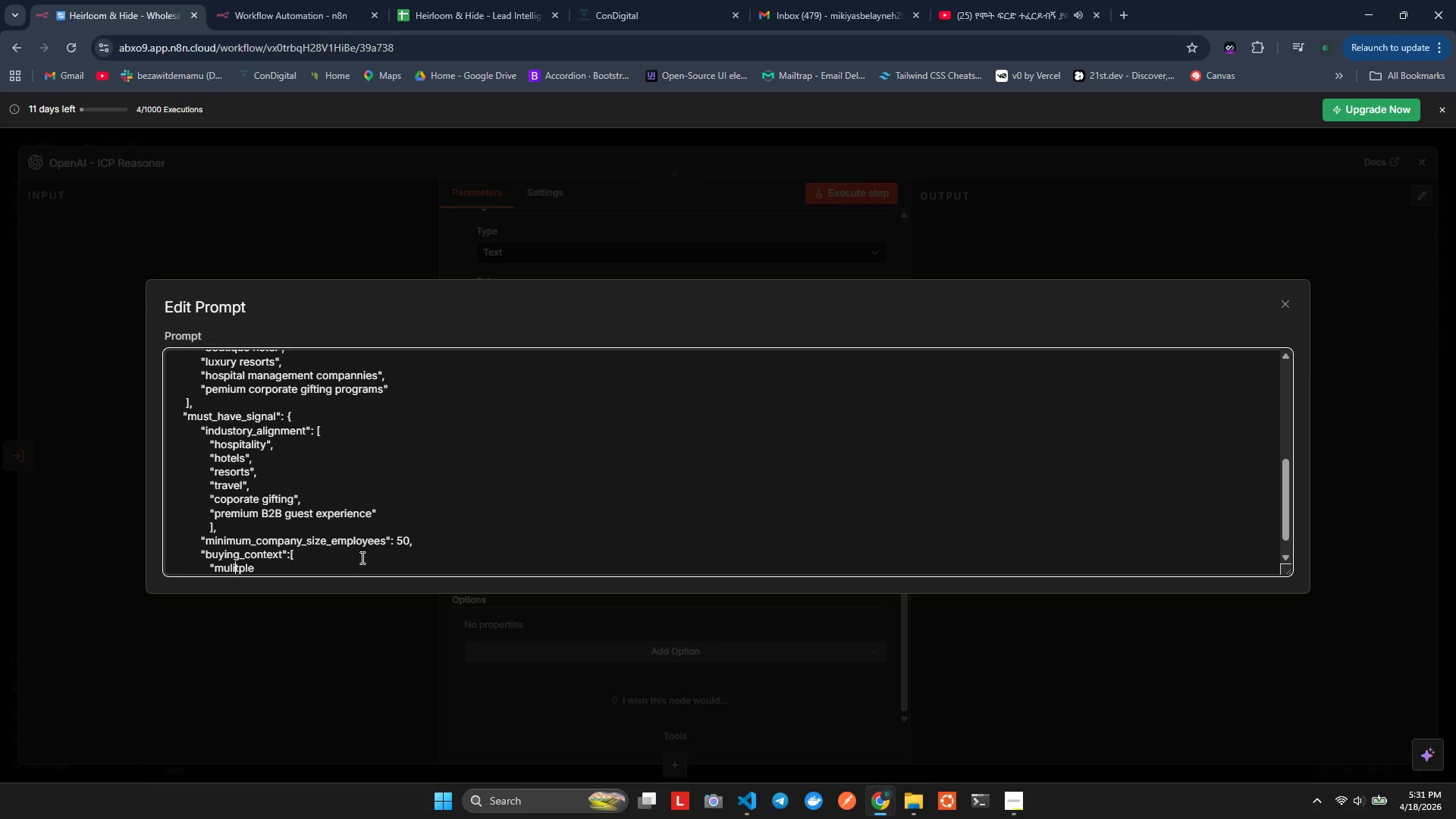 
key(Backspace)
 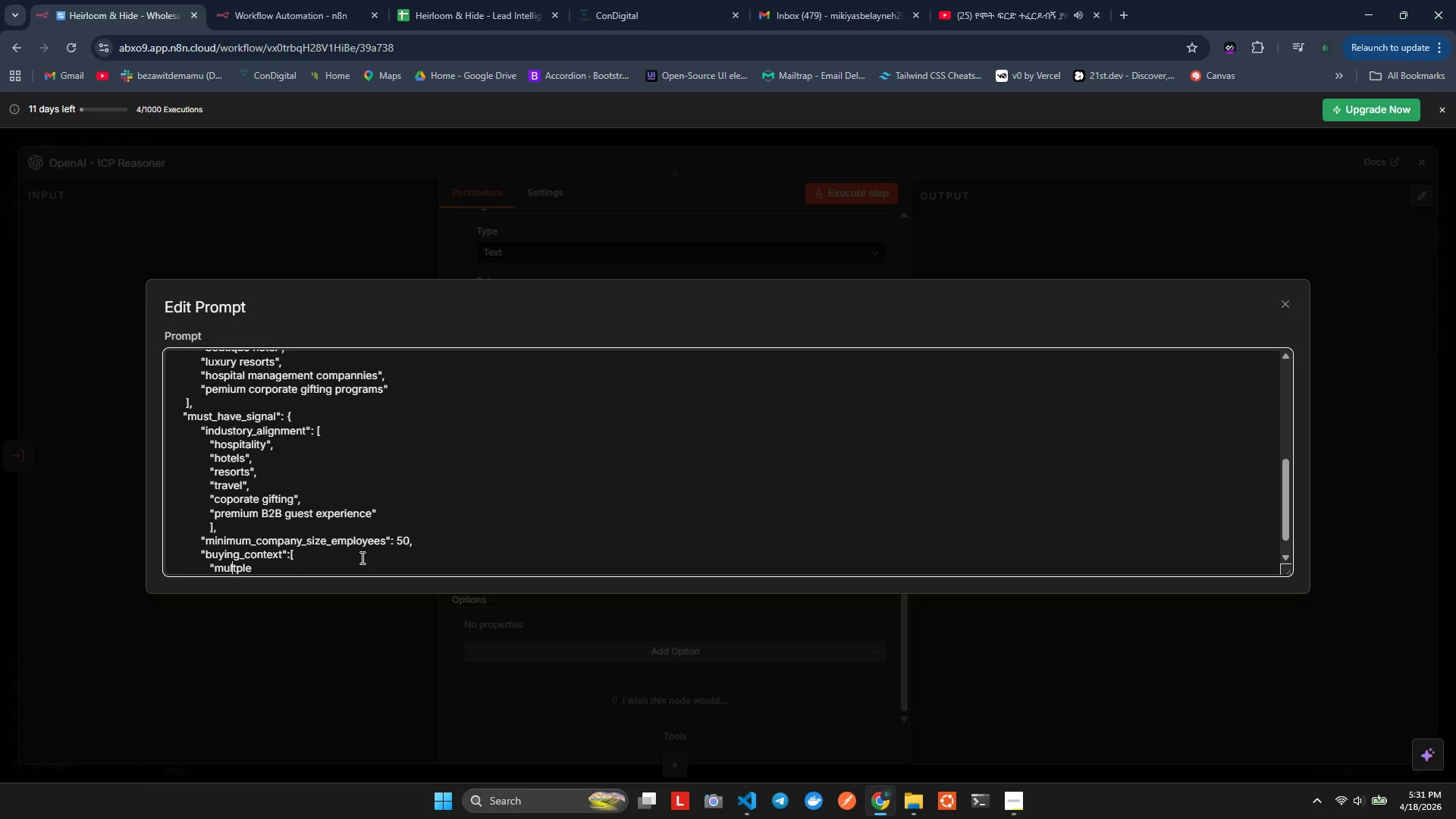 
key(ArrowRight)
 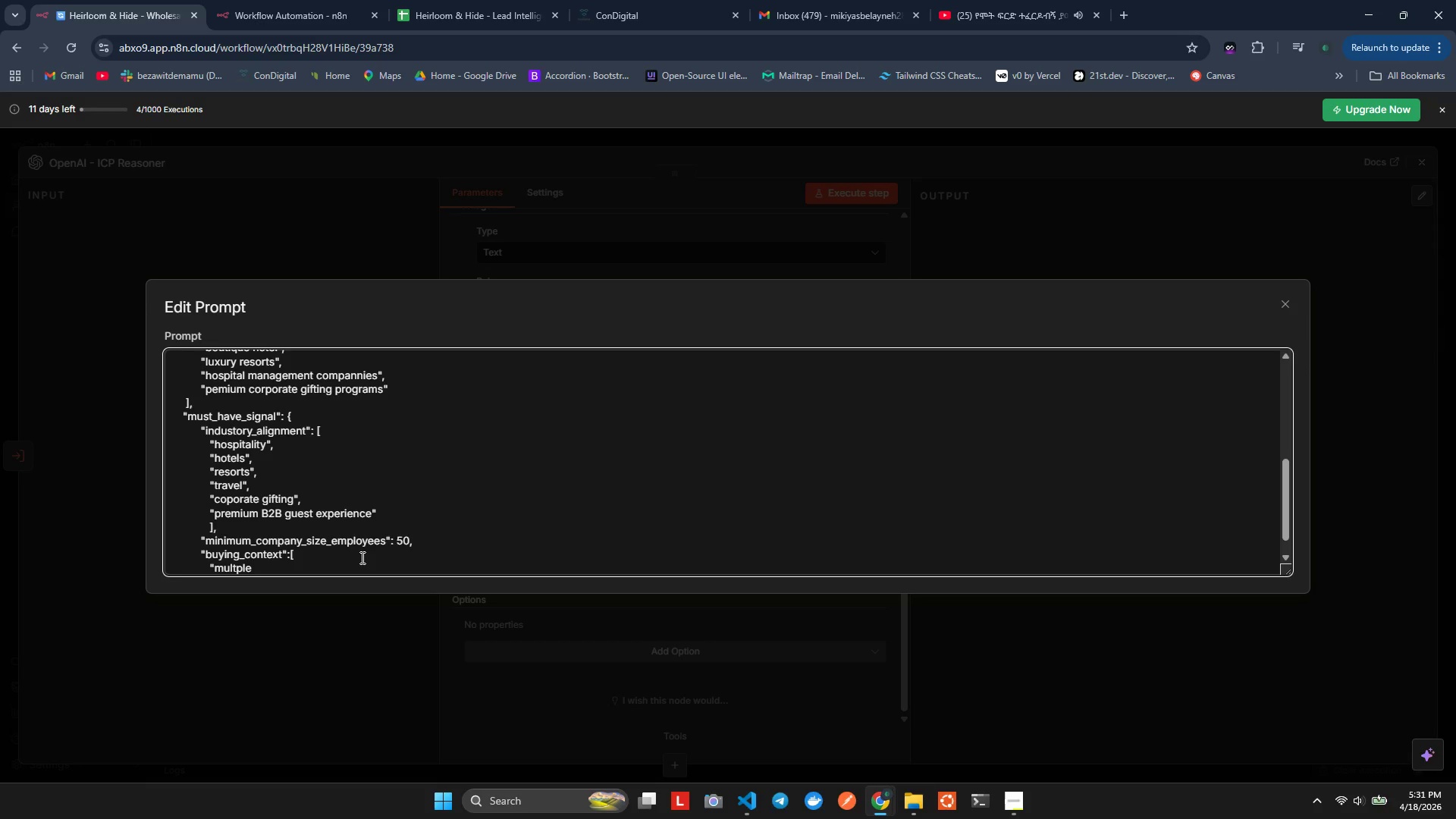 
key(I)
 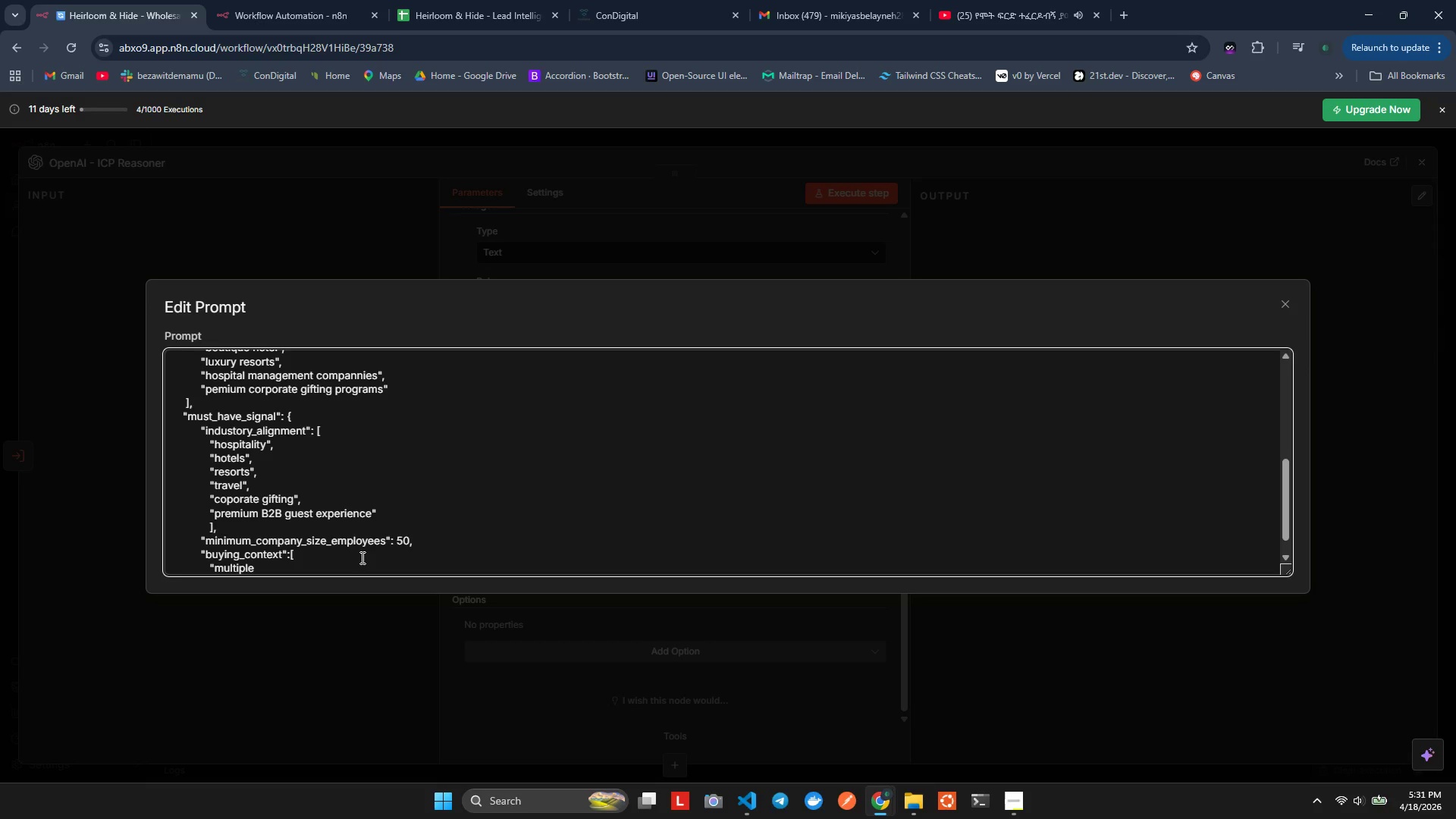 
key(ArrowRight)
 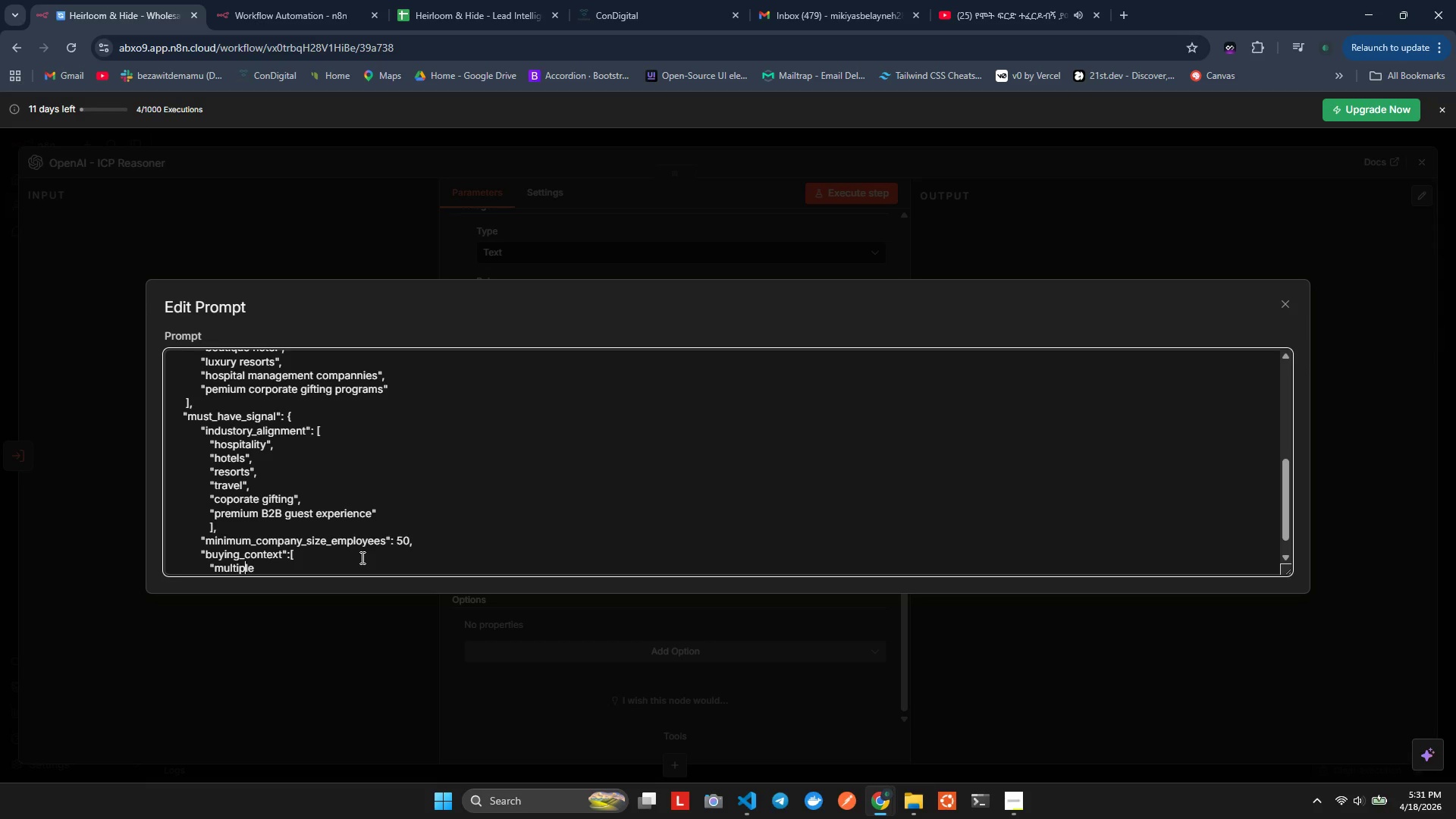 
key(ArrowRight)
 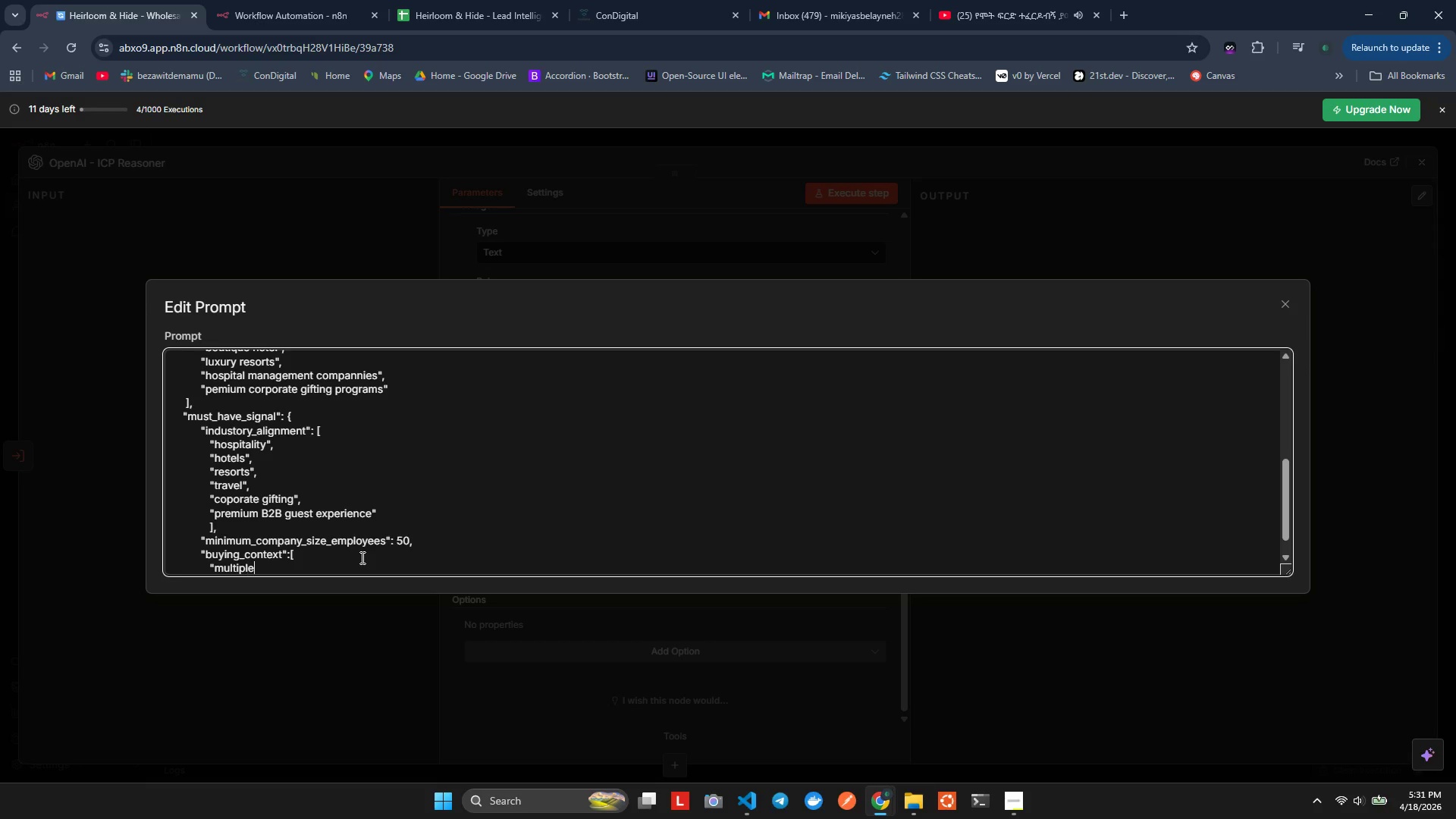 
key(ArrowRight)
 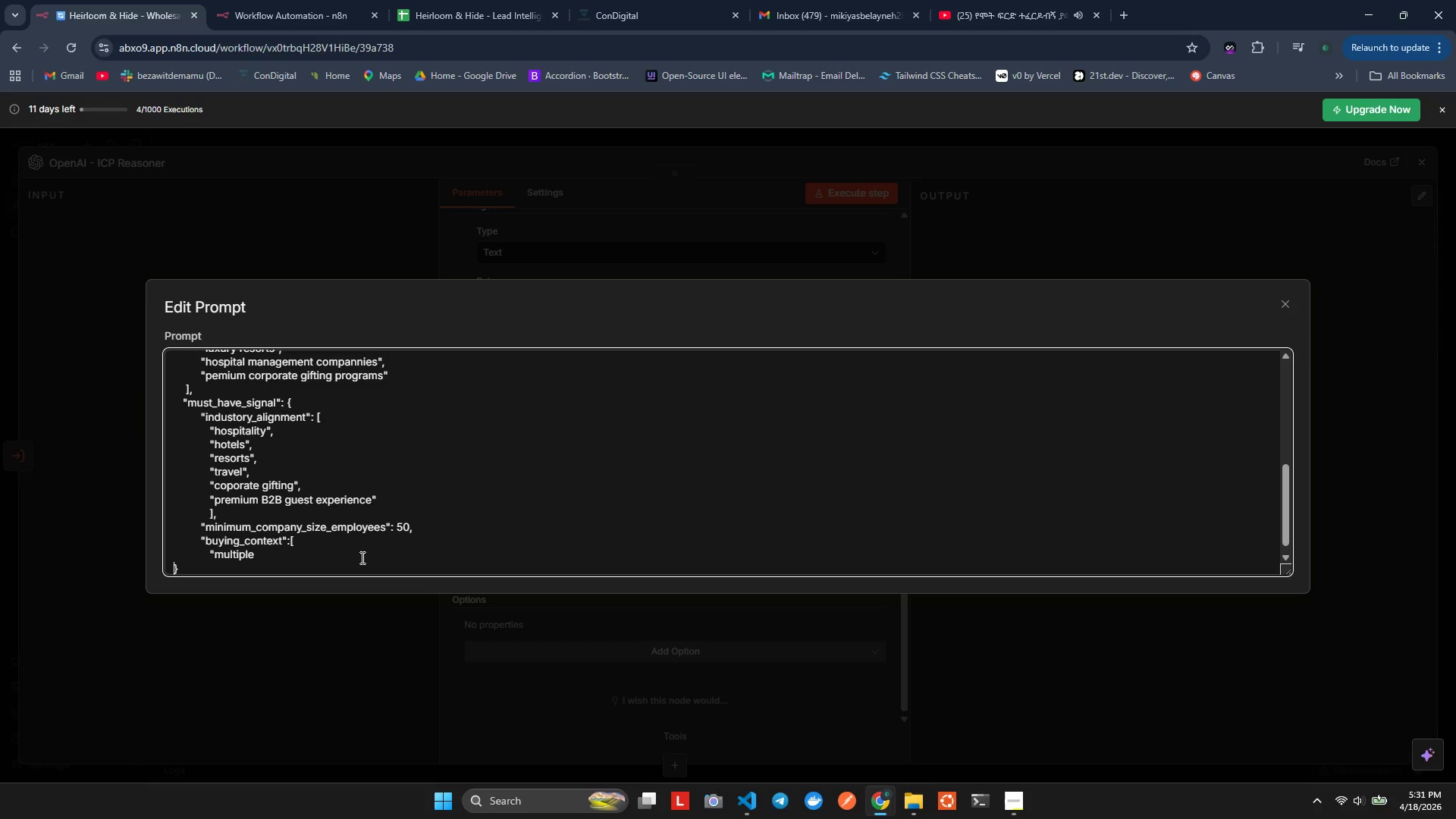 
key(ArrowRight)
 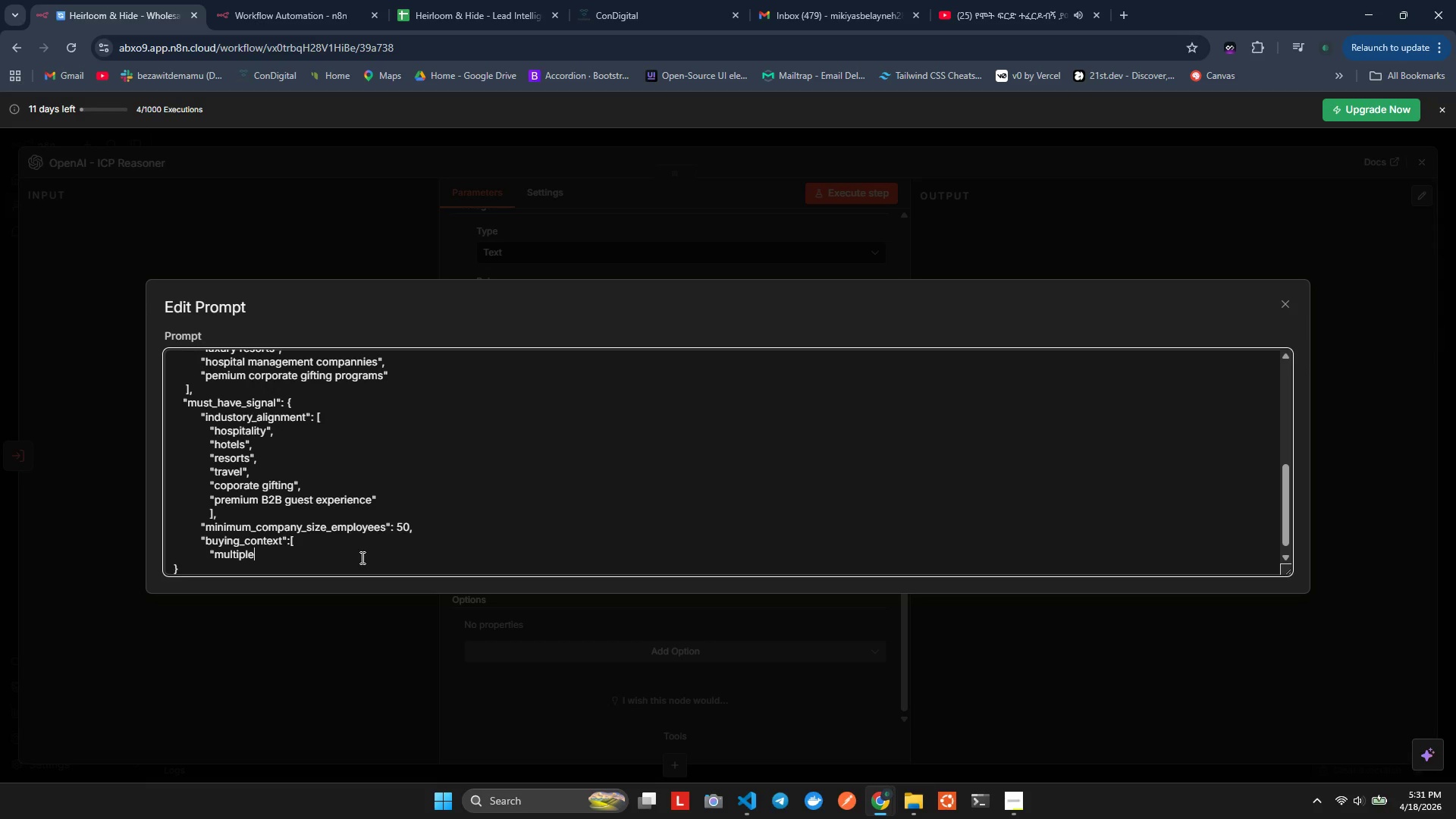 
key(ArrowLeft)
 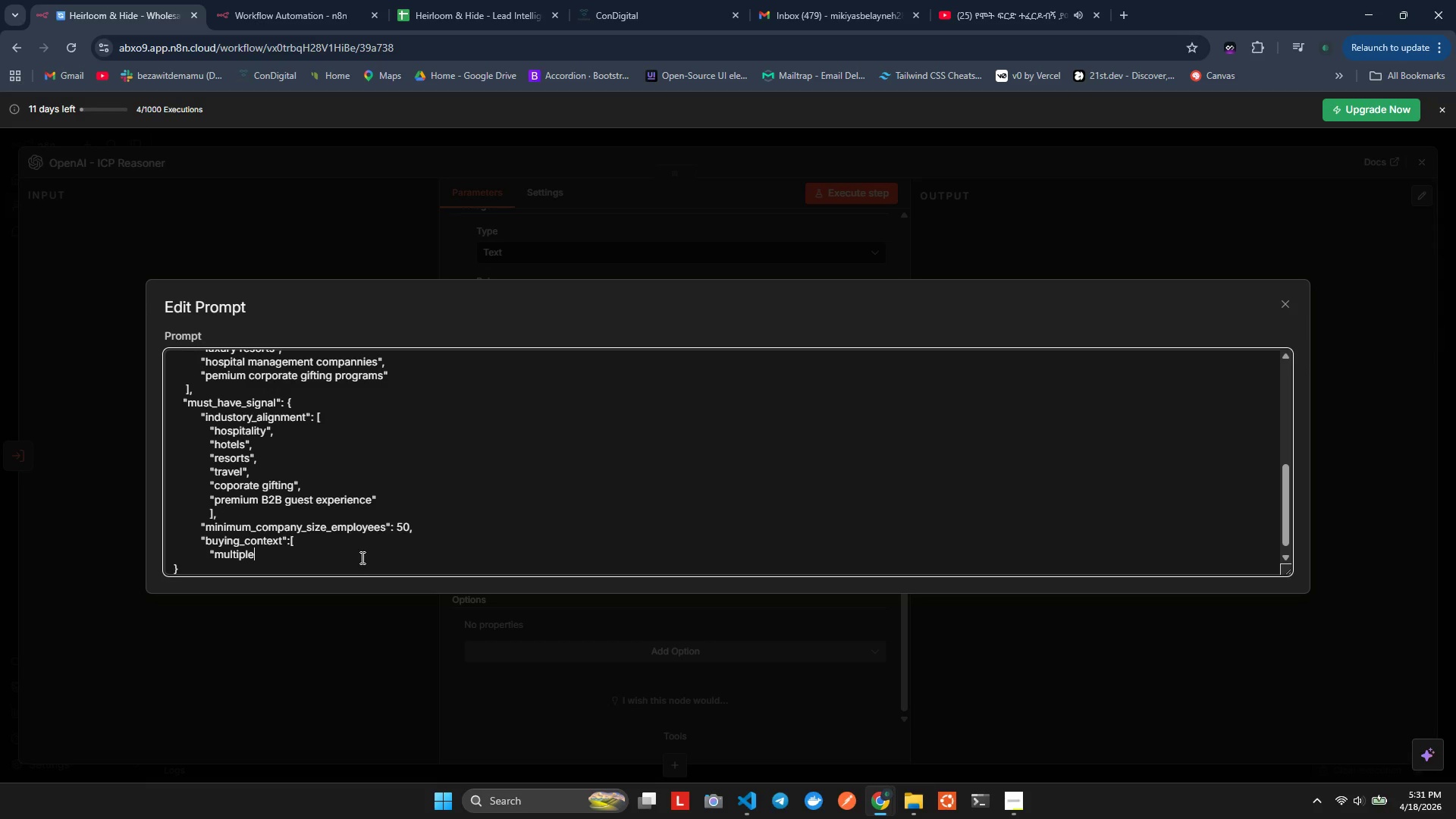 
type( locations or roperties",)
 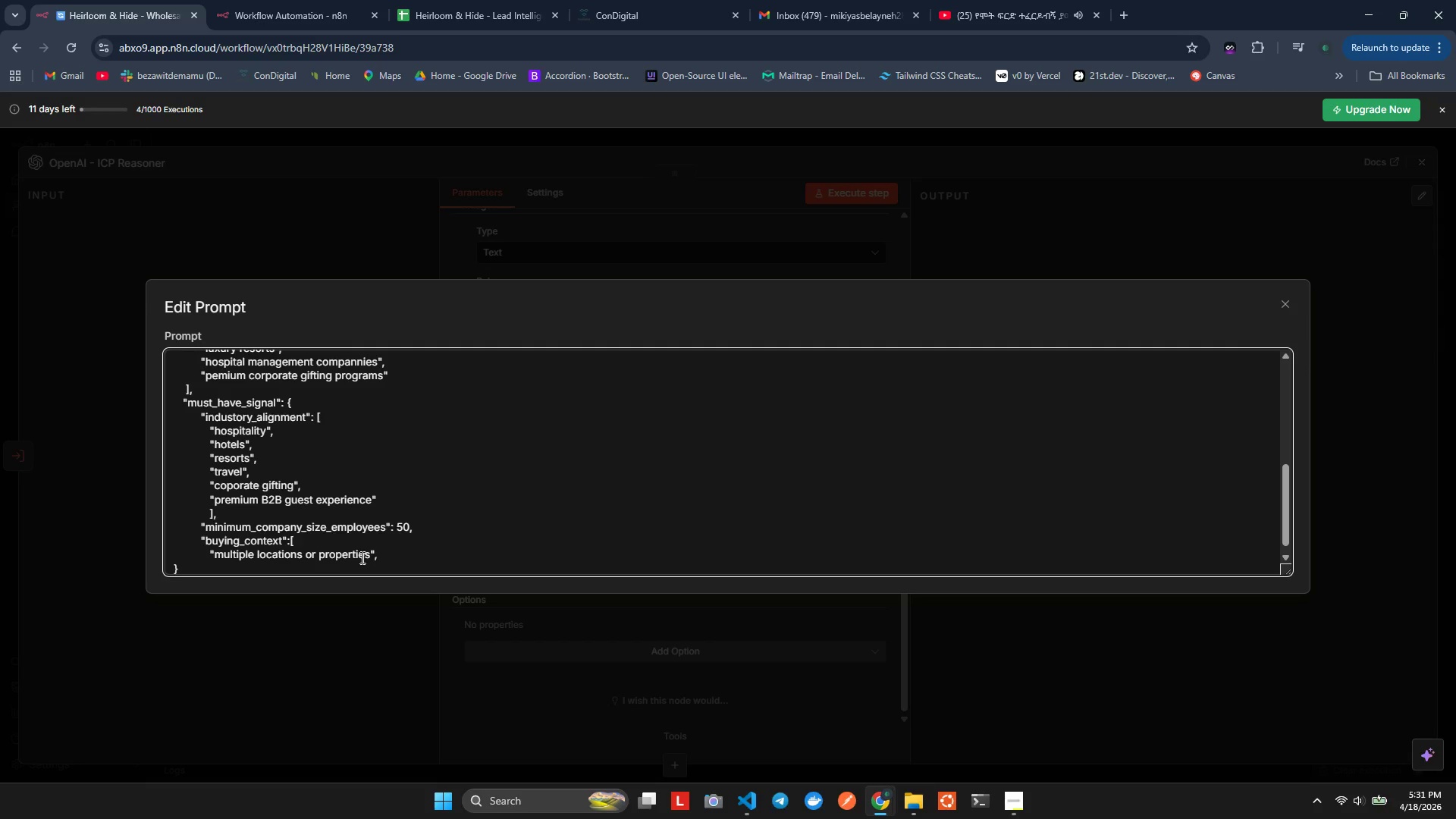 
key(Enter)
 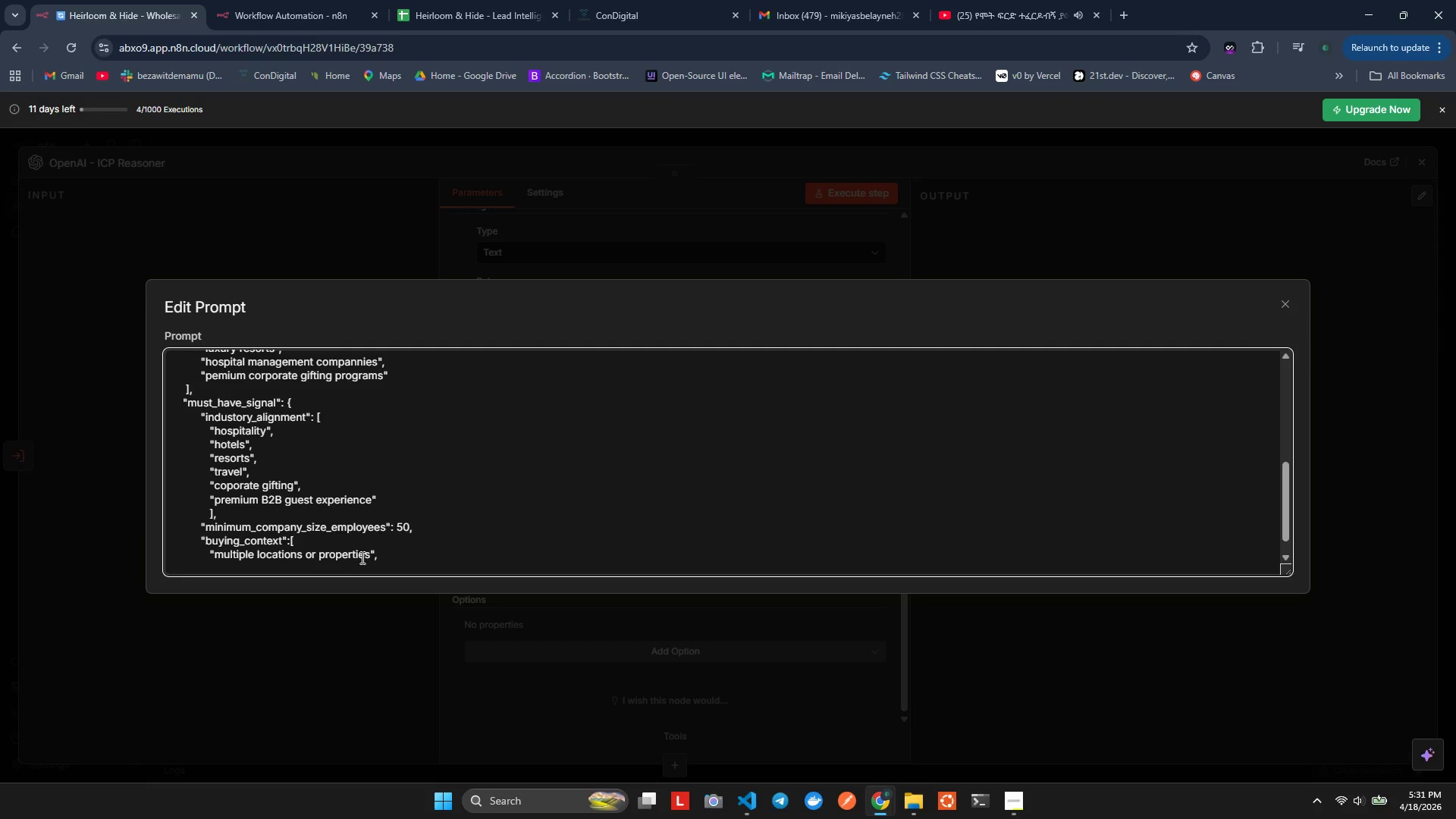 
key(Control+ControlLeft)
 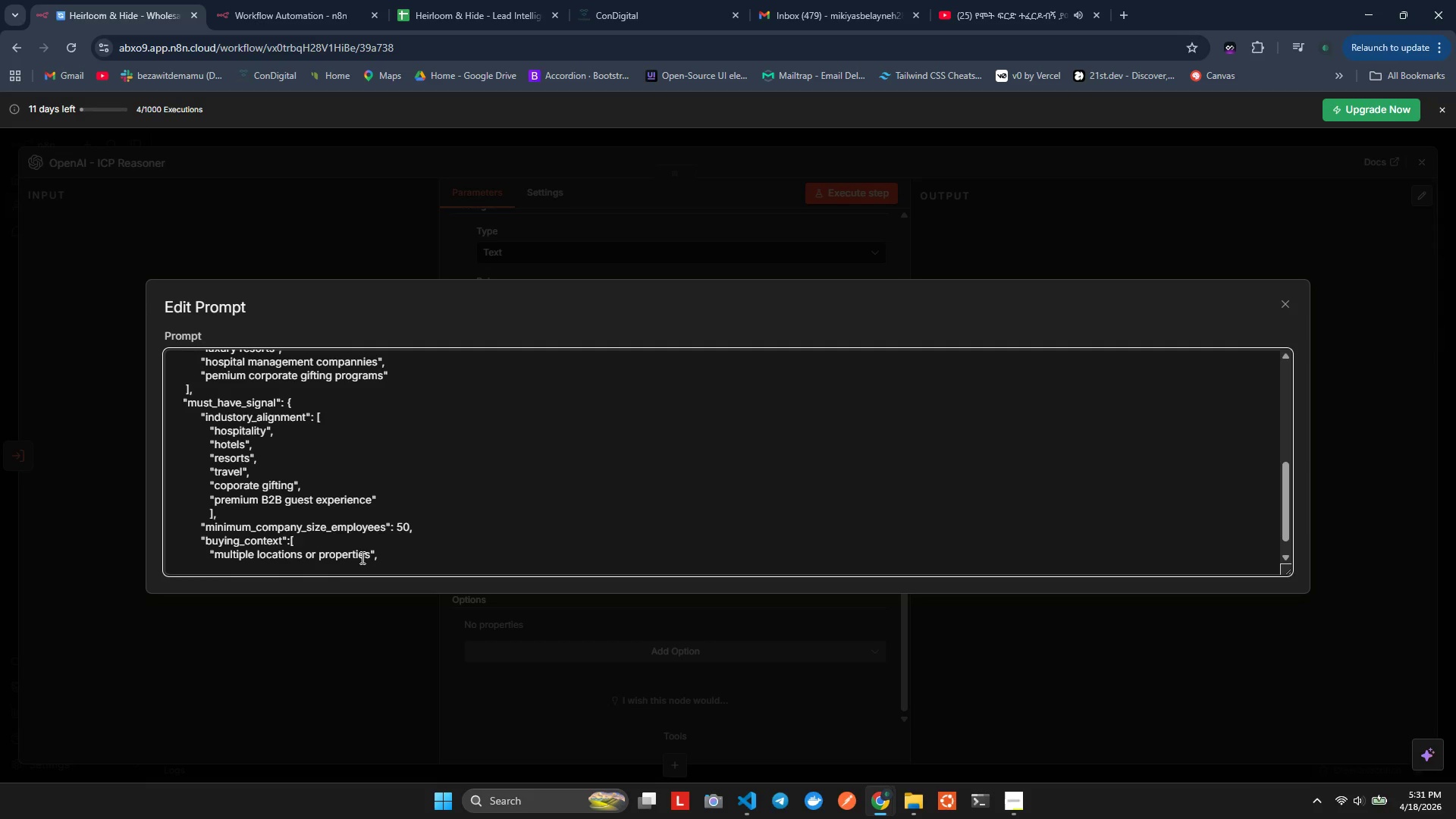 
key(Control+V)
 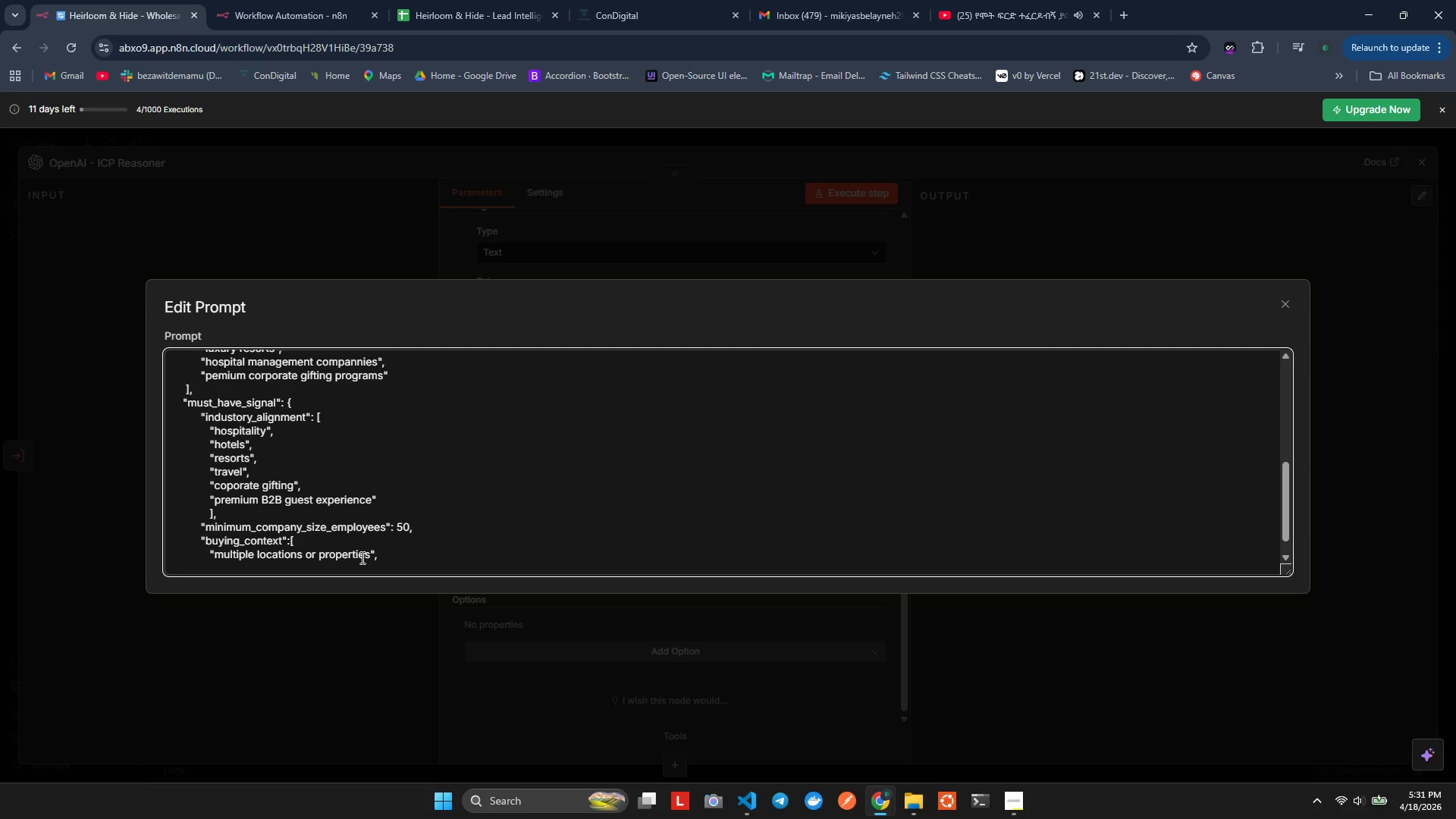 
key(Shift+Quote)
 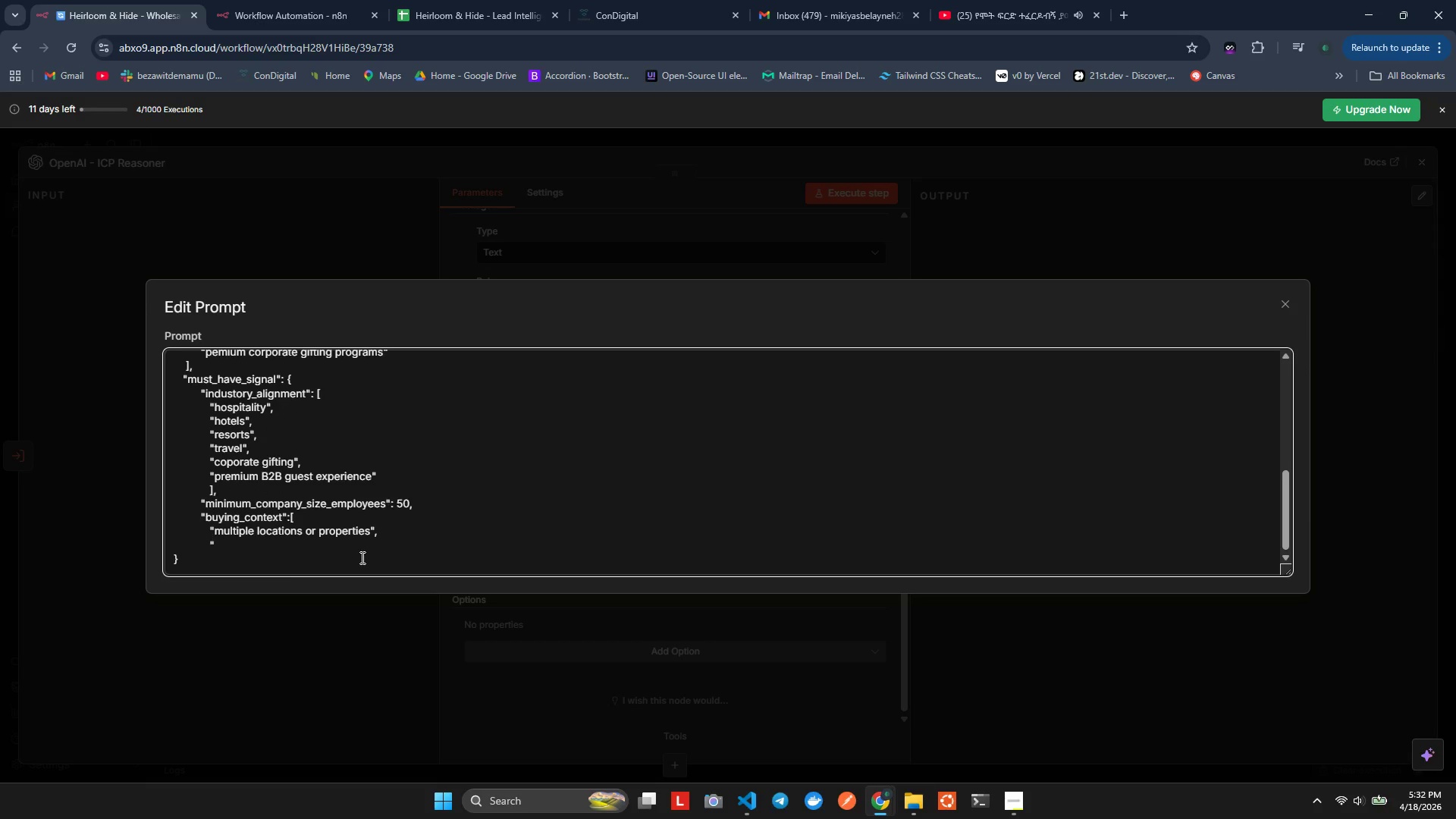 
wait(14.08)
 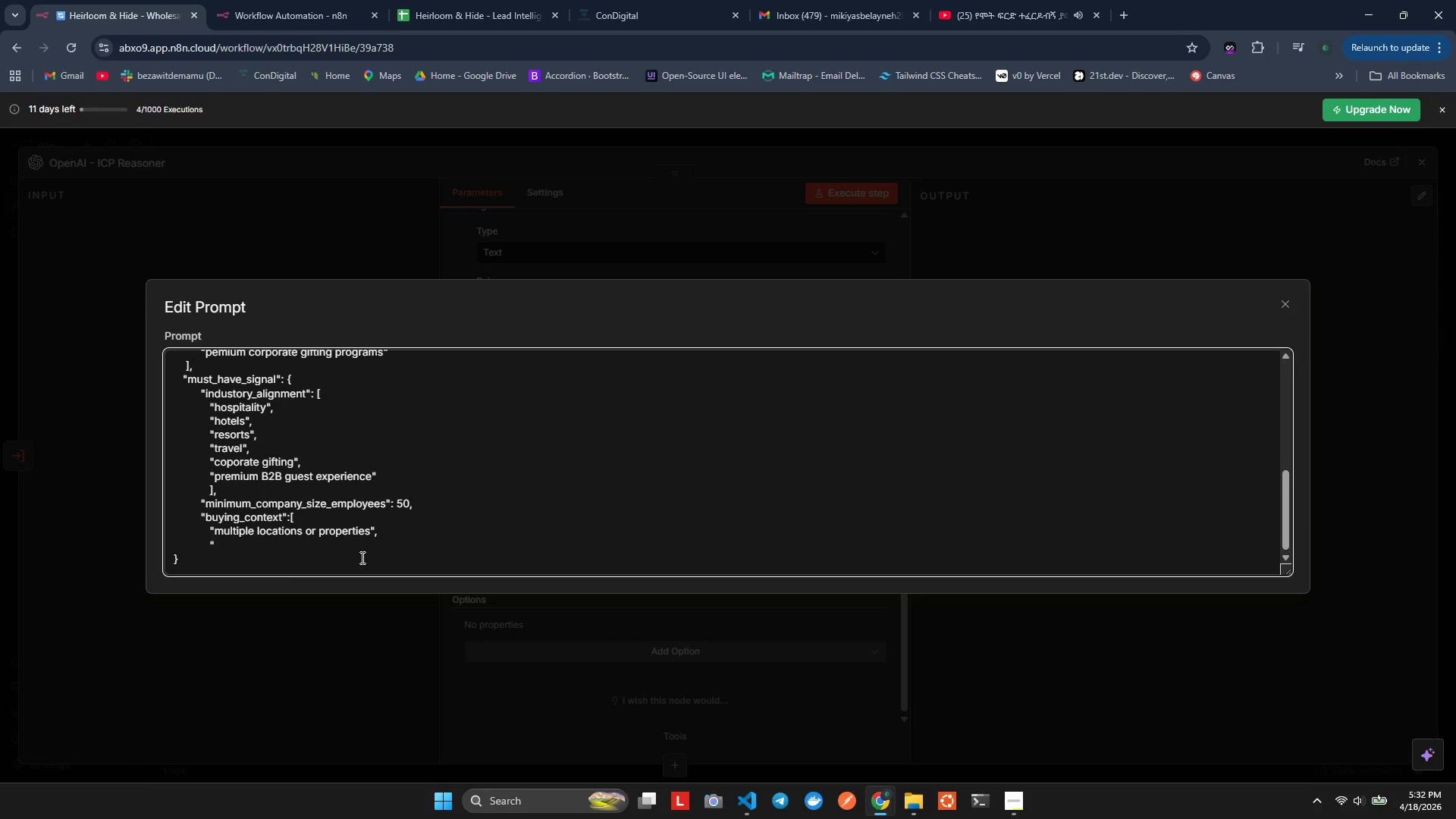 
type(premium brand positiong"m)
key(Backspace)
type(,)
 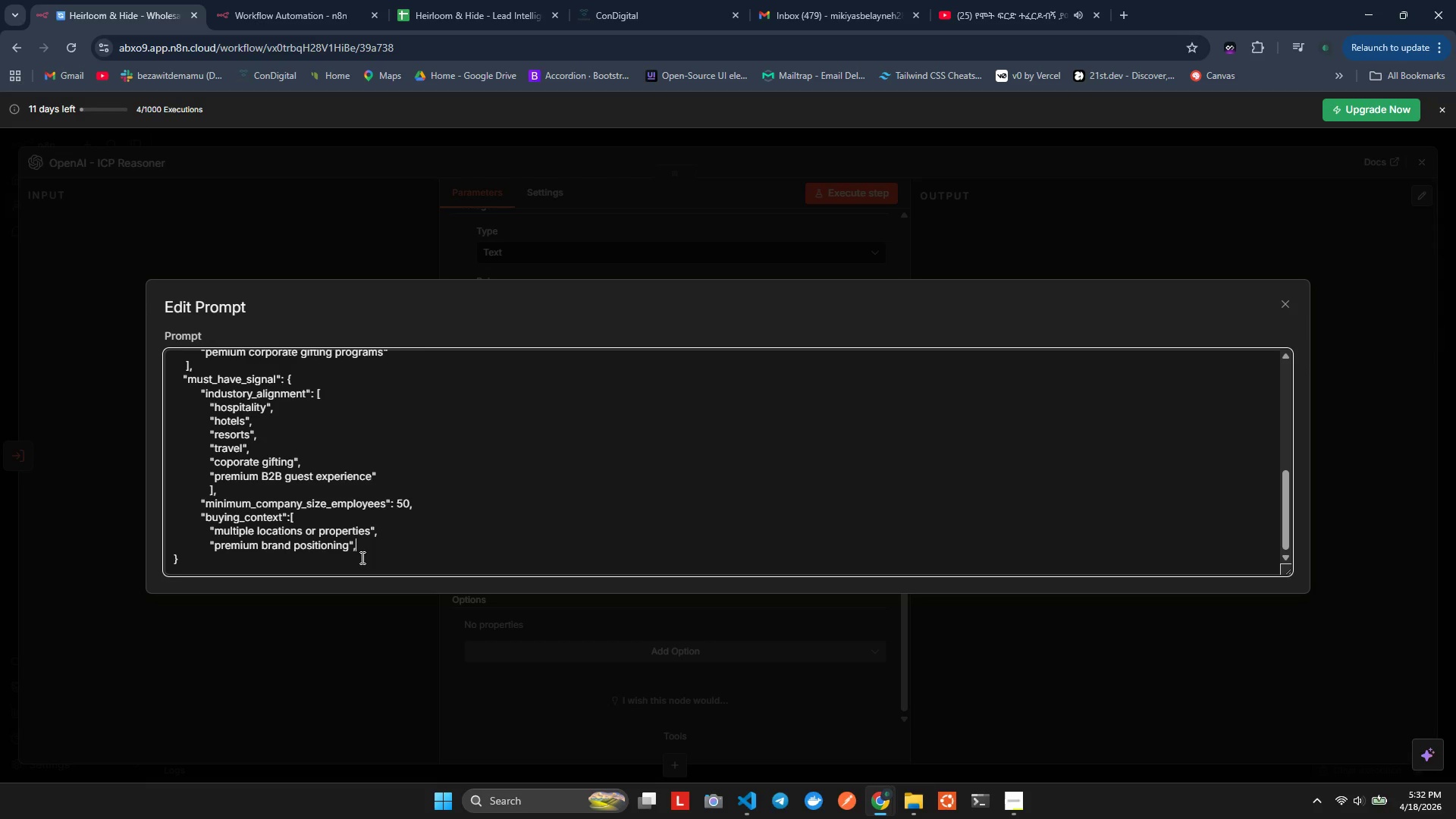 
key(Enter)
 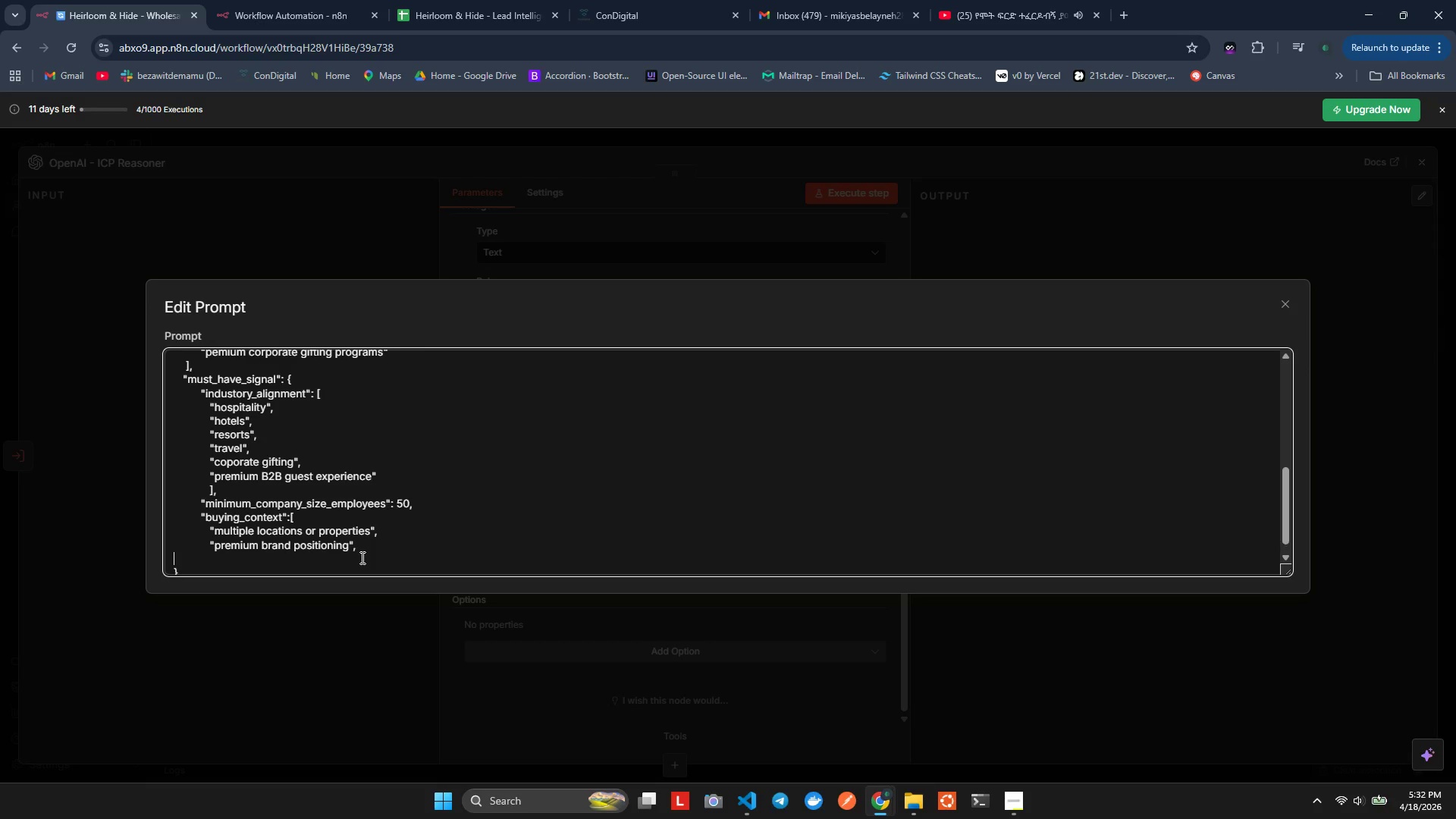 
key(Control+ControlLeft)
 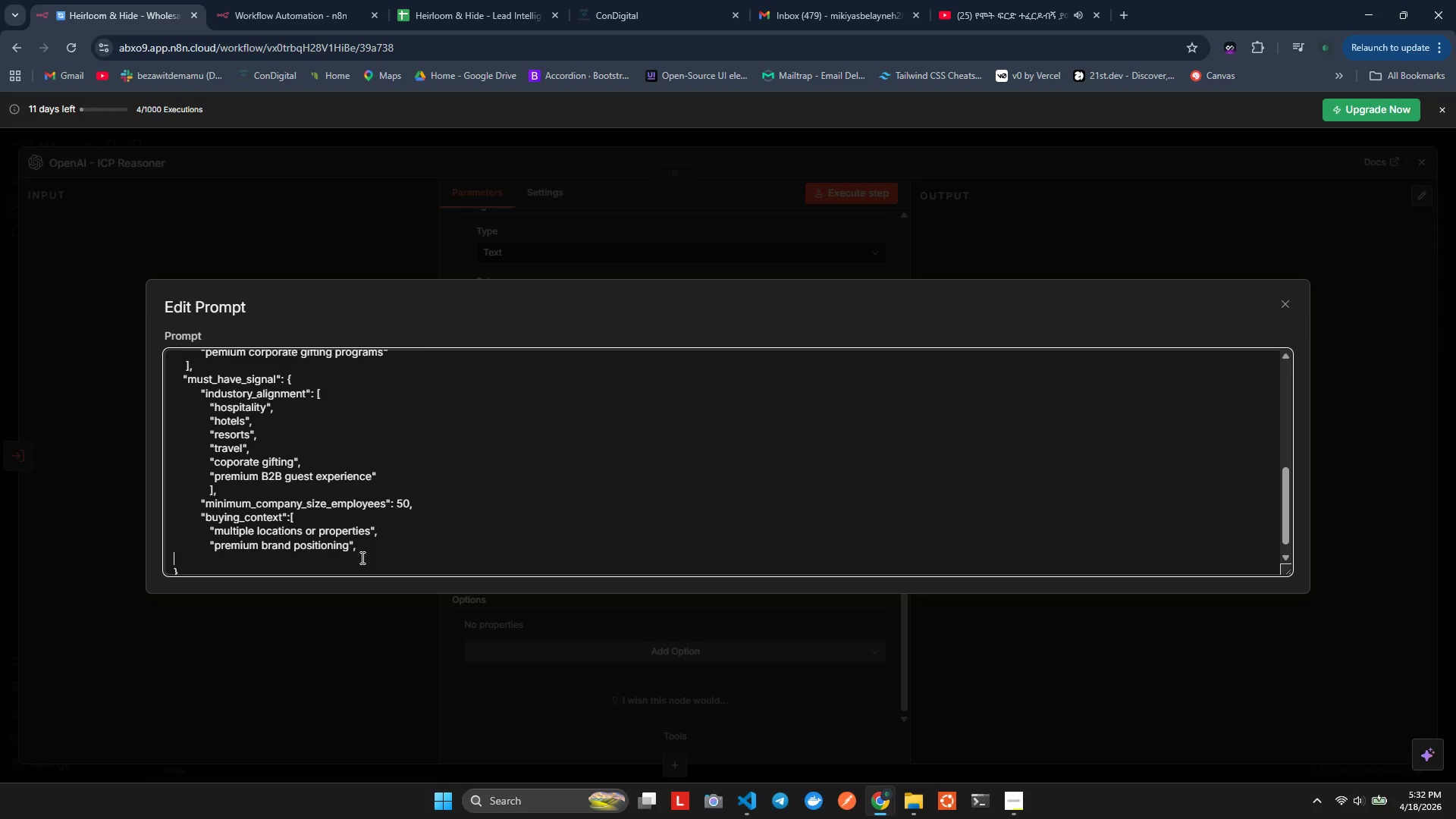 
key(Control+V)
 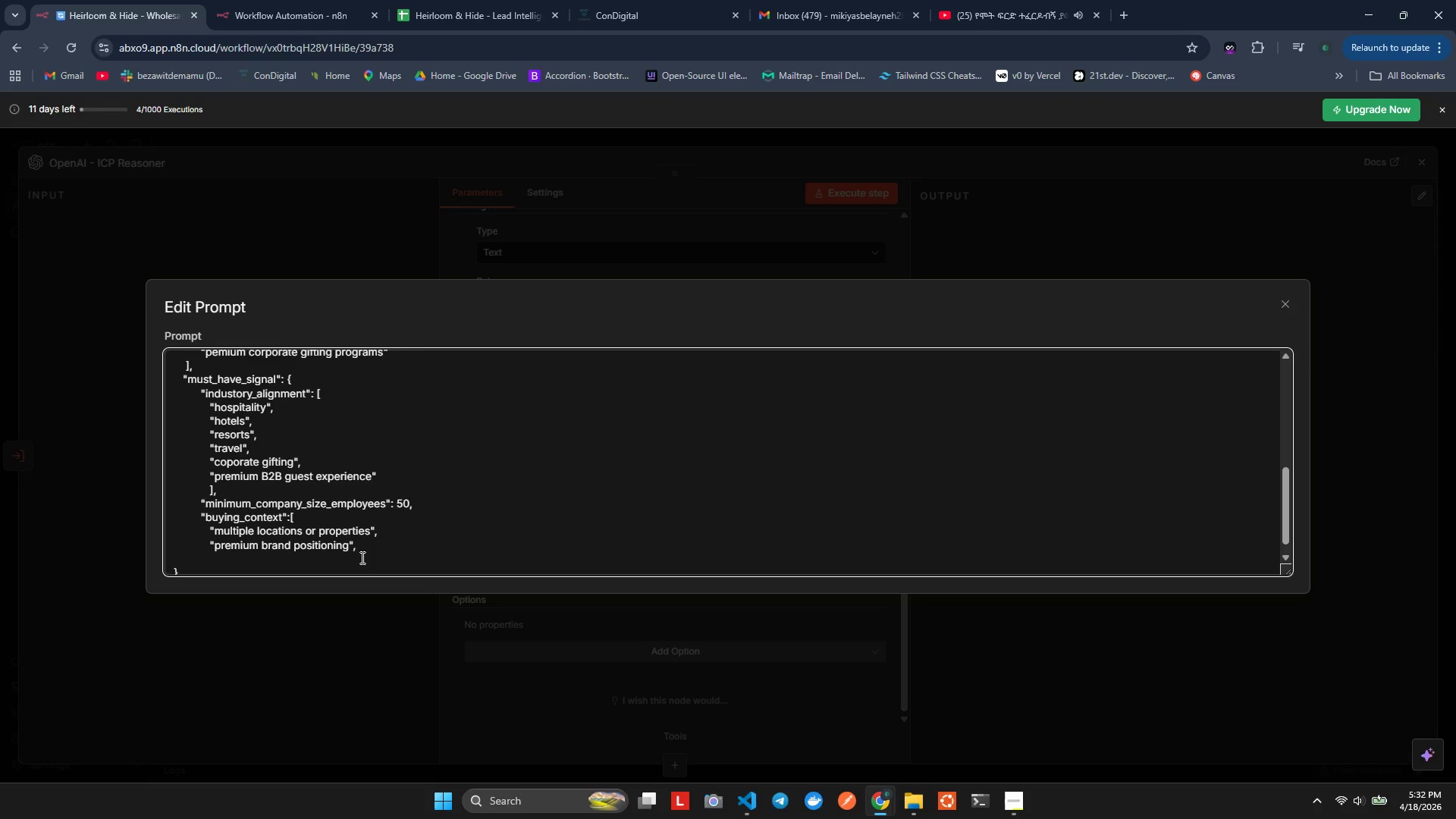 
type("gust experence oi)
key(Backspace)
key(Backspace)
type(investent",)
 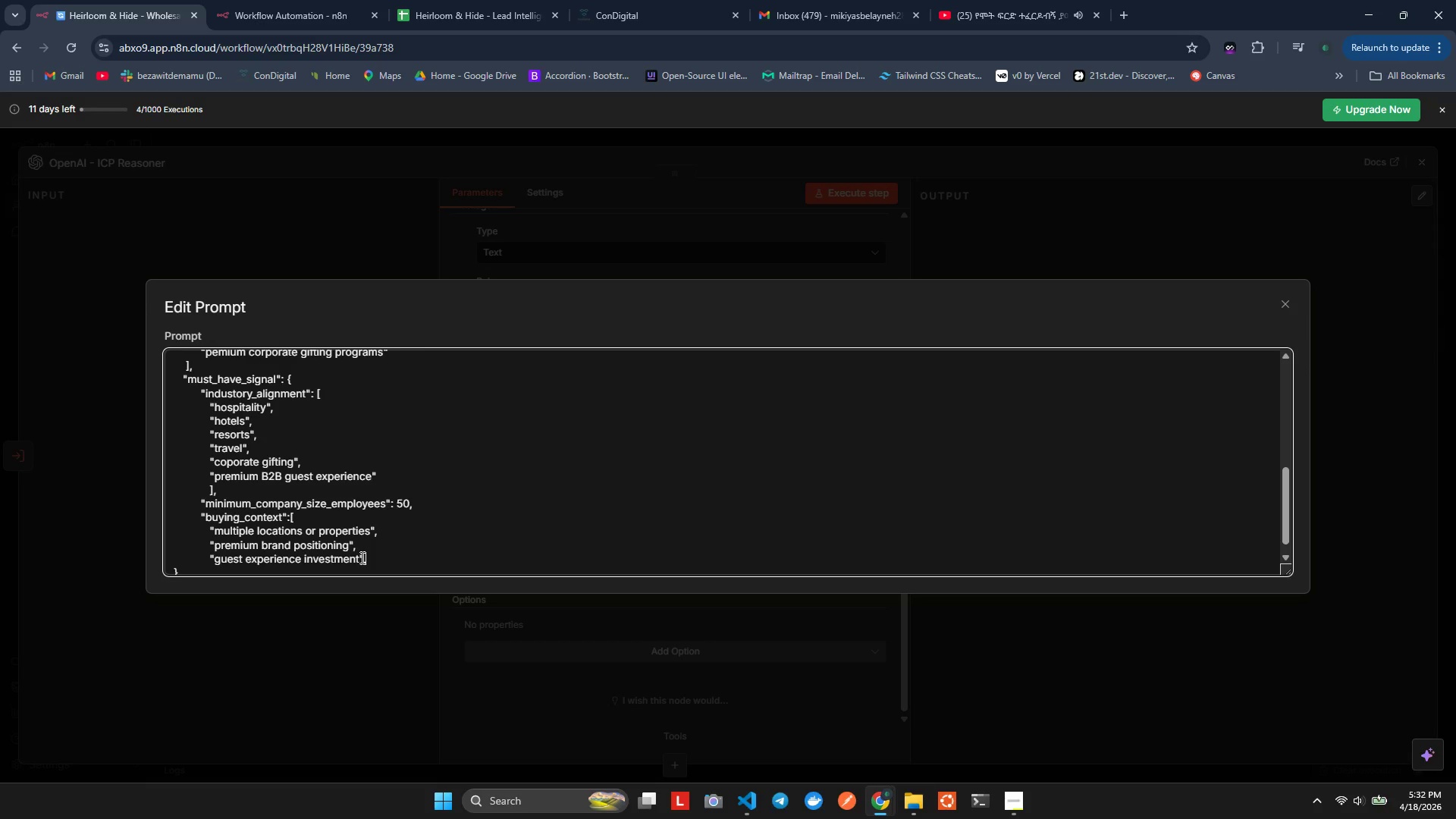 
hold_key(key=M, duration=0.39)
 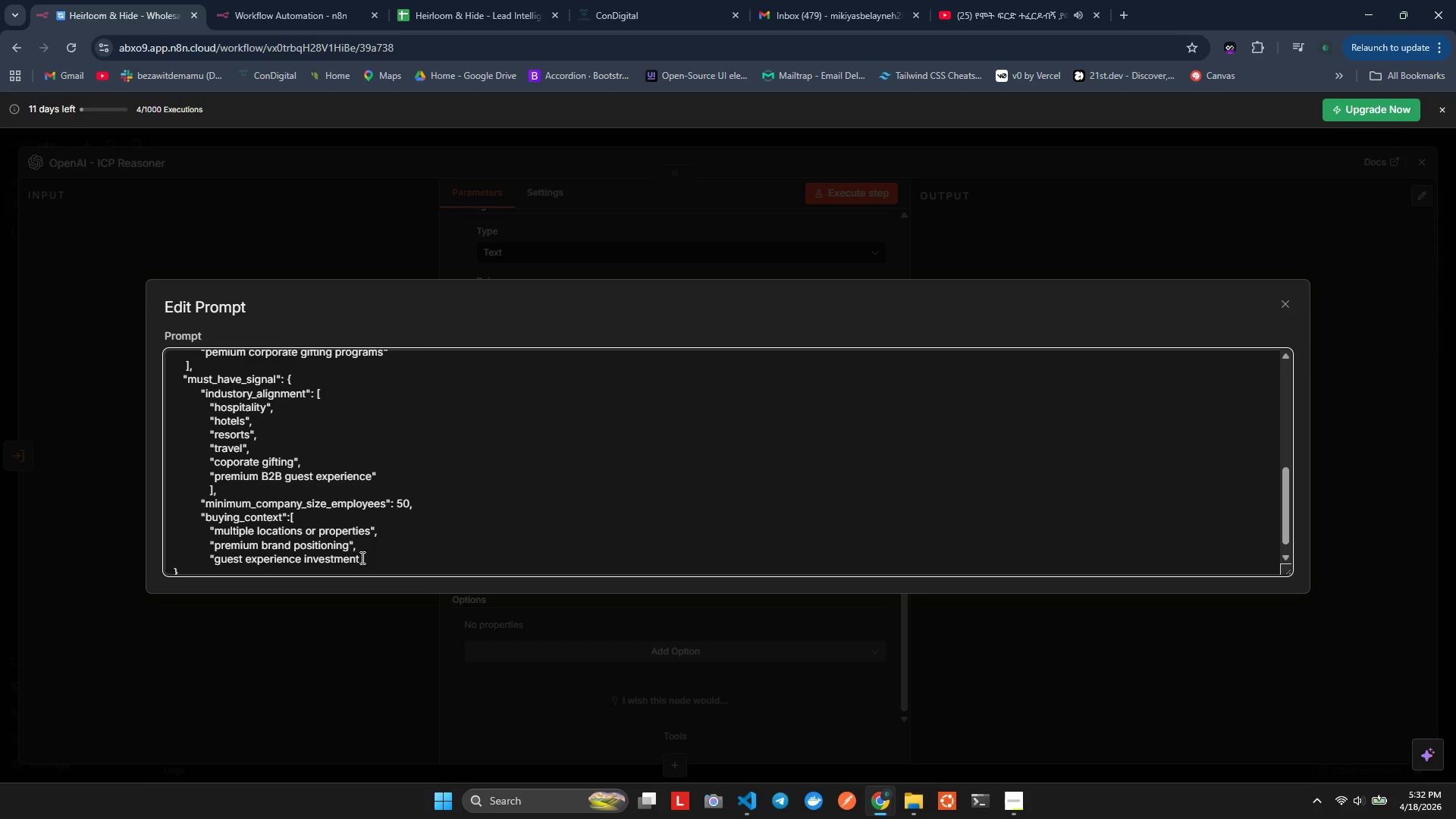 
key(Enter)
 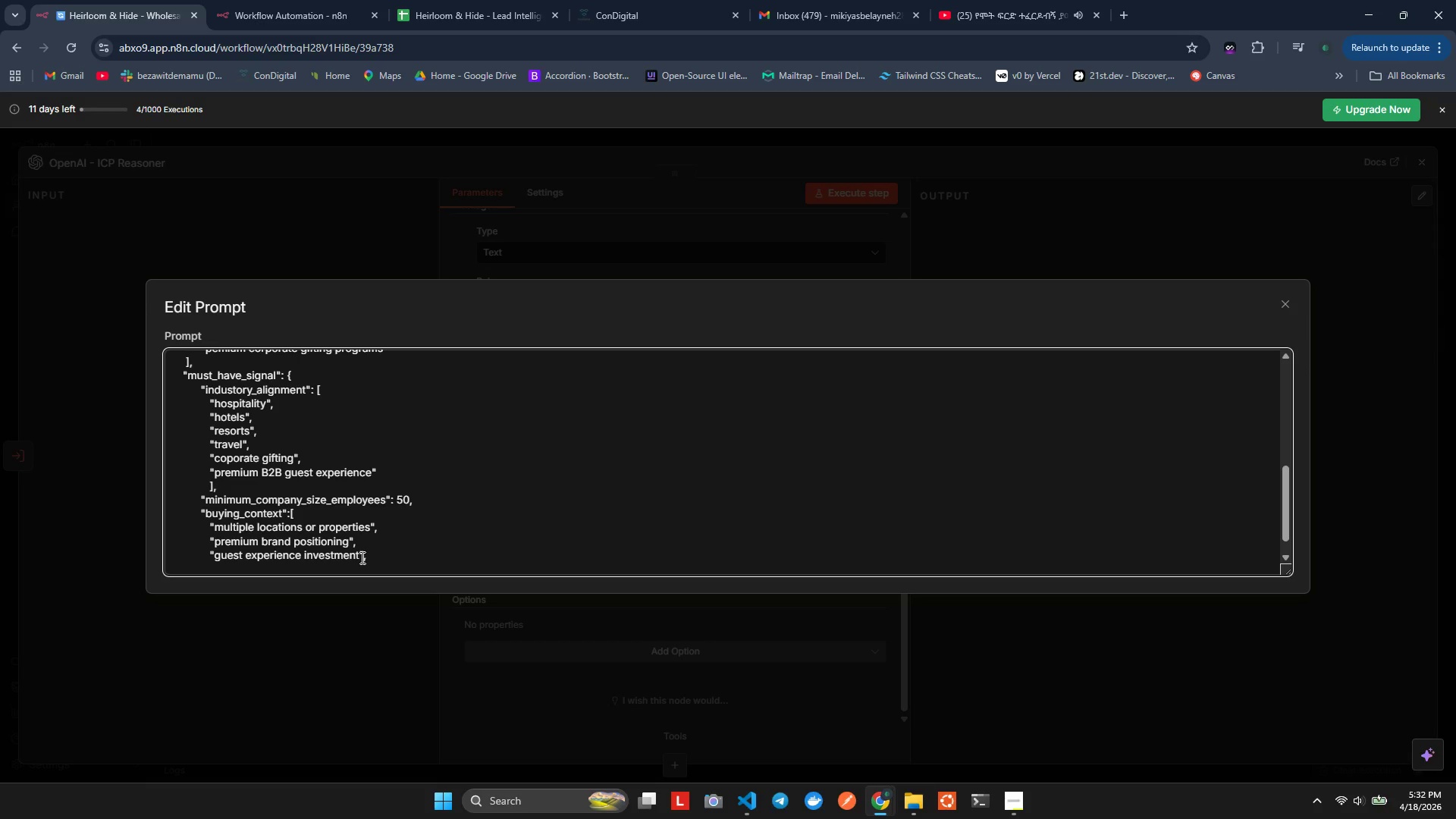 
key(Control+ControlLeft)
 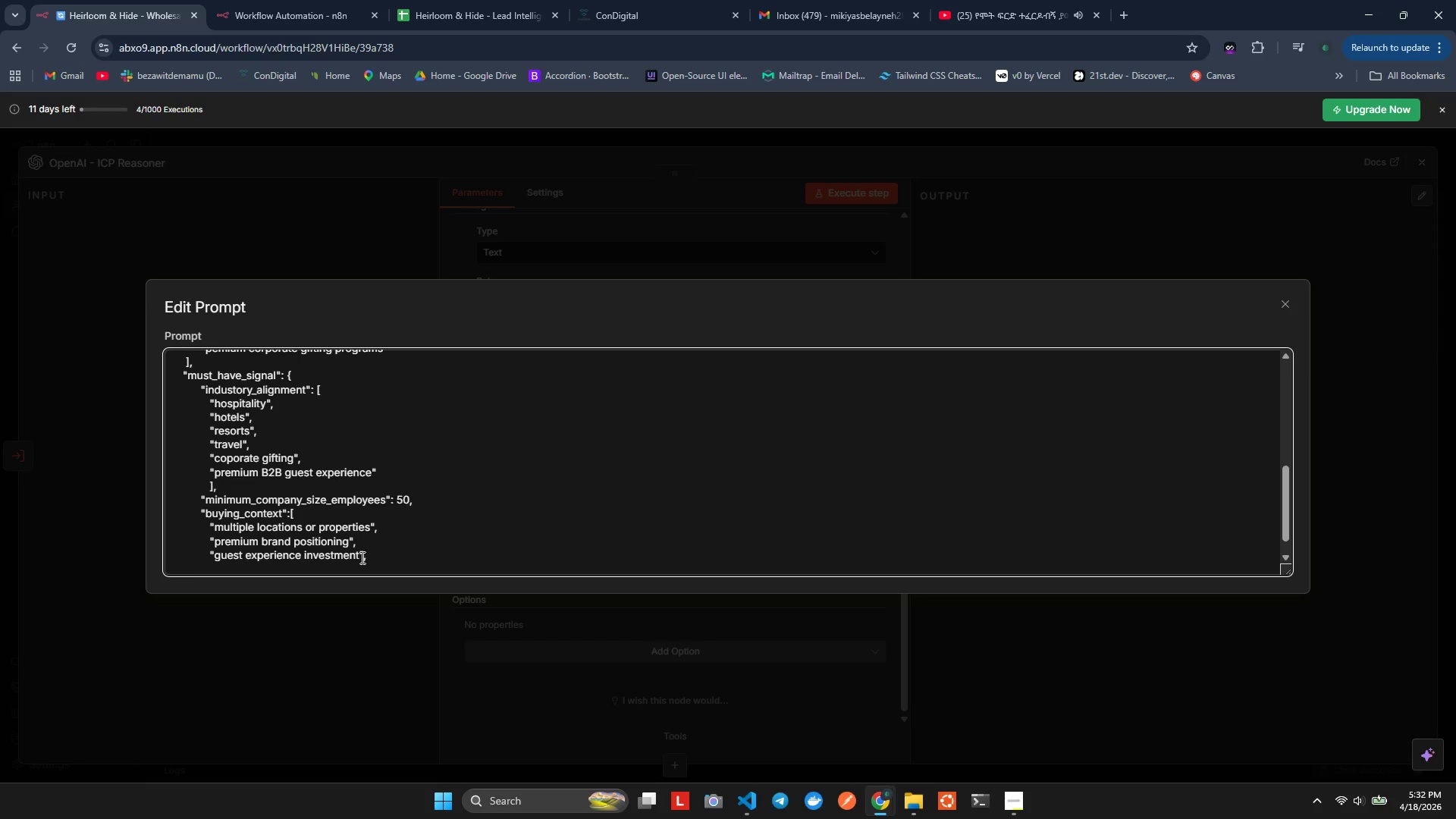 
key(Control+V)
 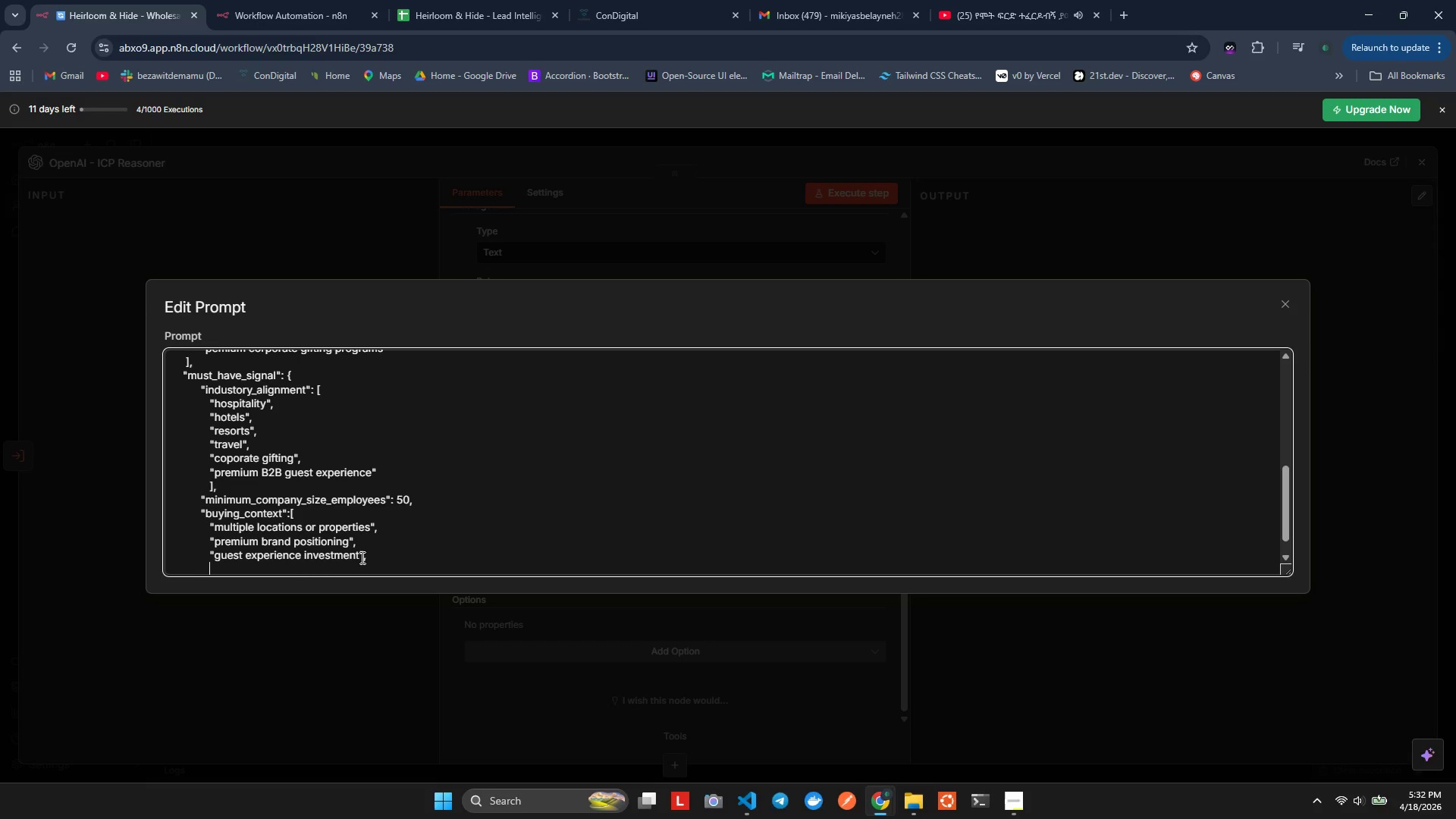 
key(Shift+Quote)
 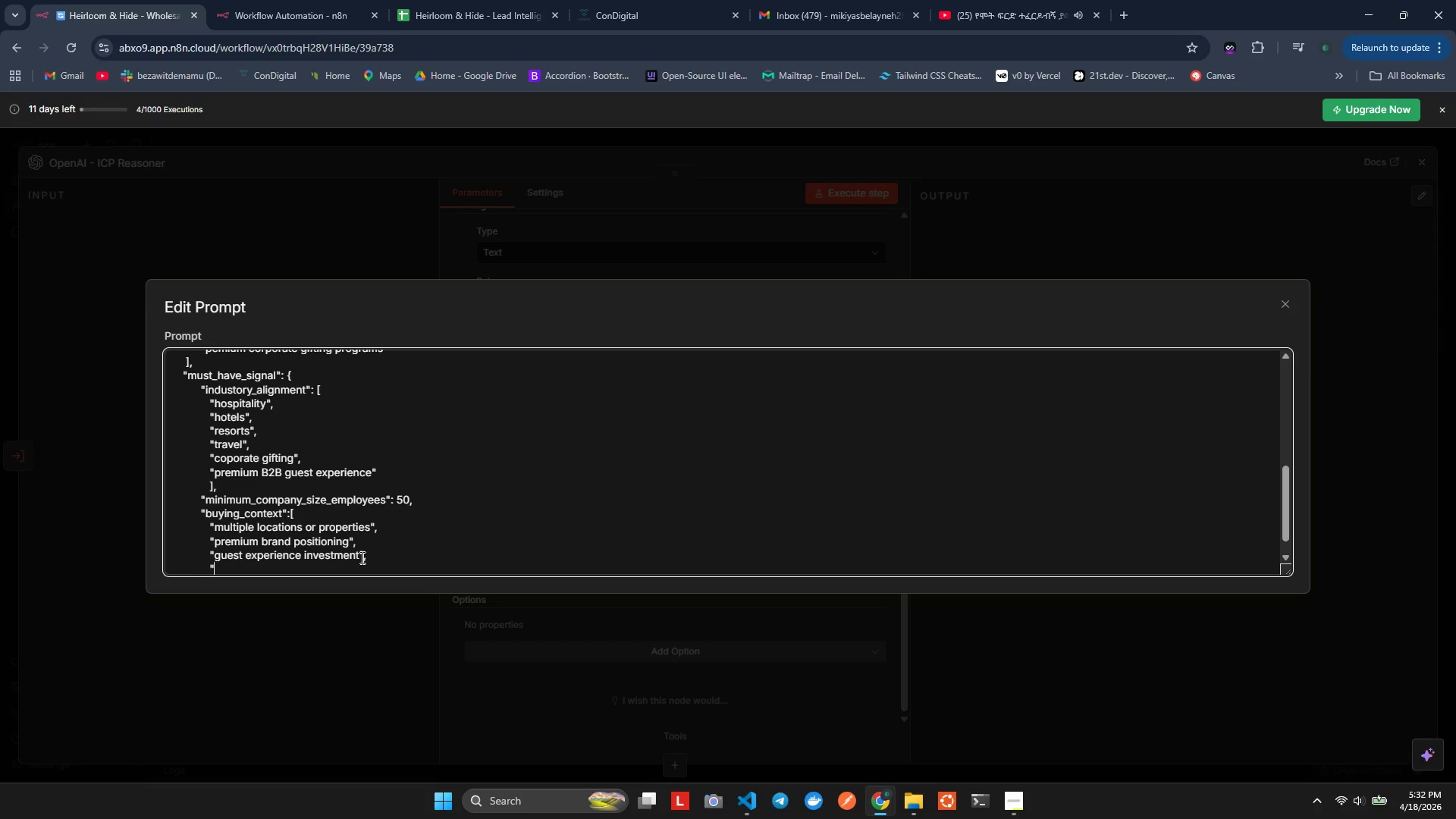 
type(customization or gifting budget")
 